 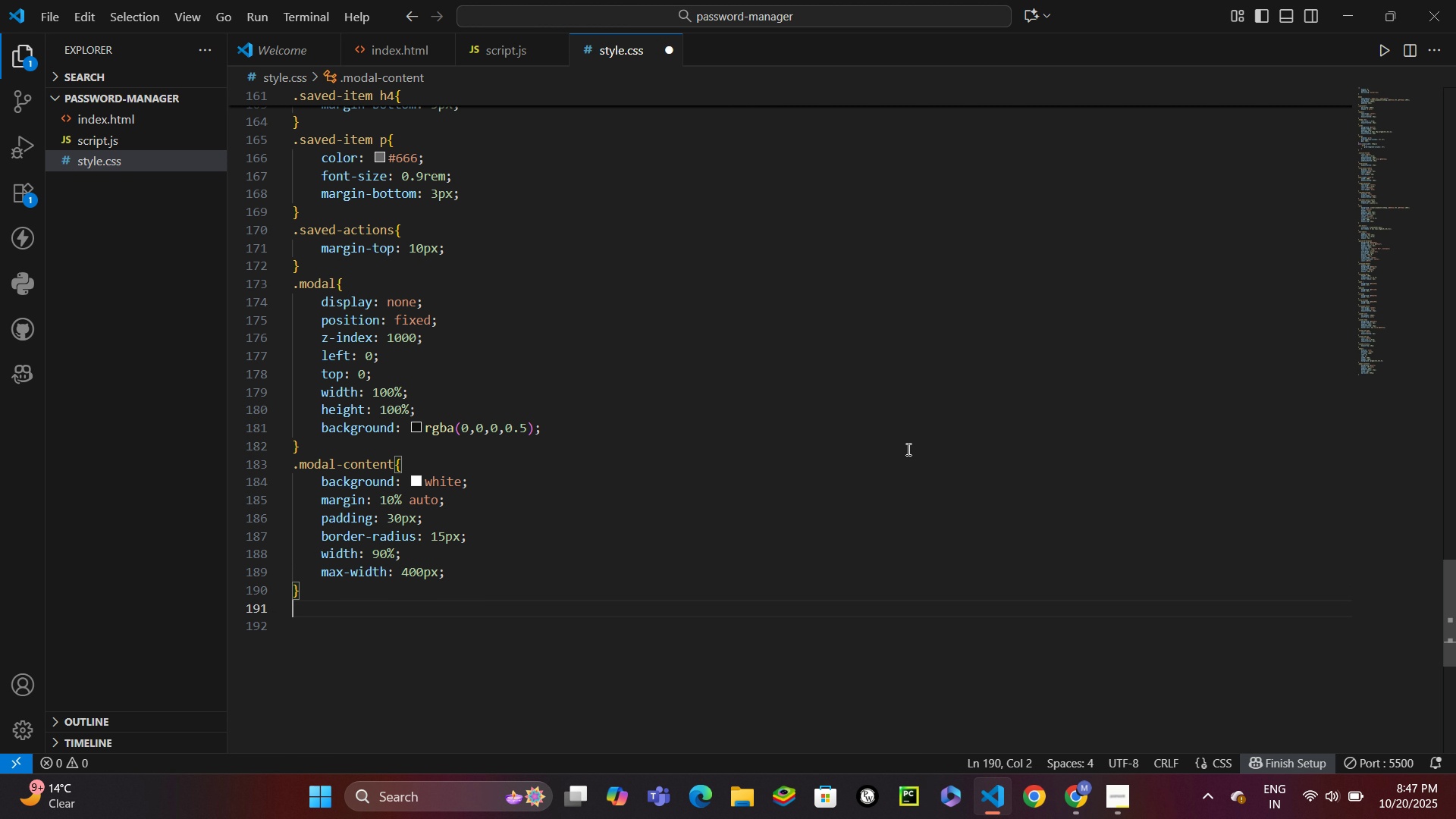 
key(Enter)
 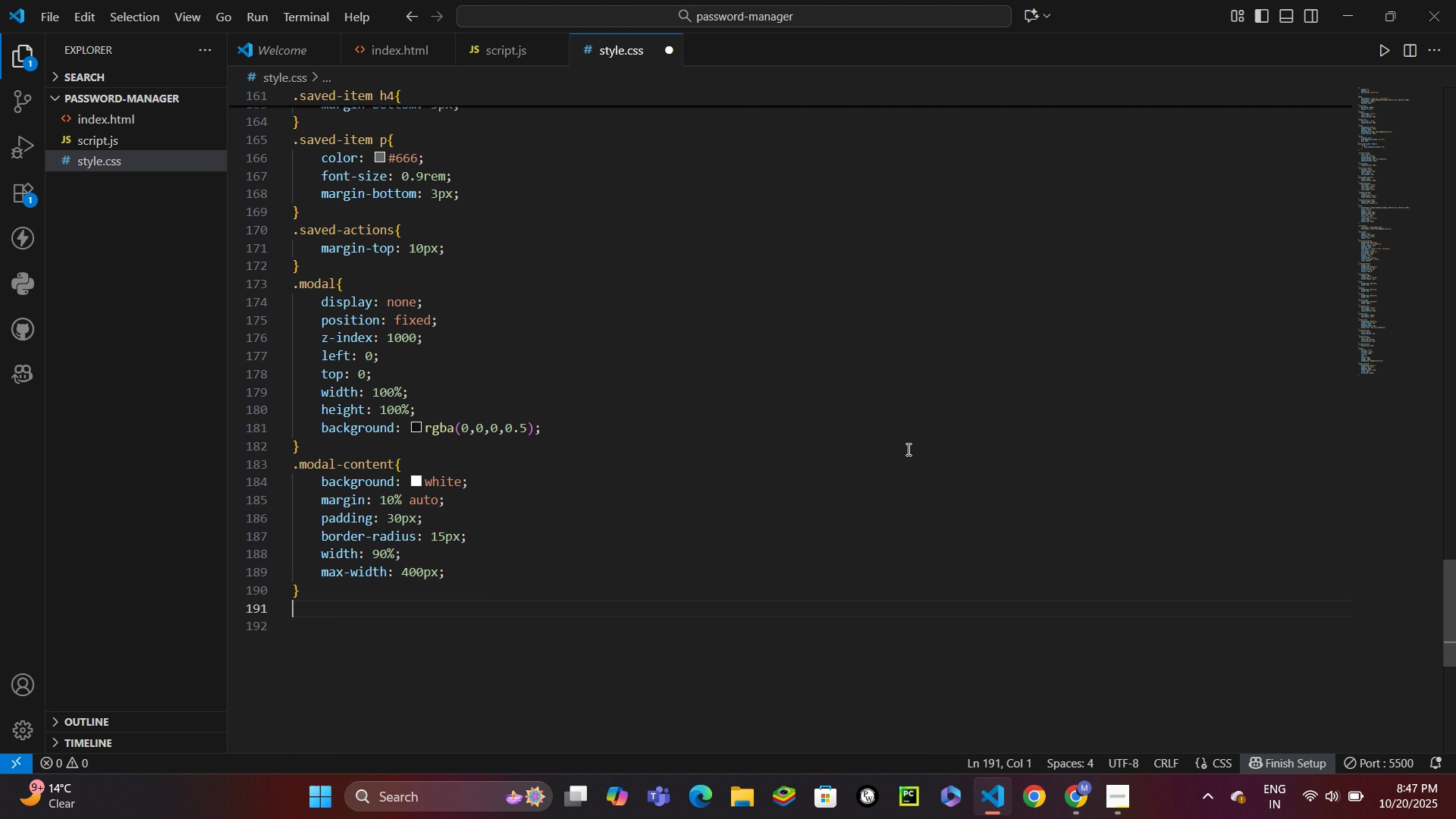 
type(.close{)
 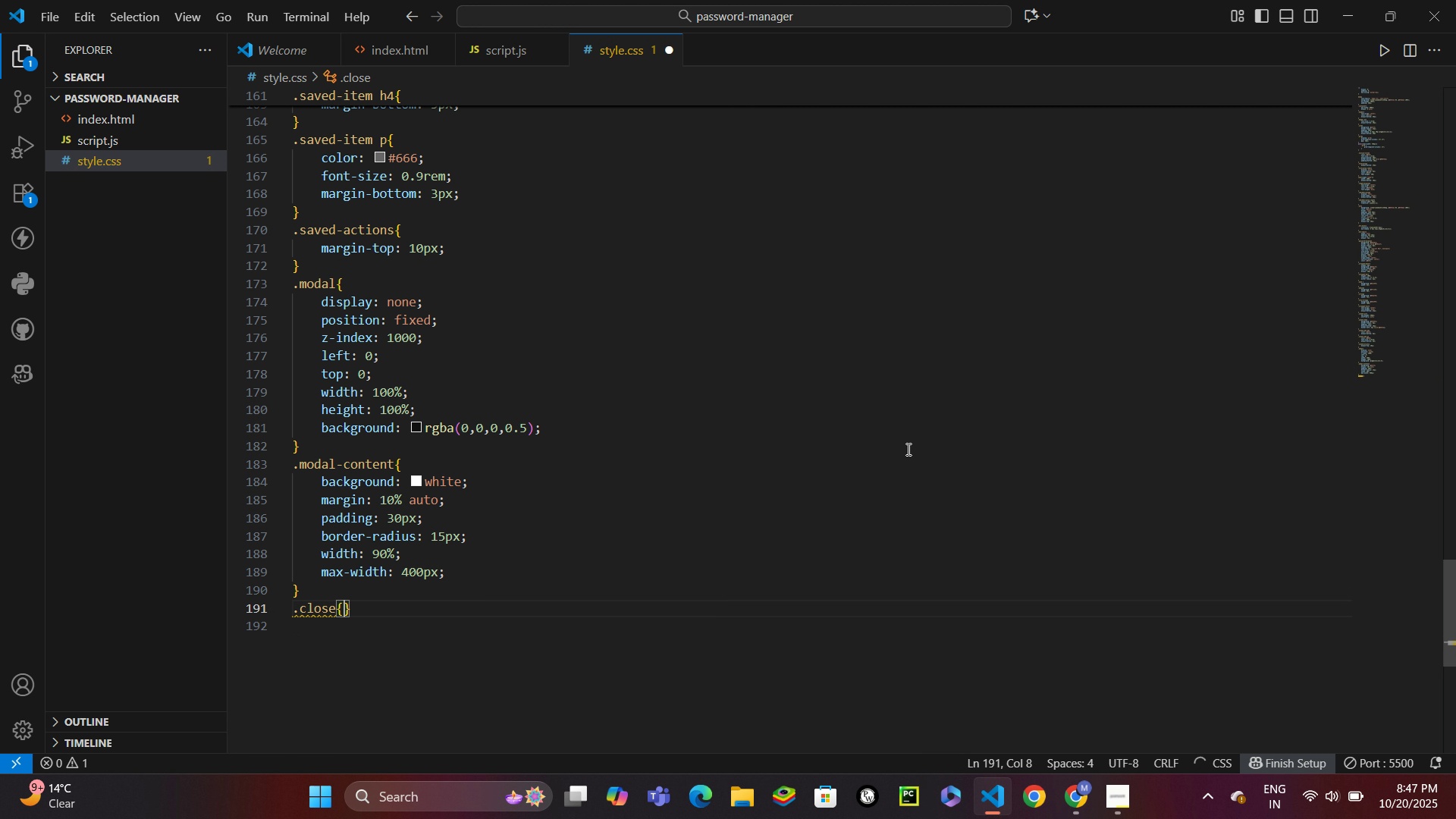 
key(Enter)
 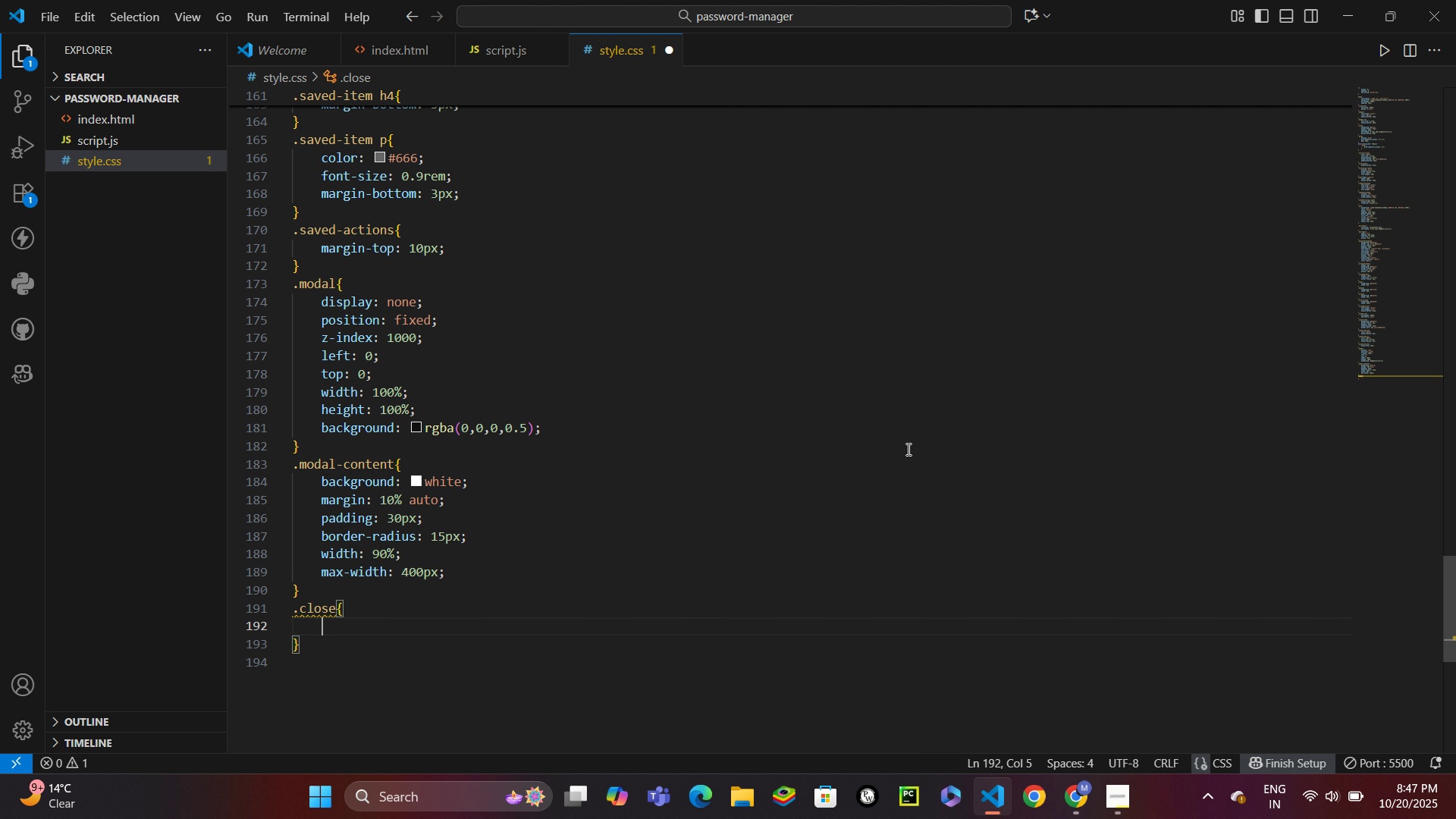 
type(float: right;)
 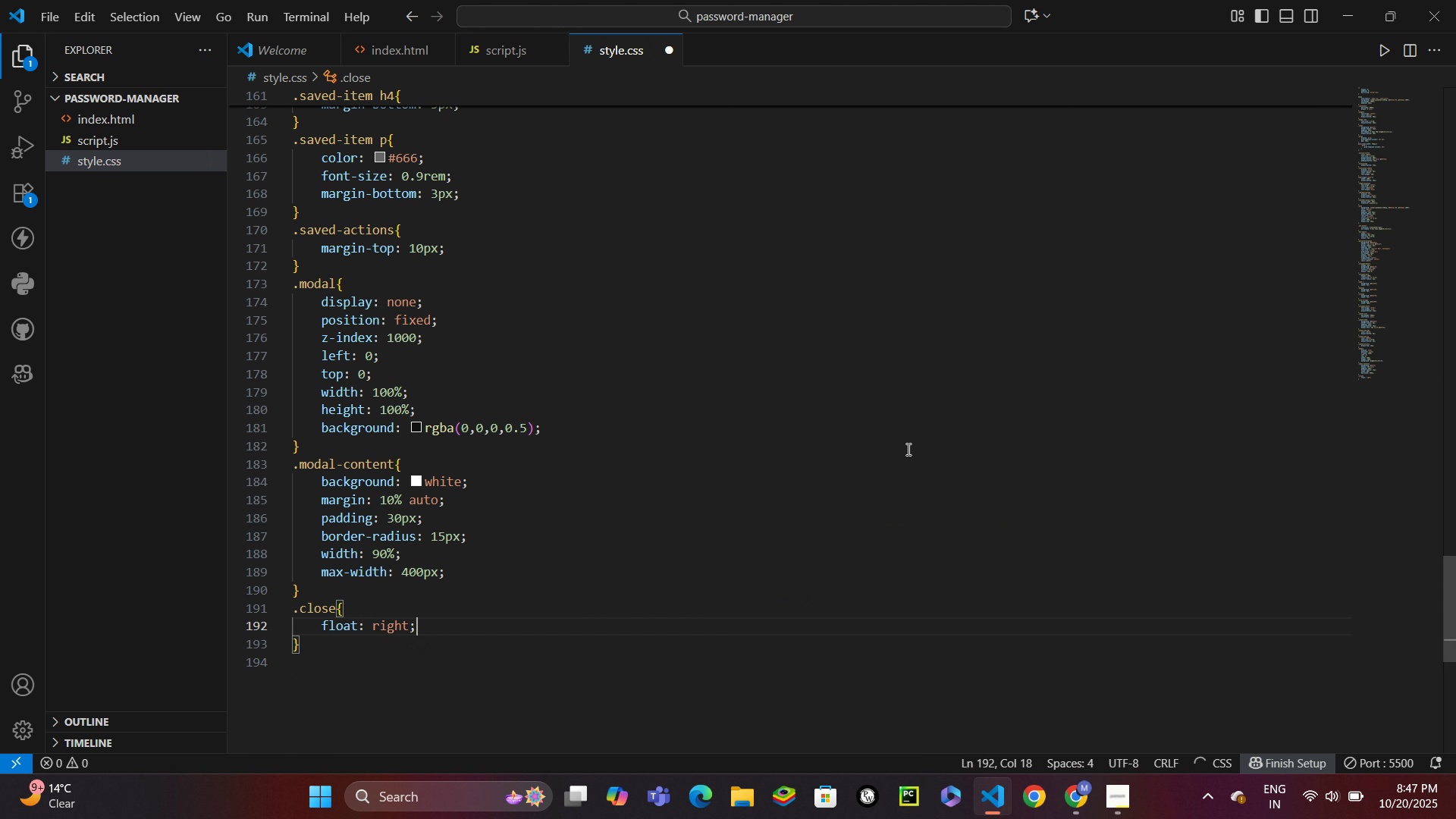 
key(Enter)
 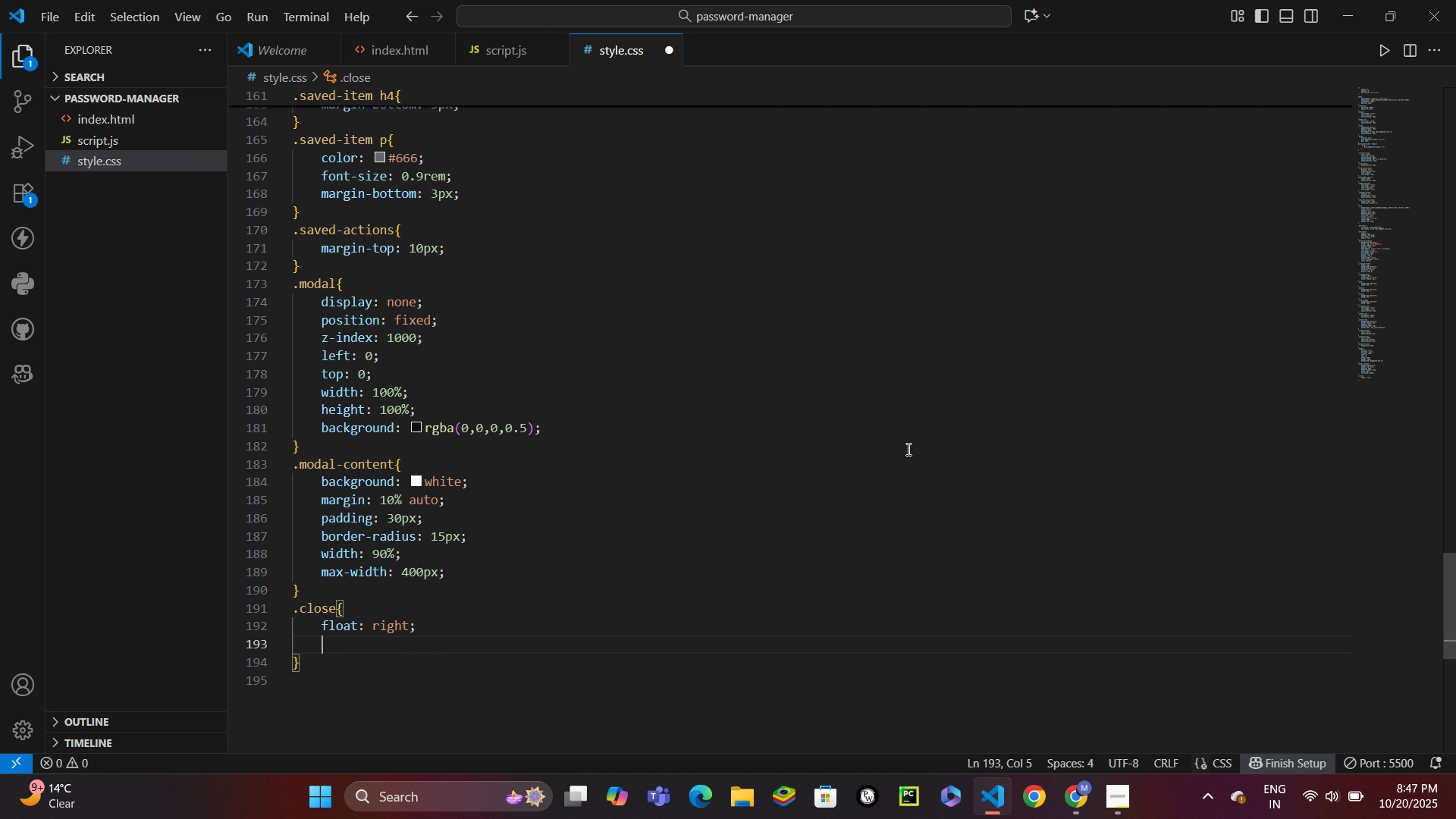 
type(font-size: 28px;)
 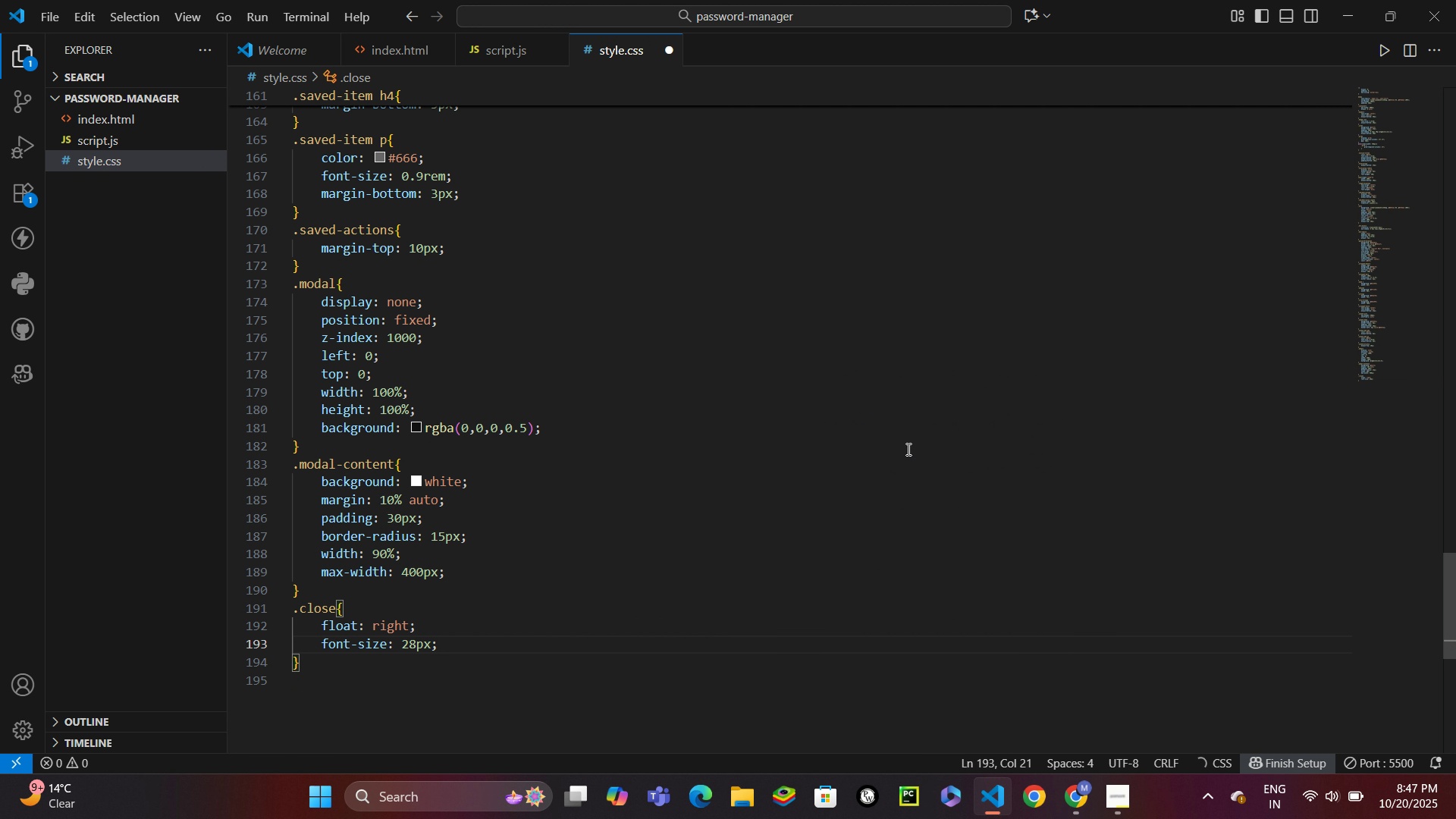 
key(Enter)
 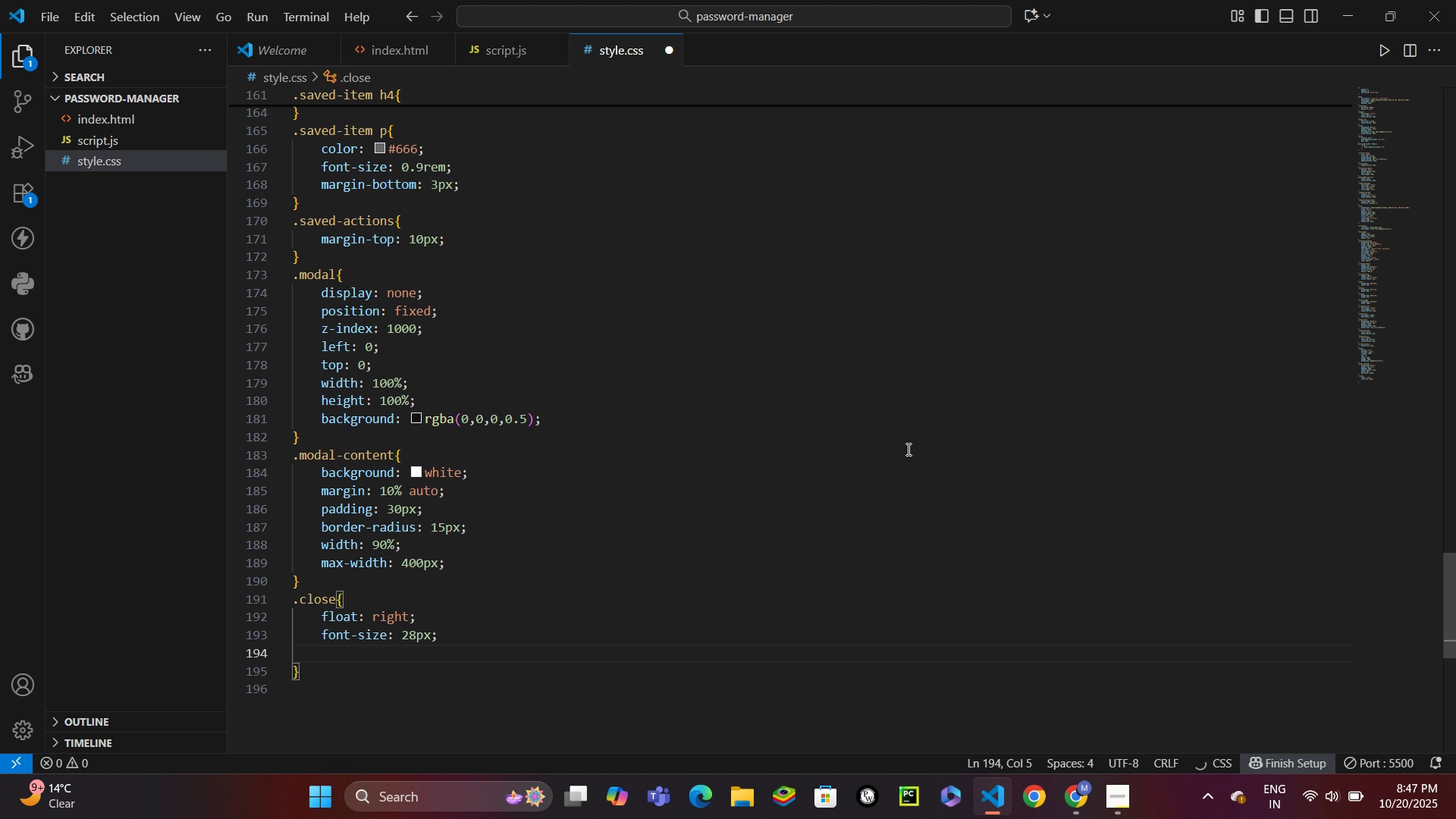 
type(font-weight: bold;)
 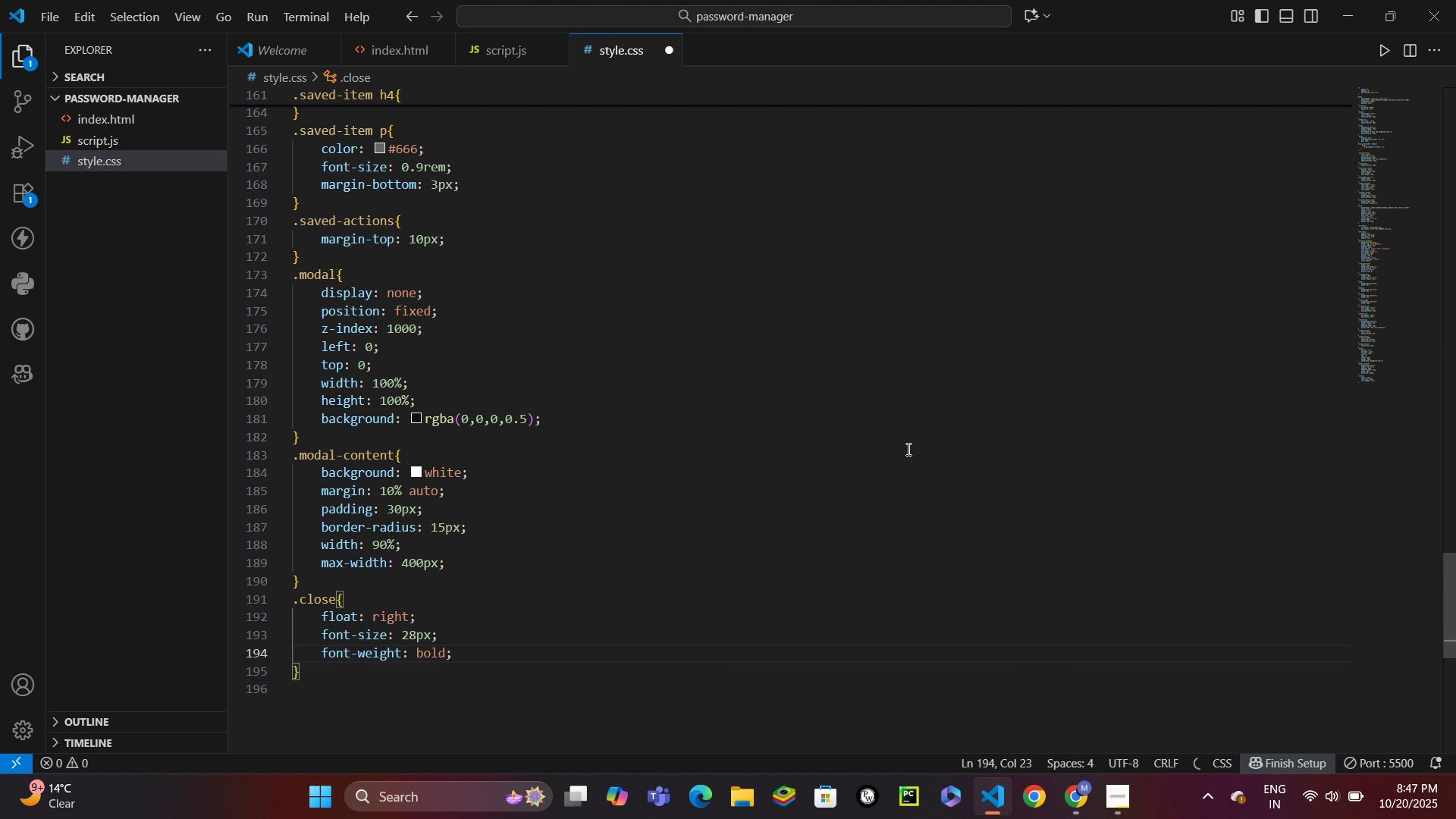 
key(Enter)
 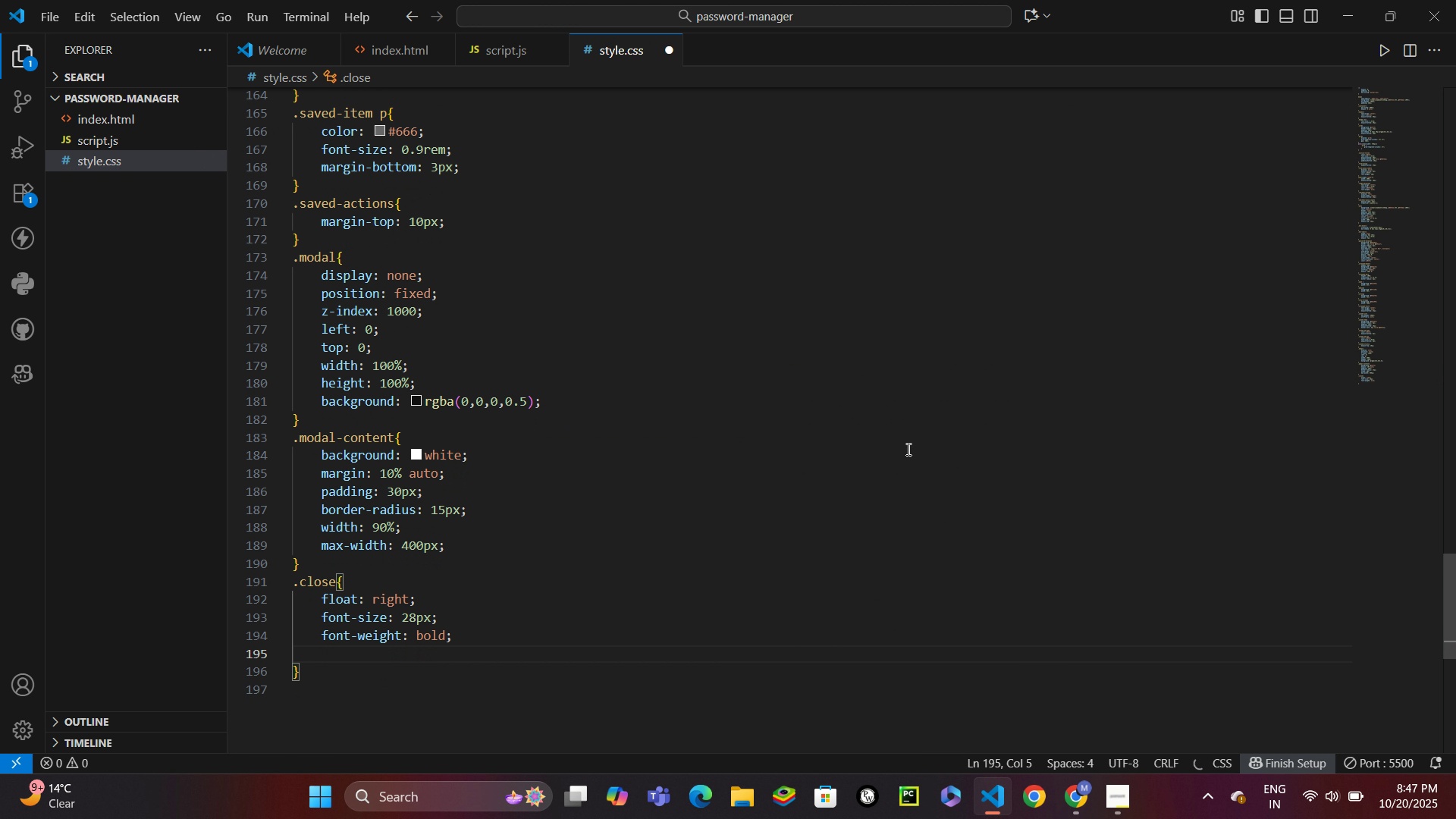 
type(cursor: pointer;)
 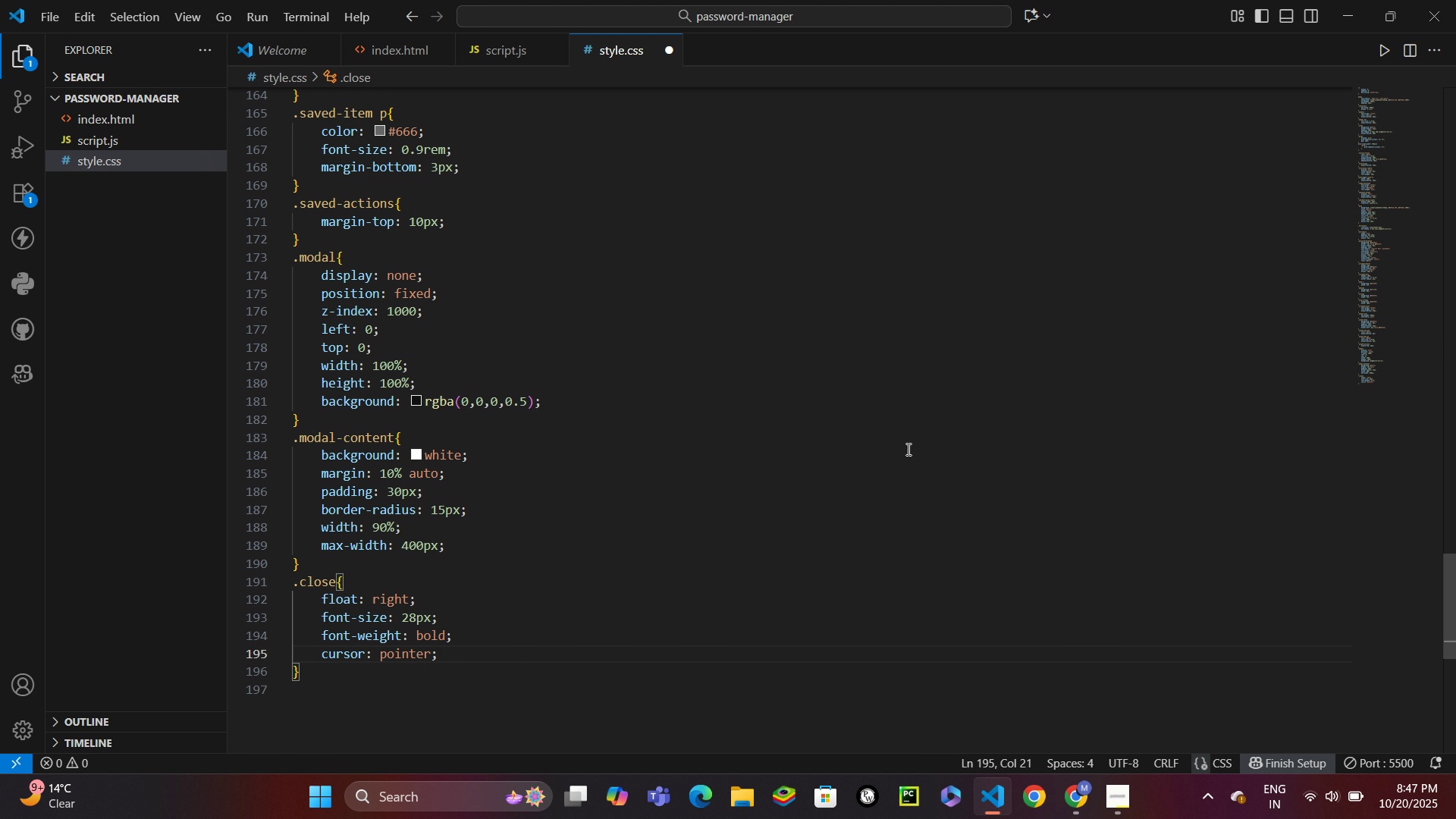 
key(Enter)
 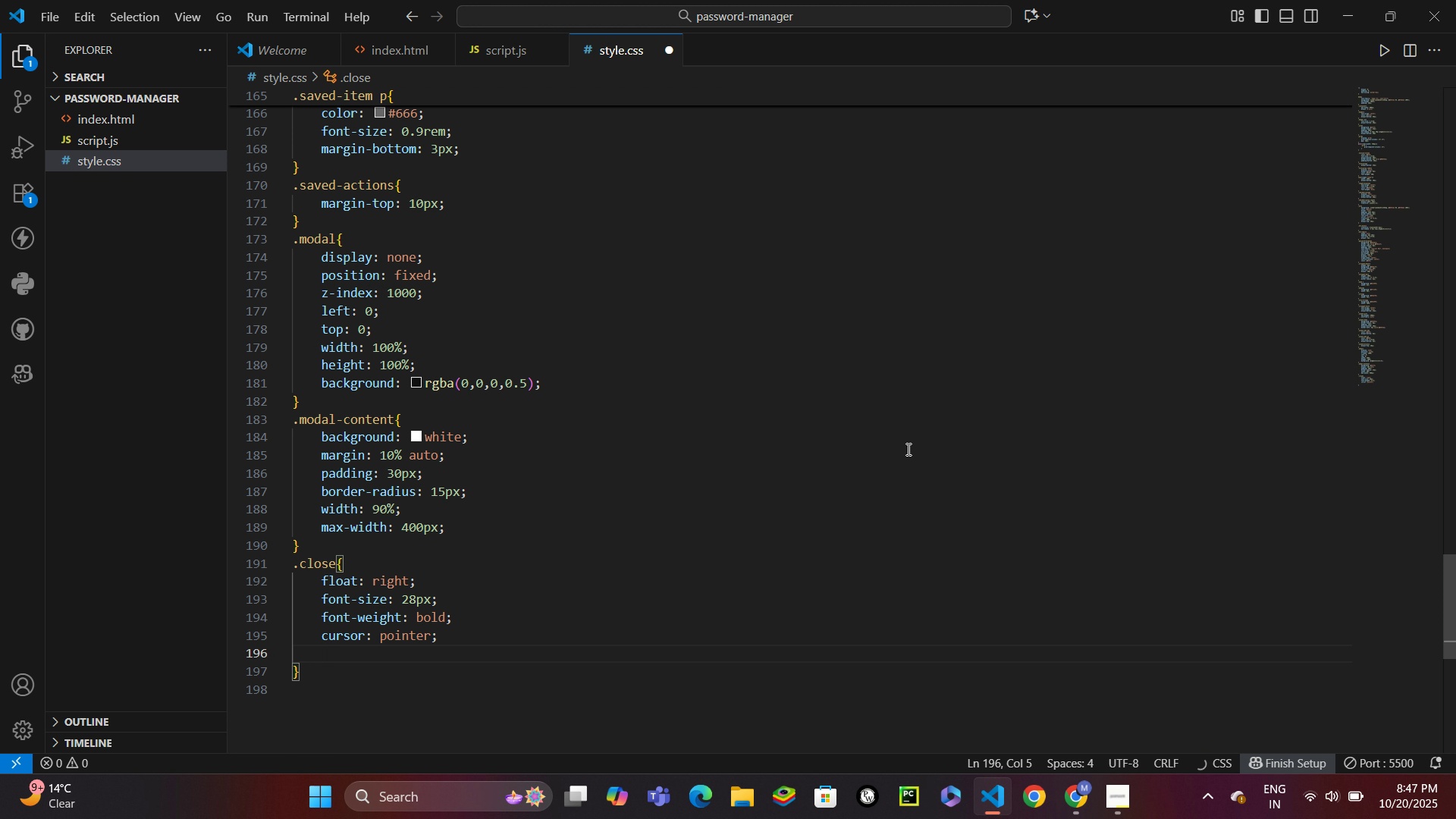 
type(color: #999;)
 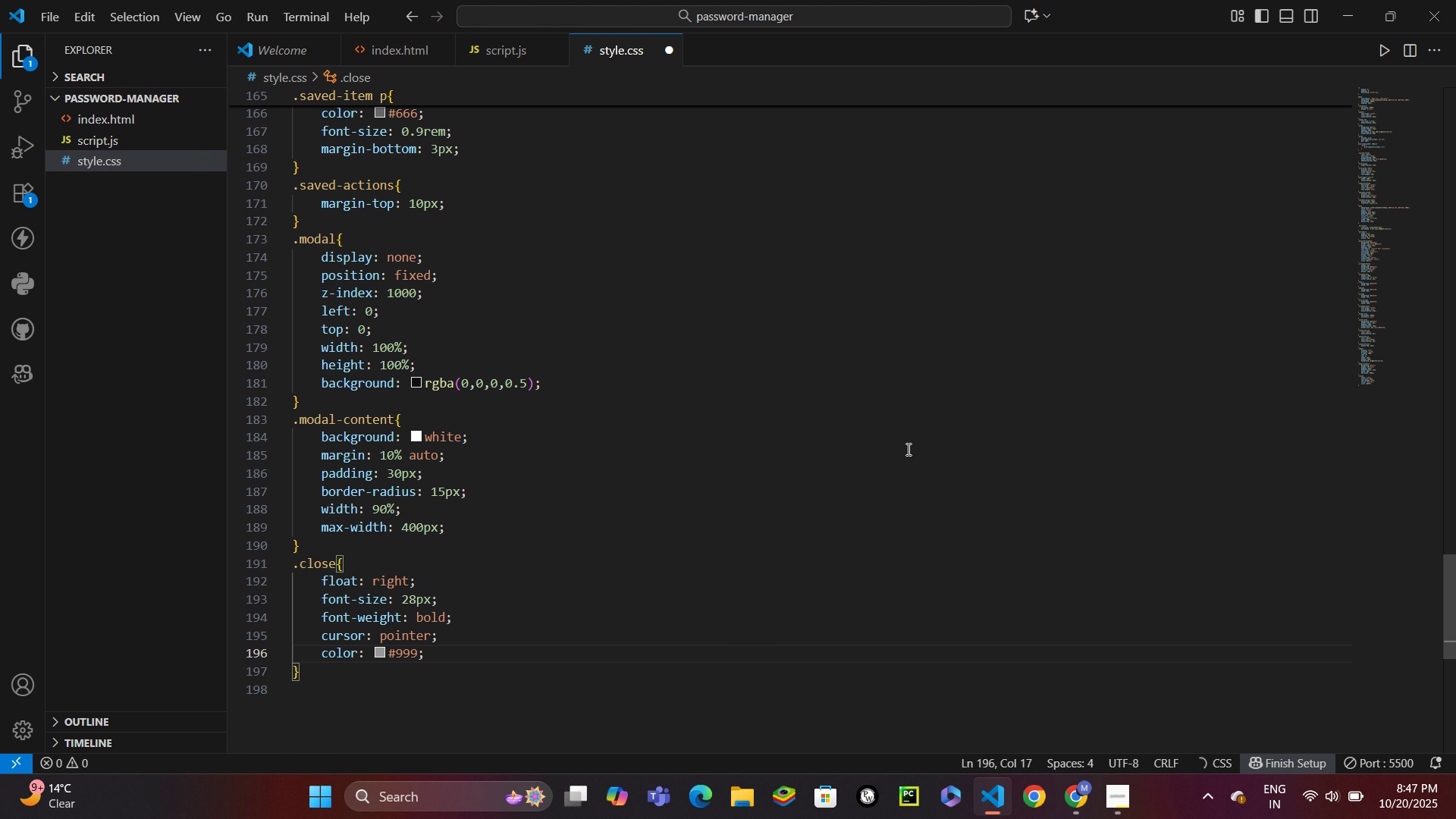 
key(ArrowDown)
 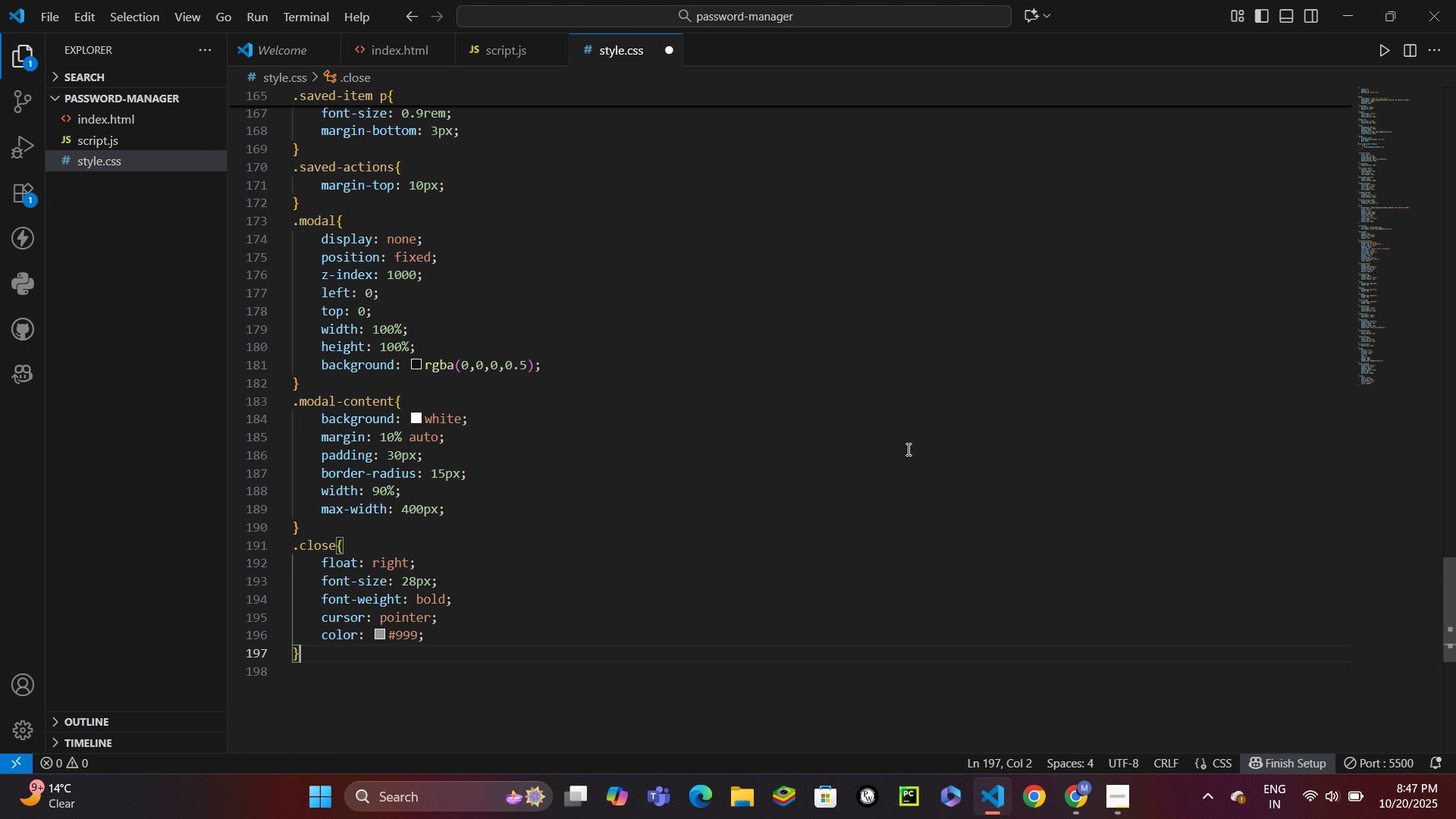 
key(Enter)
 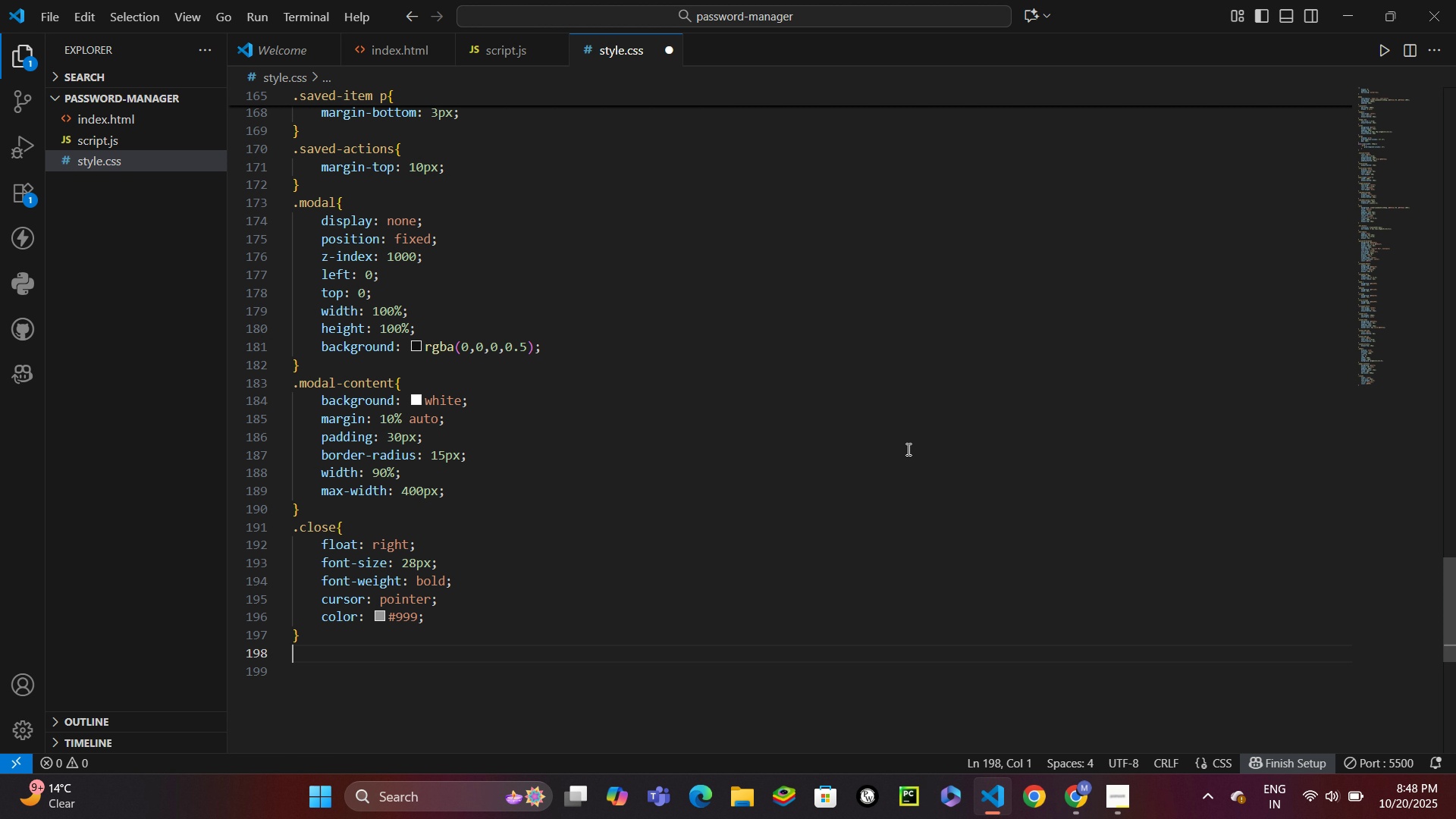 
wait(27.19)
 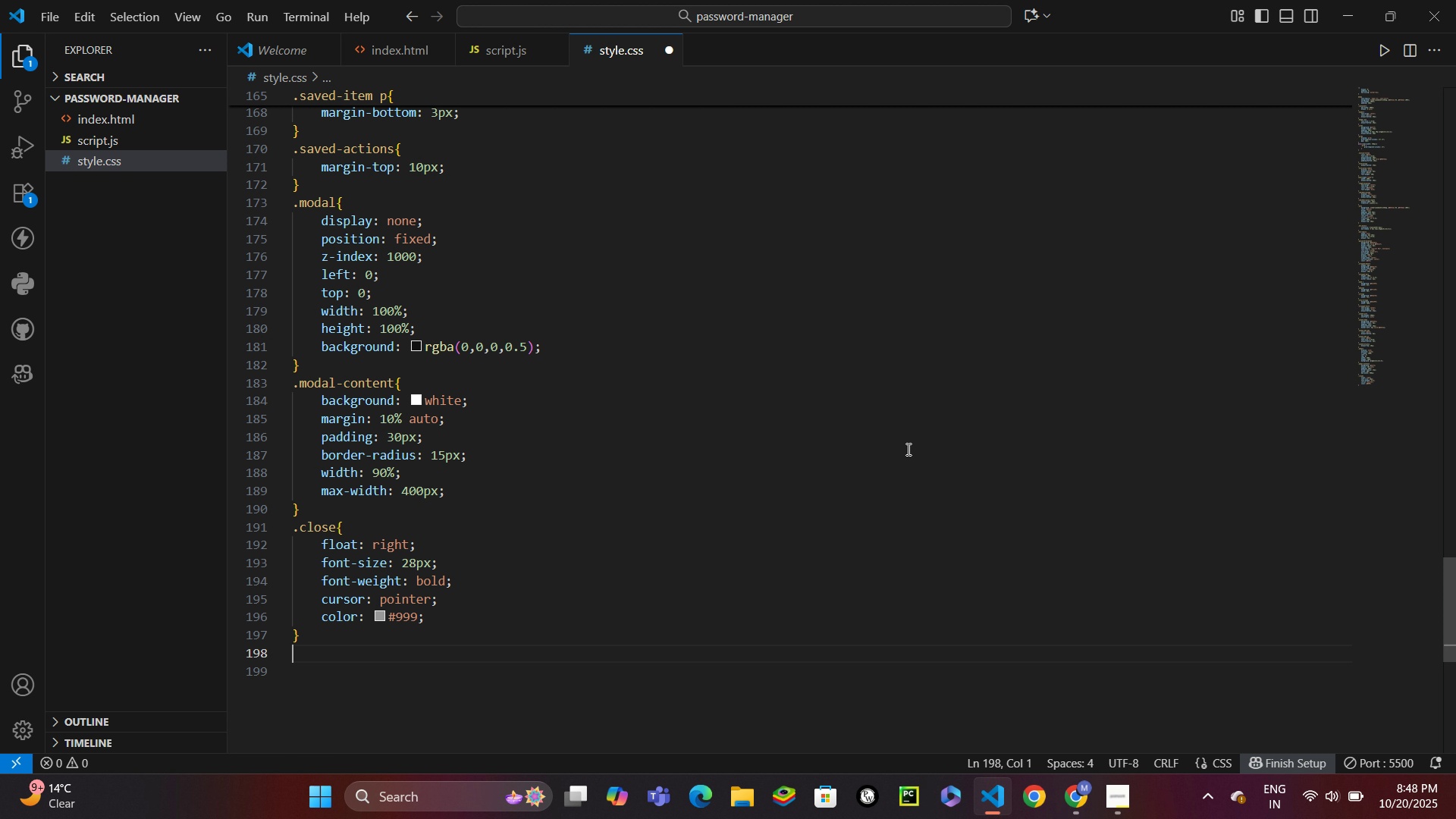 
scroll: coordinate [925, 422], scroll_direction: down, amount: 2.0
 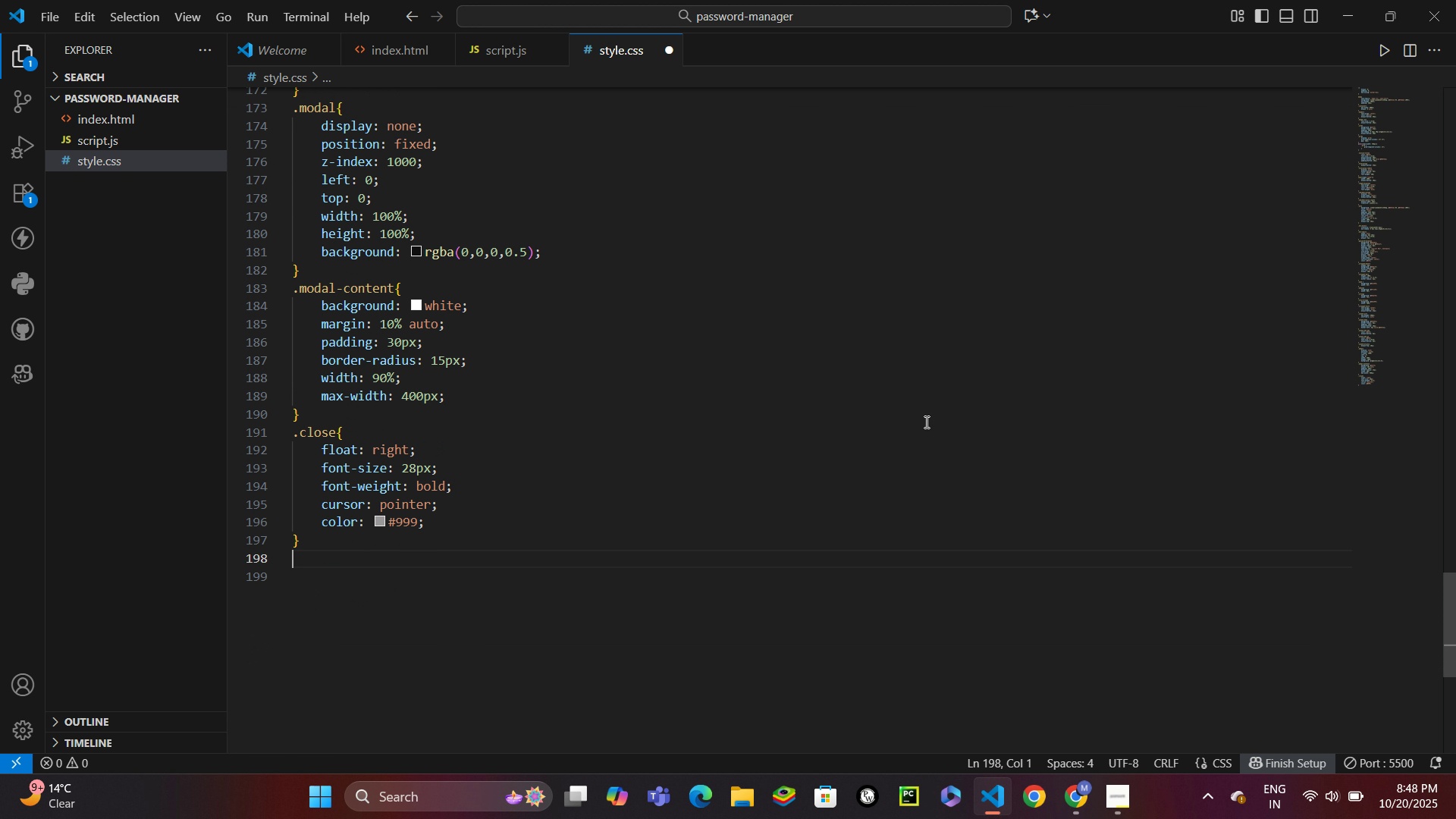 
scroll: coordinate [751, 333], scroll_direction: up, amount: 23.0
 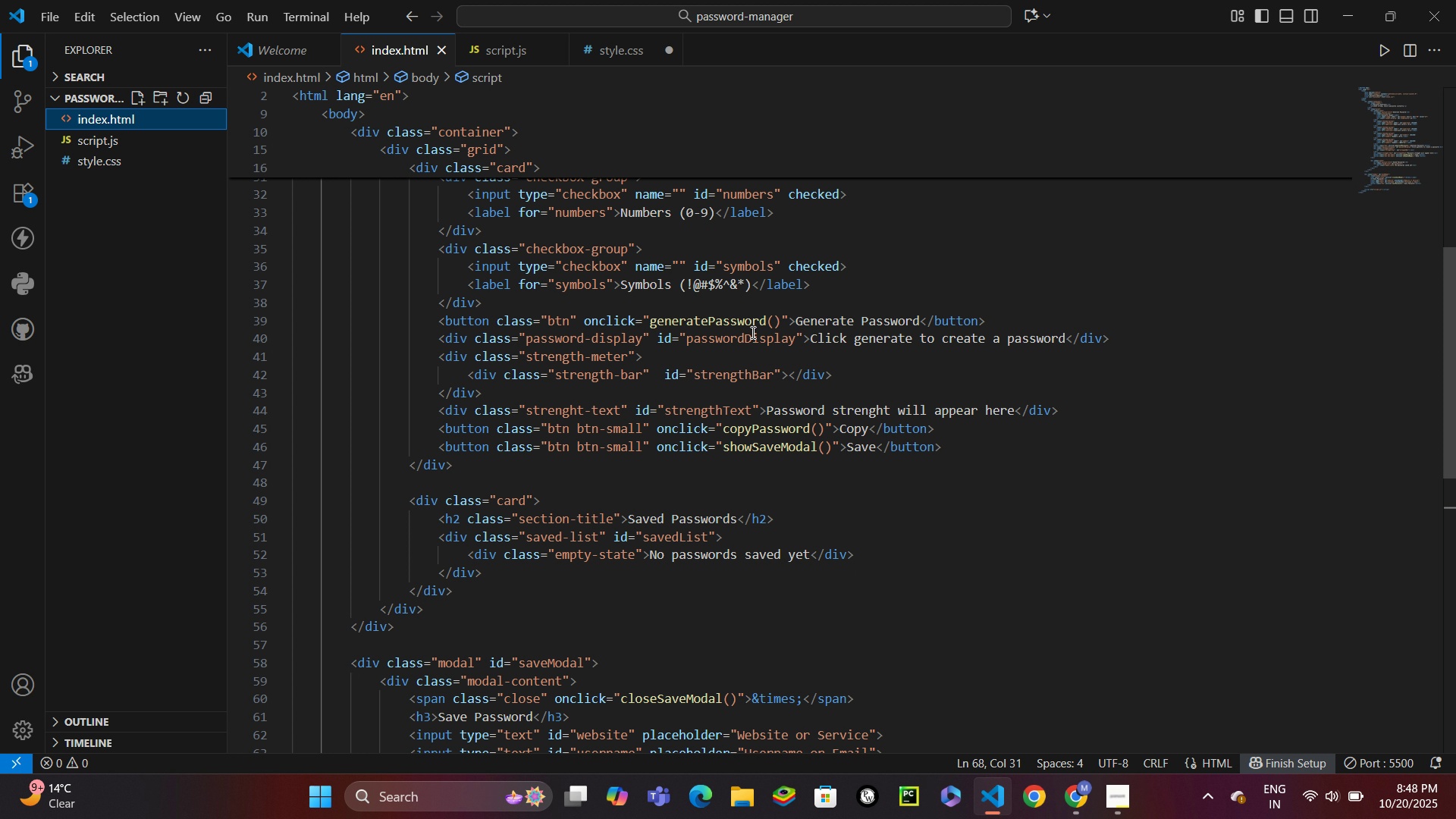 
scroll: coordinate [755, 332], scroll_direction: down, amount: 3.0
 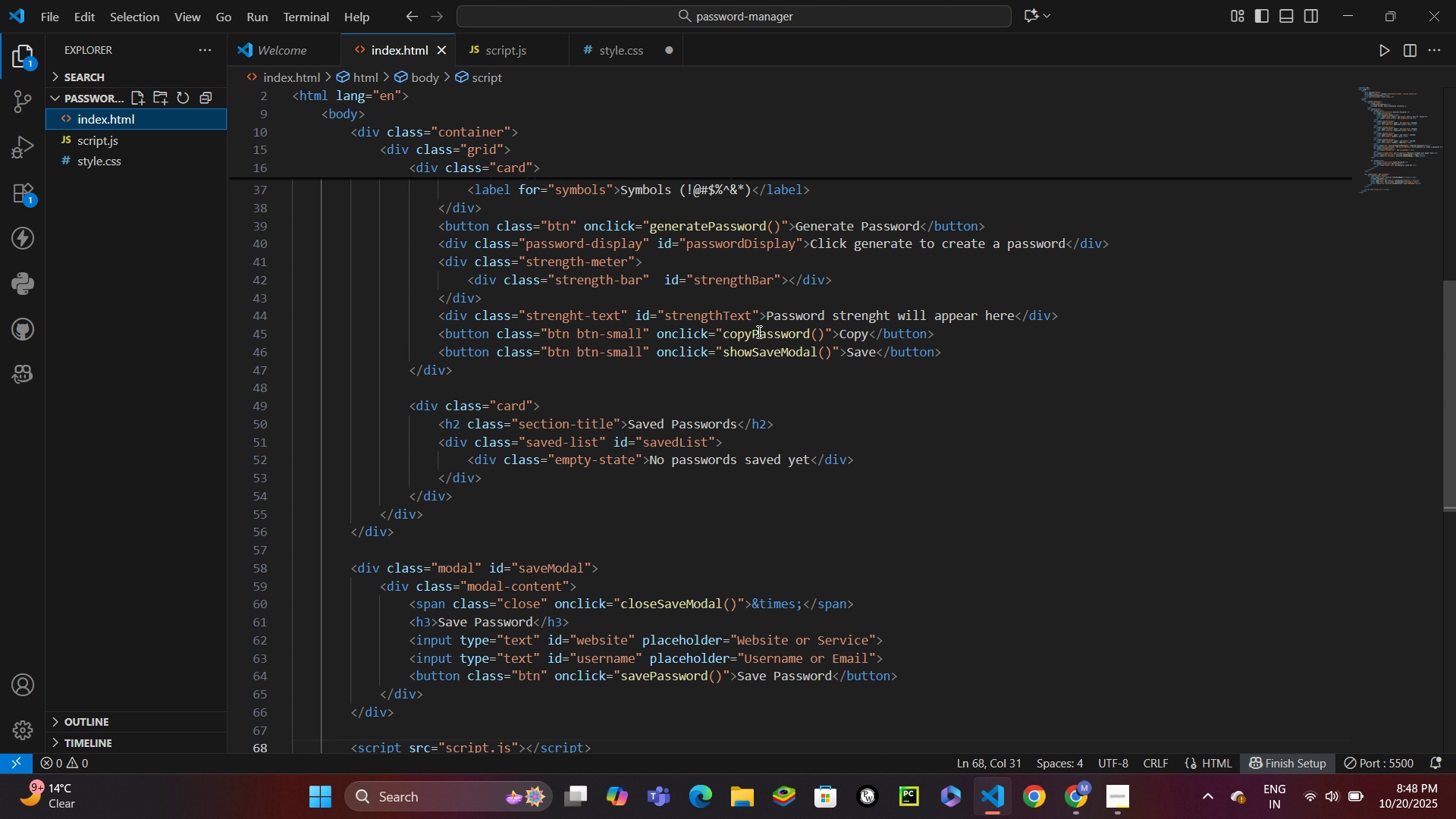 
scroll: coordinate [762, 331], scroll_direction: up, amount: 17.0
 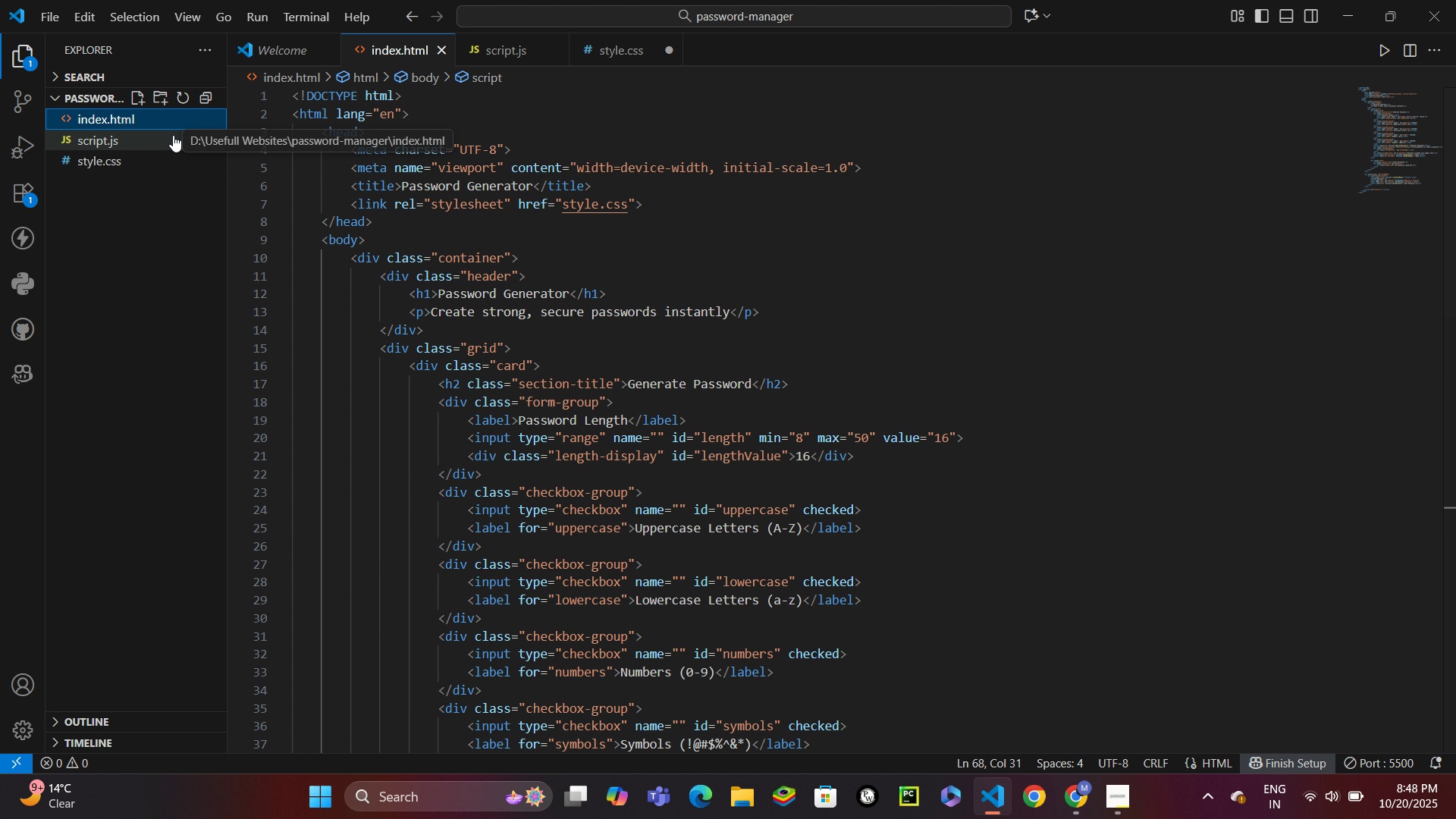 
left_click([173, 140])
 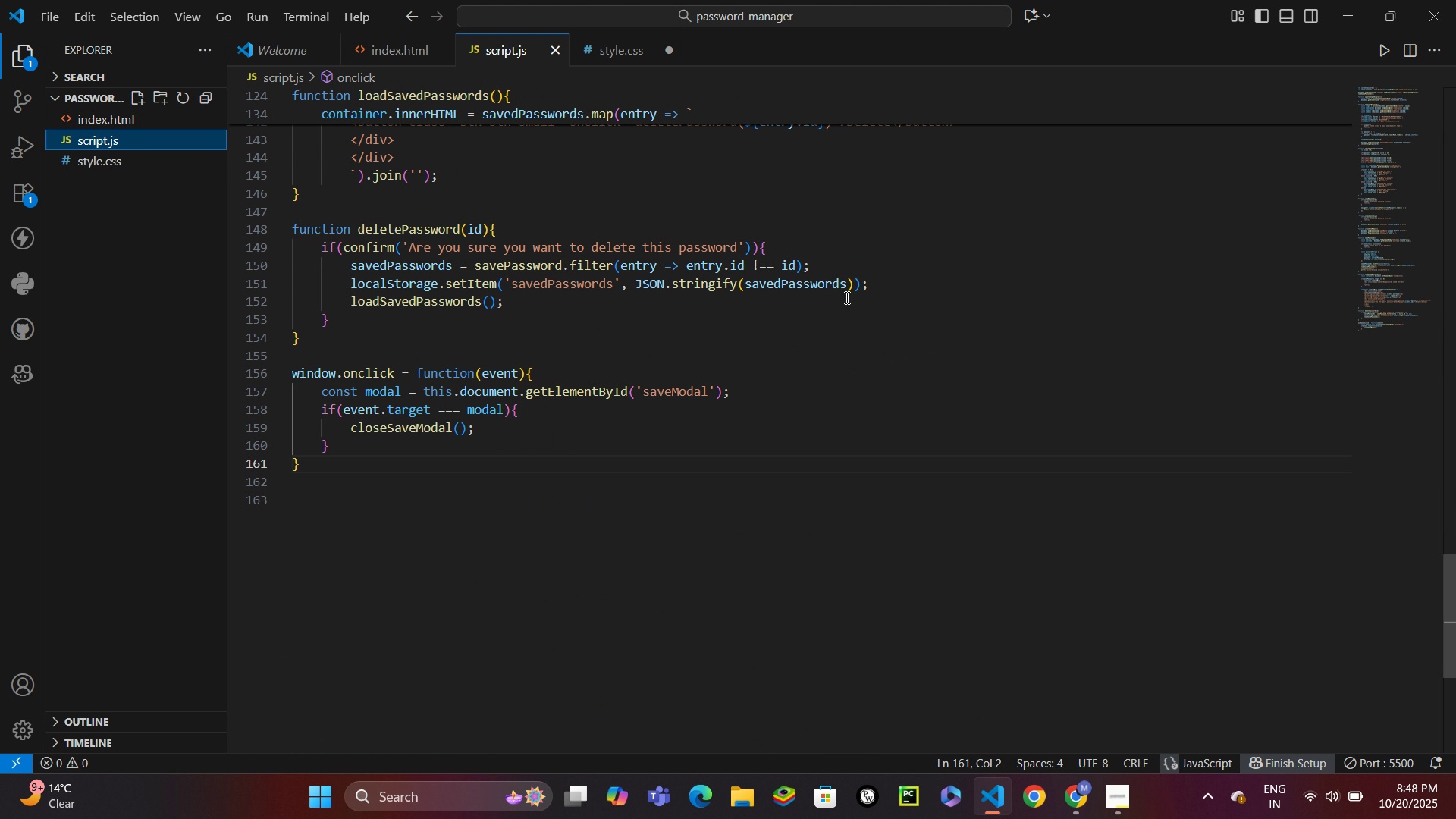 
scroll: coordinate [846, 297], scroll_direction: none, amount: 0.0
 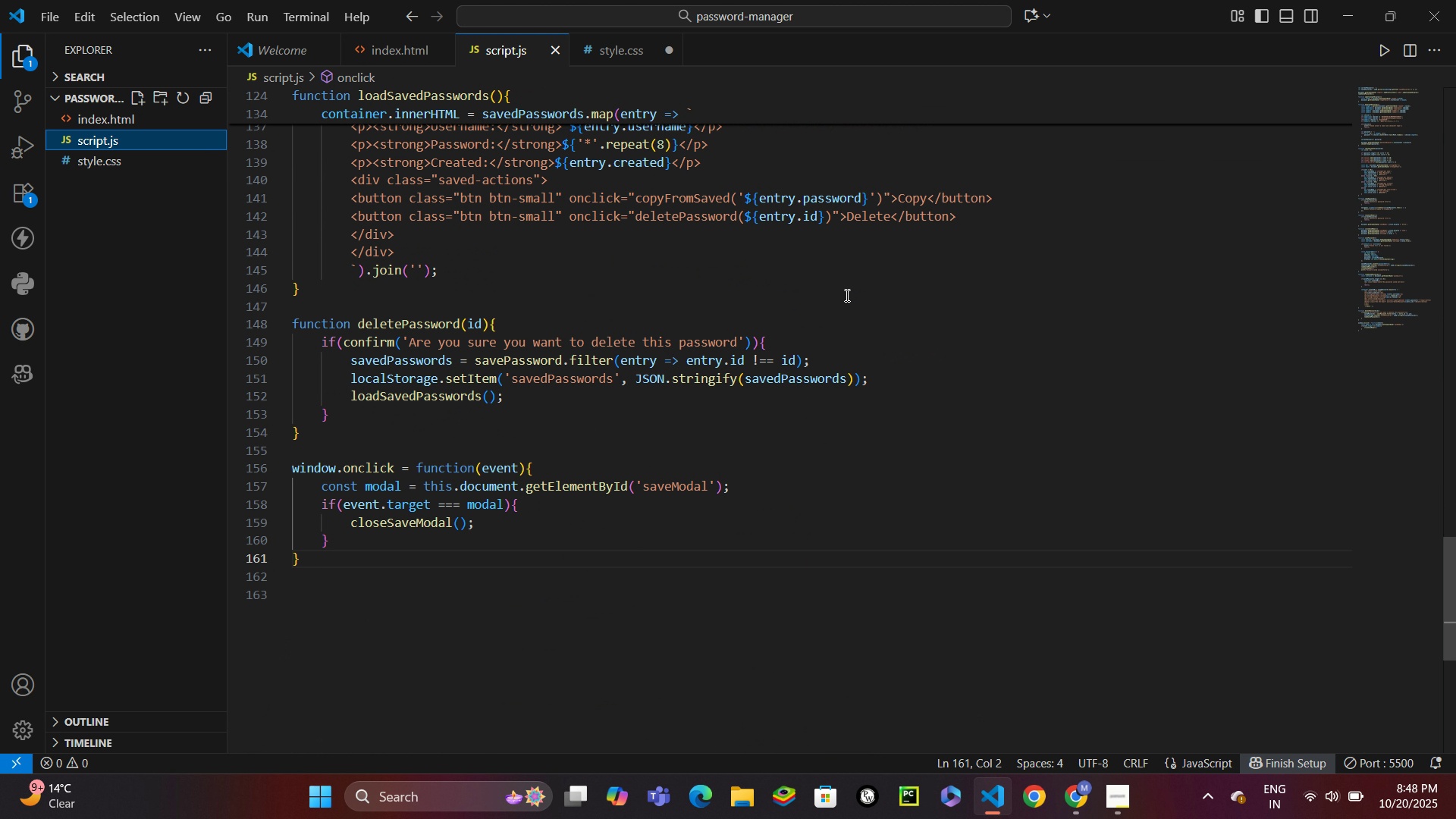 
scroll: coordinate [858, 275], scroll_direction: up, amount: 60.0
 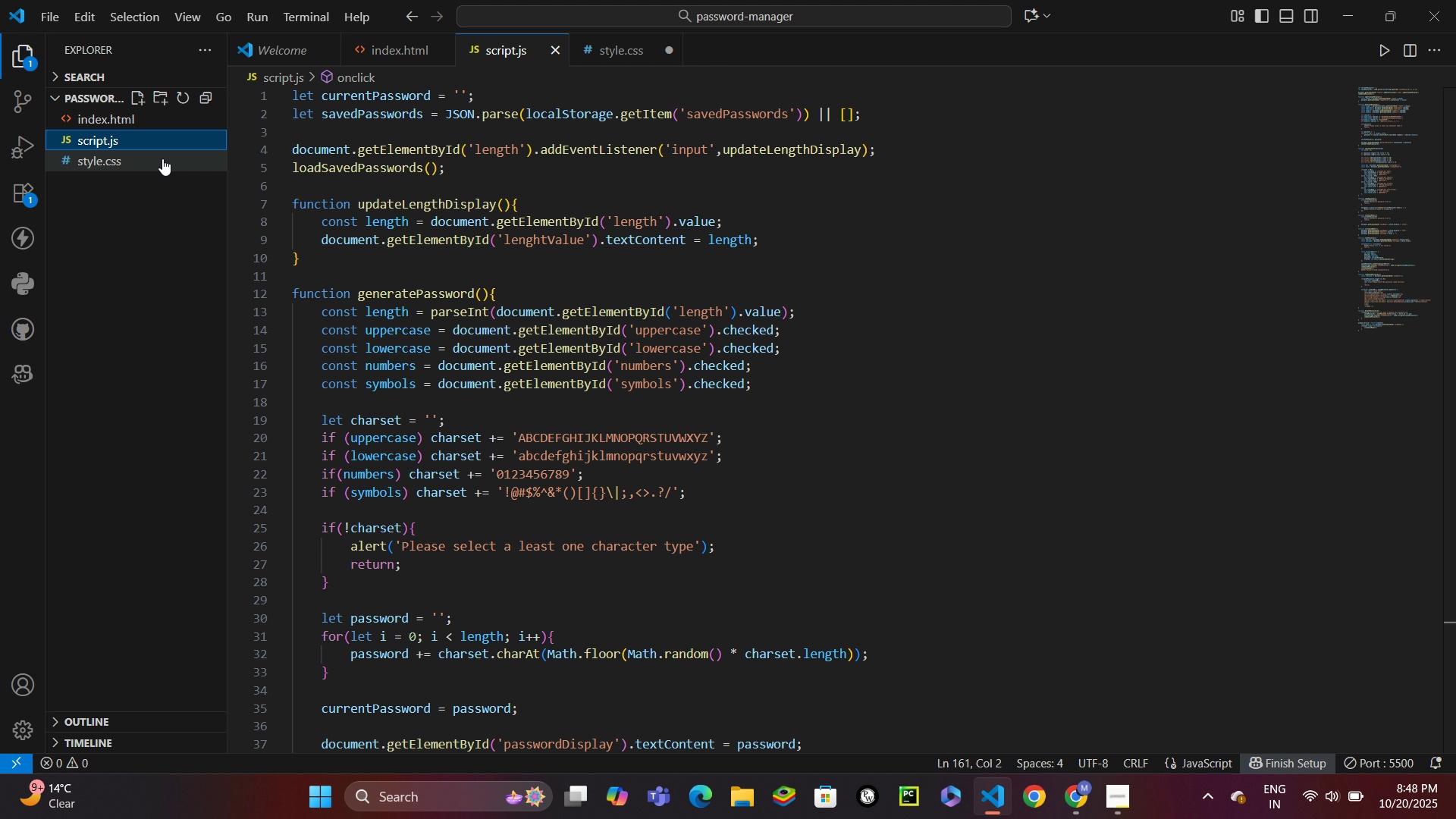 
wait(6.69)
 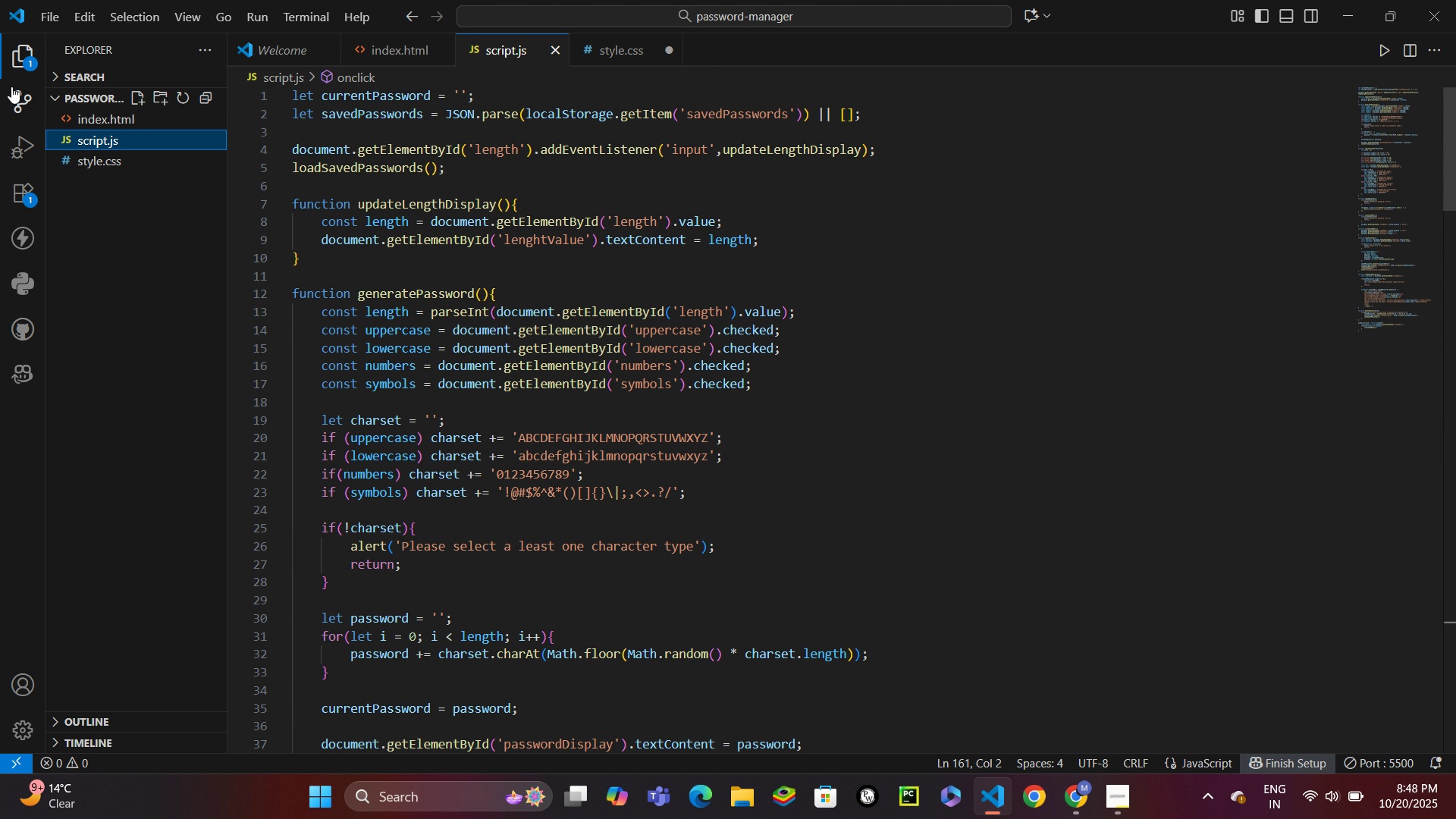 
left_click([162, 158])
 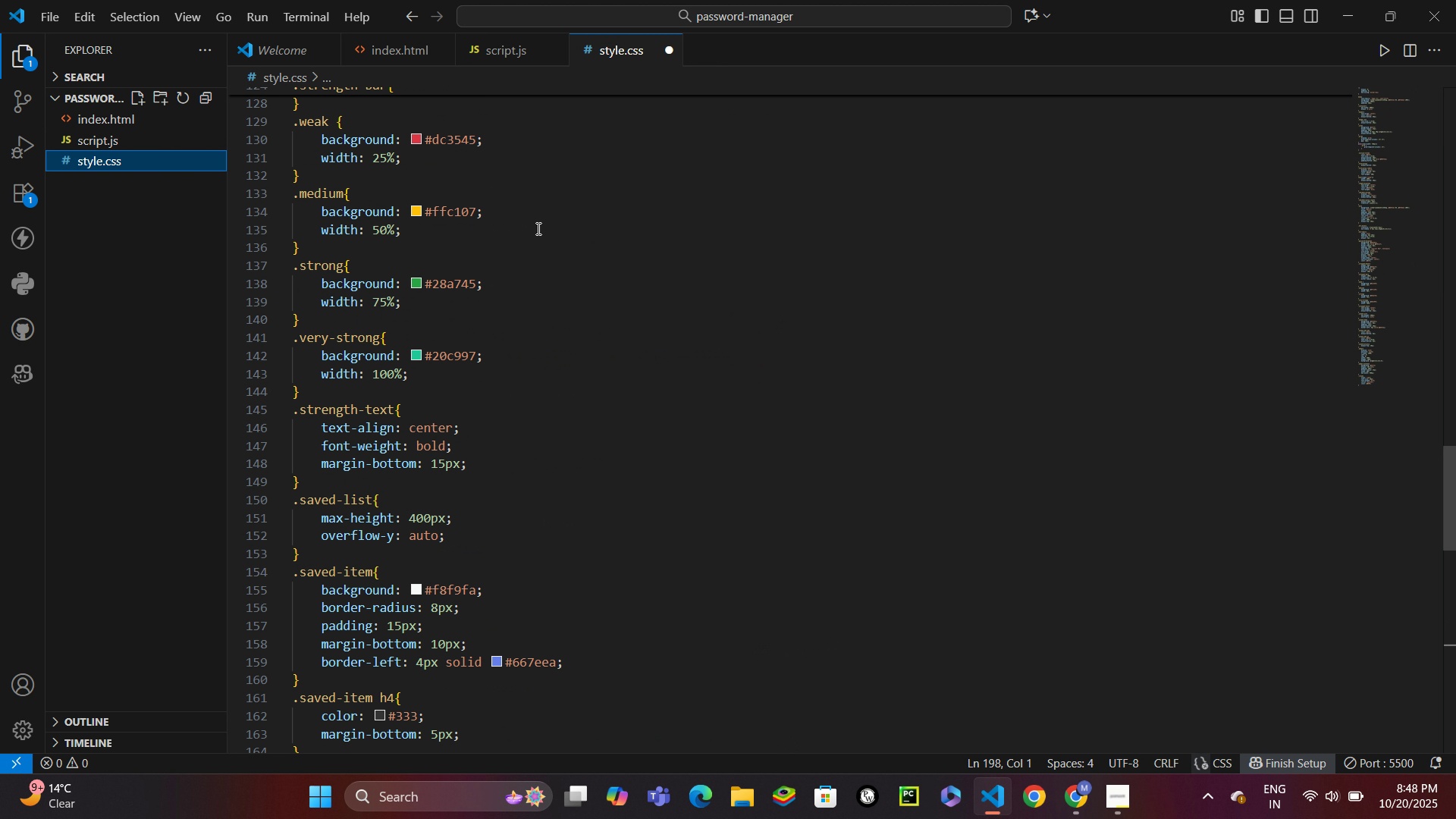 
scroll: coordinate [783, 293], scroll_direction: down, amount: 20.0
 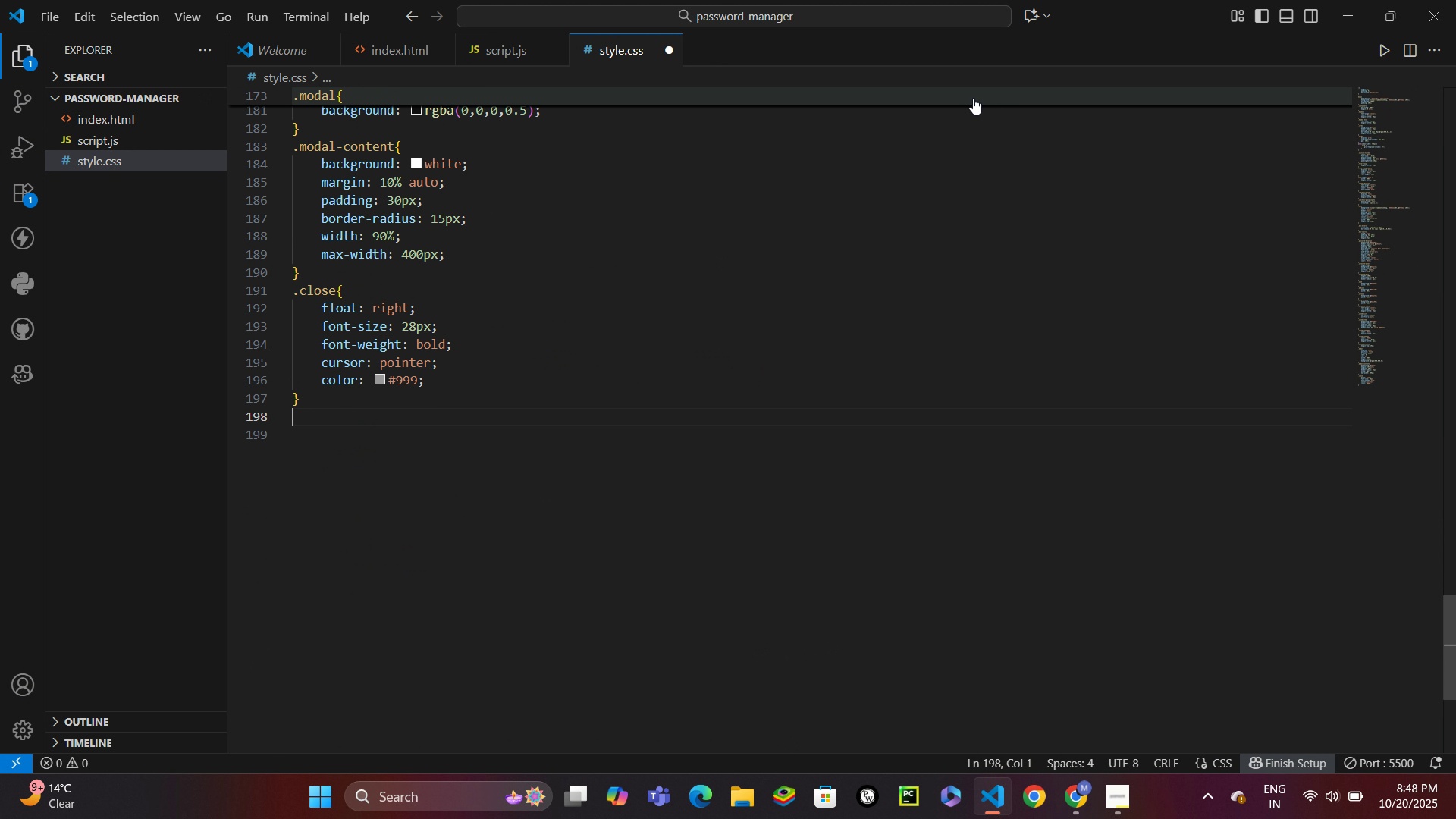 
type(.close: )
key(Backspace)
type(hover{)
 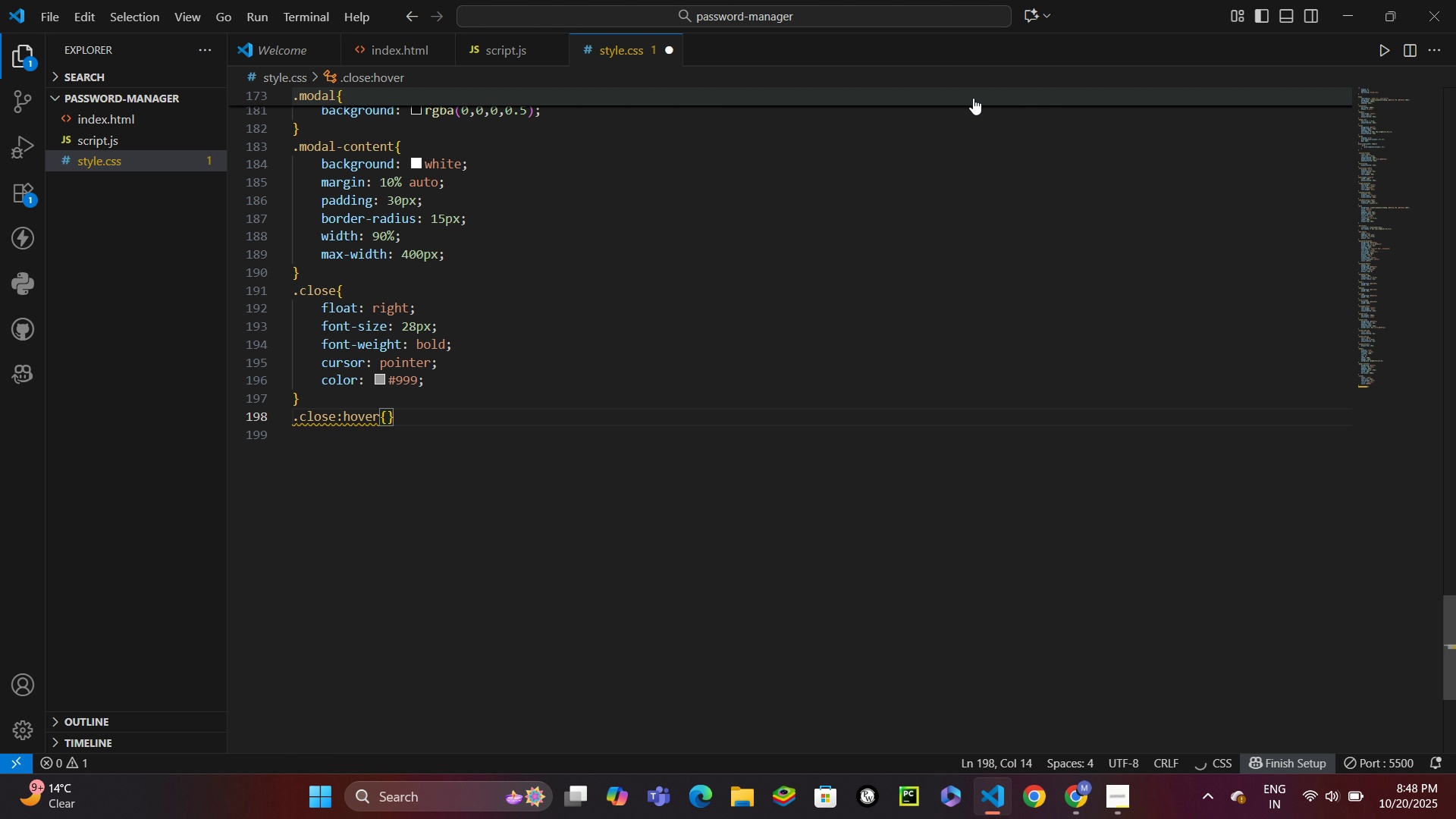 
 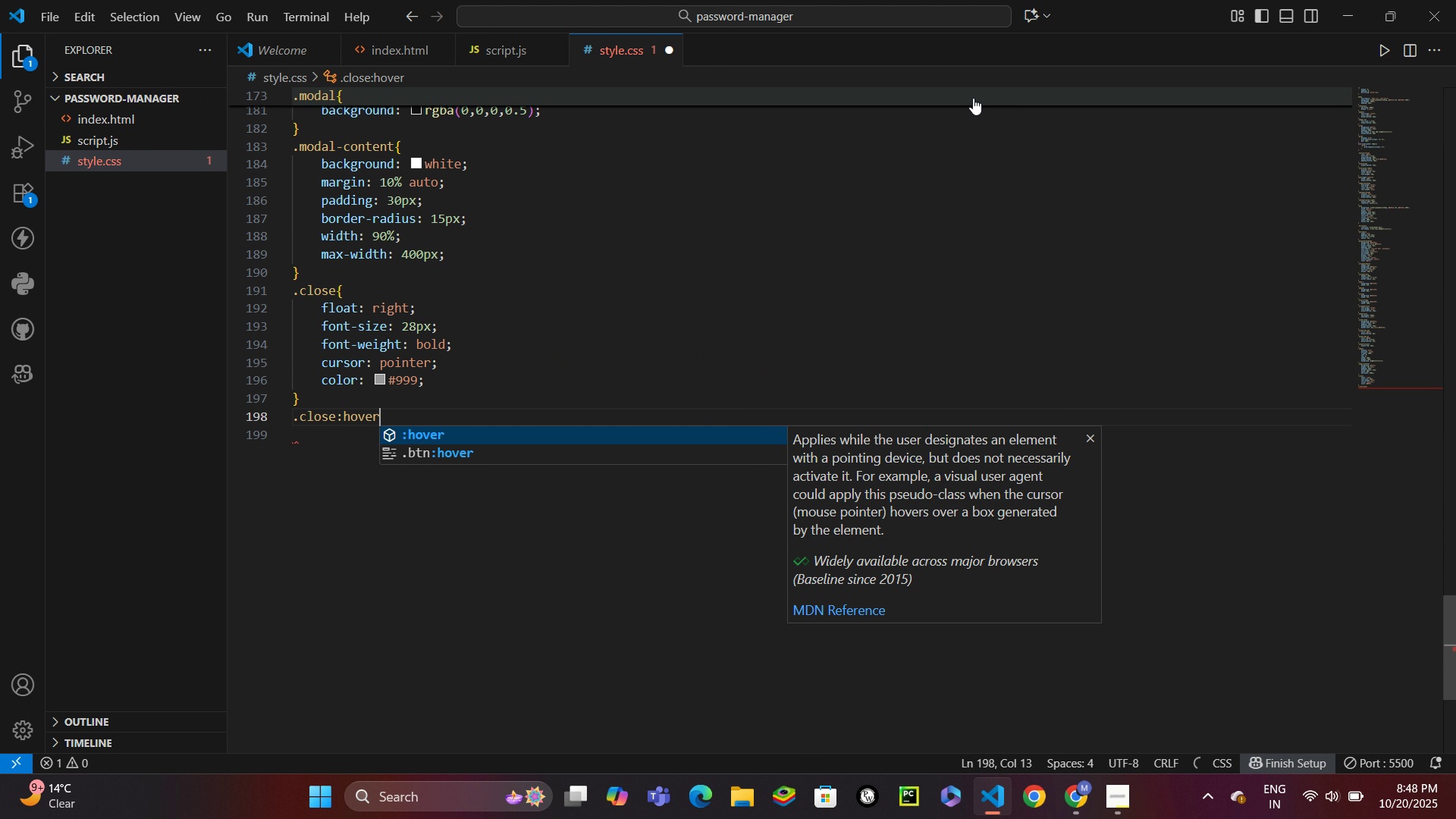 
key(Enter)
 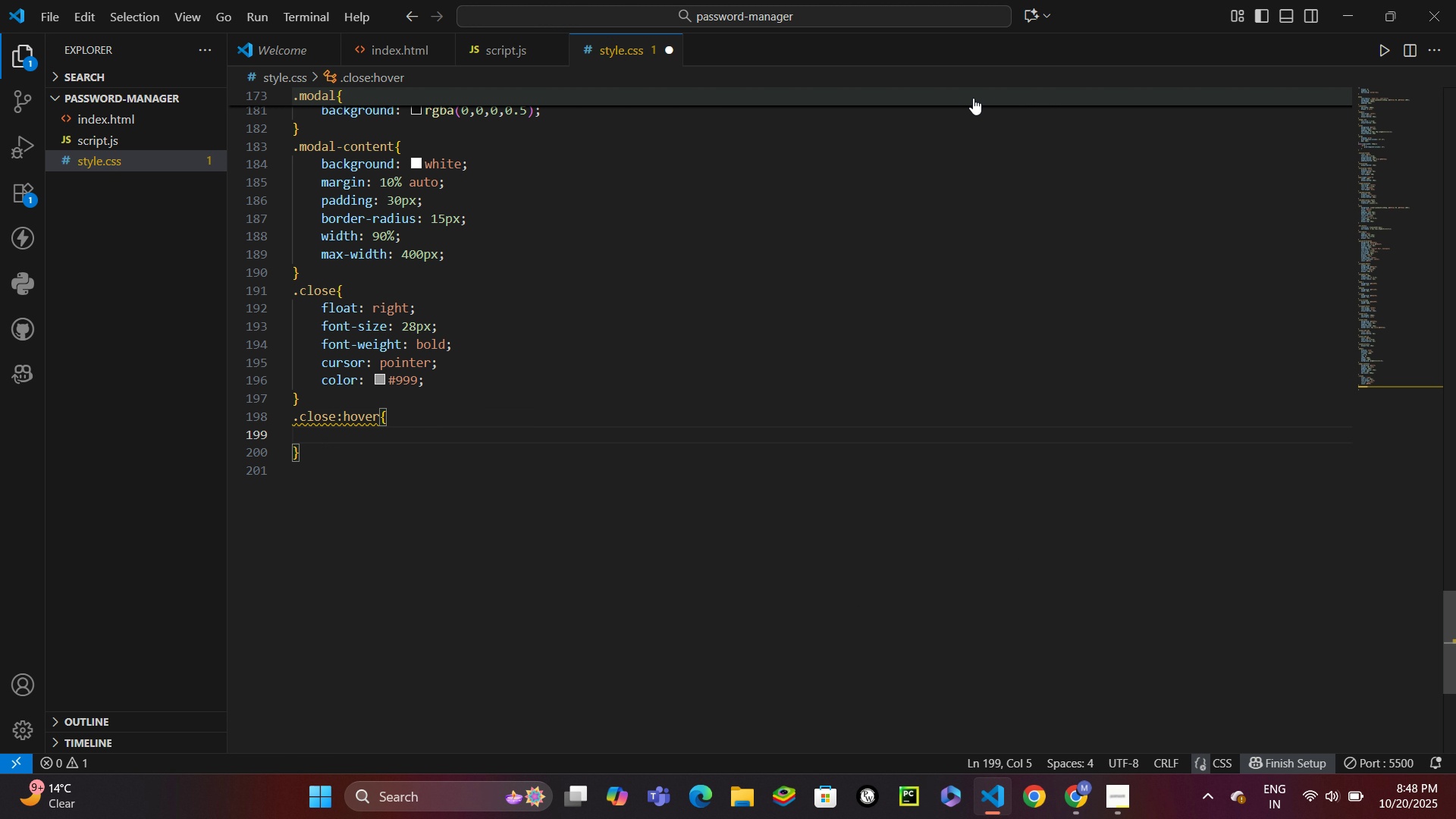 
type(color: #333;)
 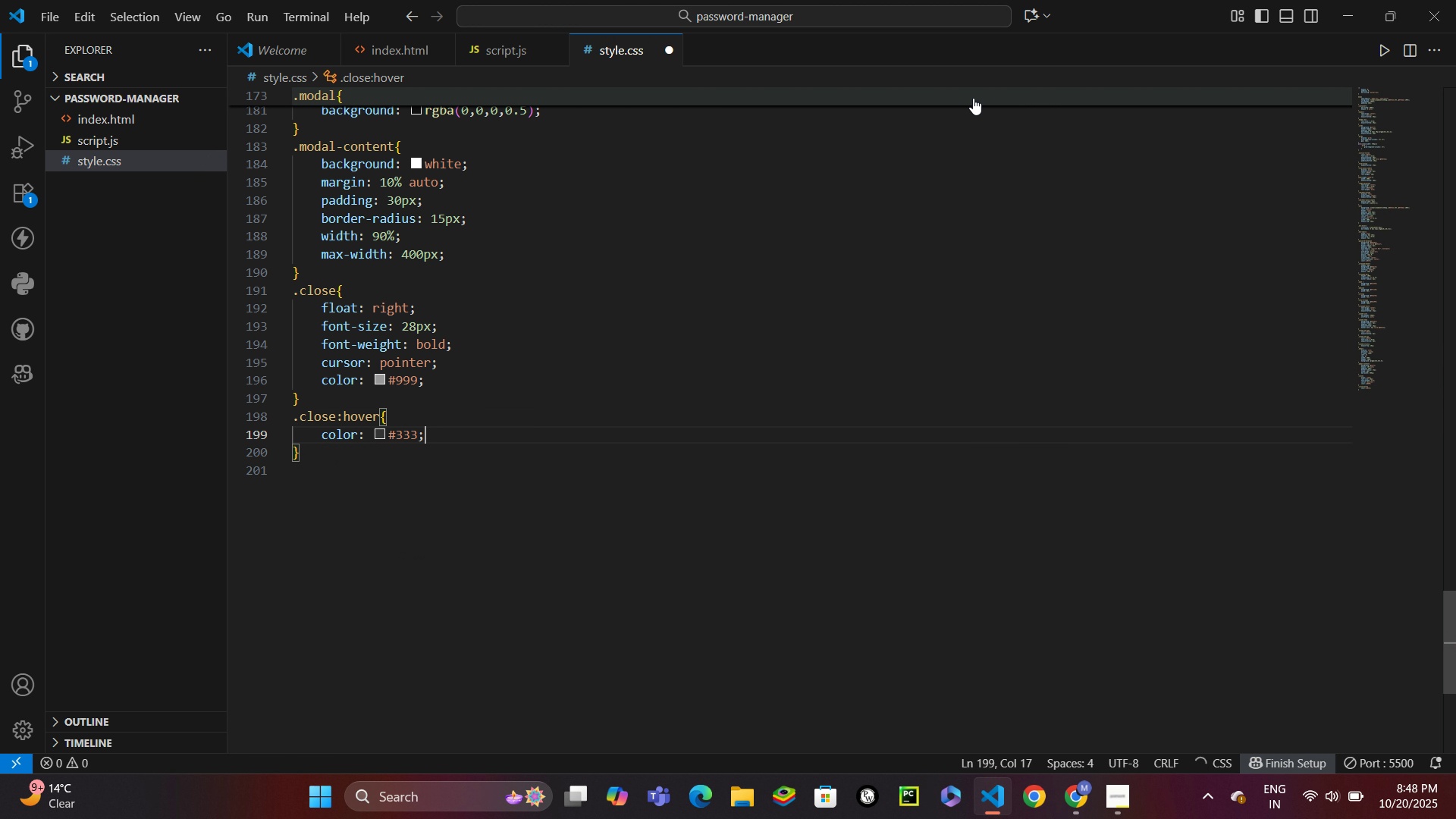 
key(ArrowDown)
 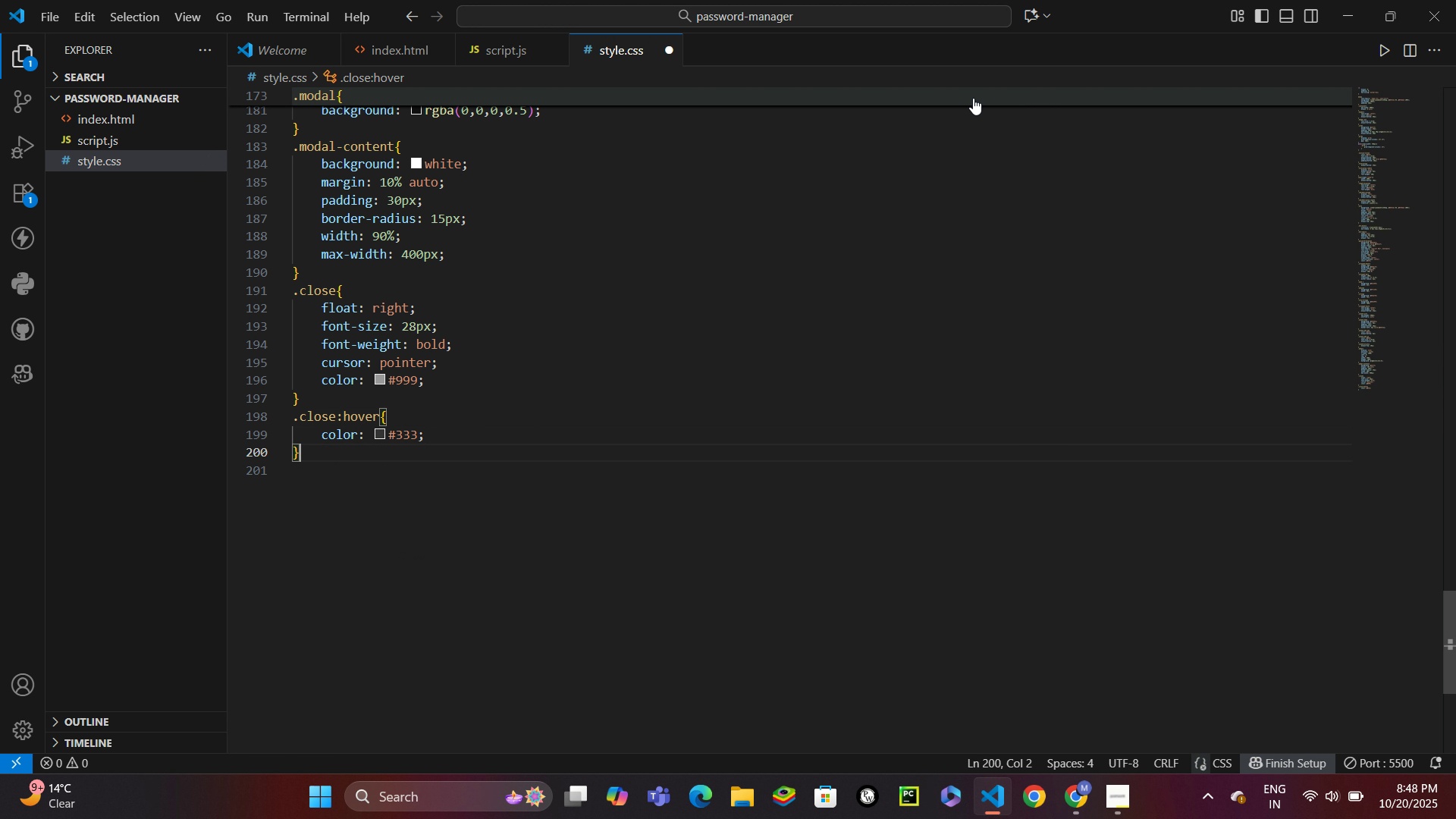 
key(Enter)
 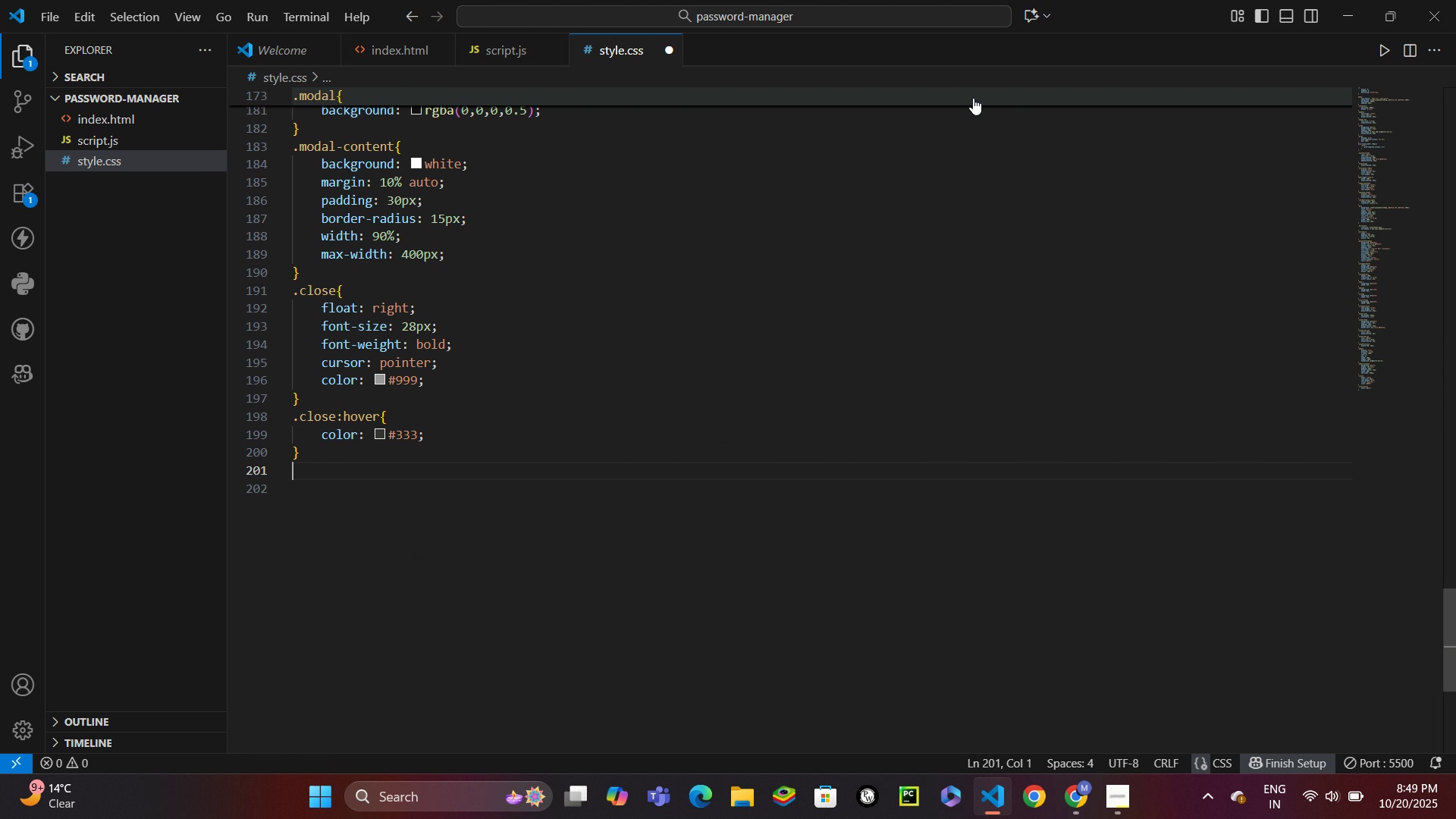 
type(input[type="text')
key(Backspace)
type(")
 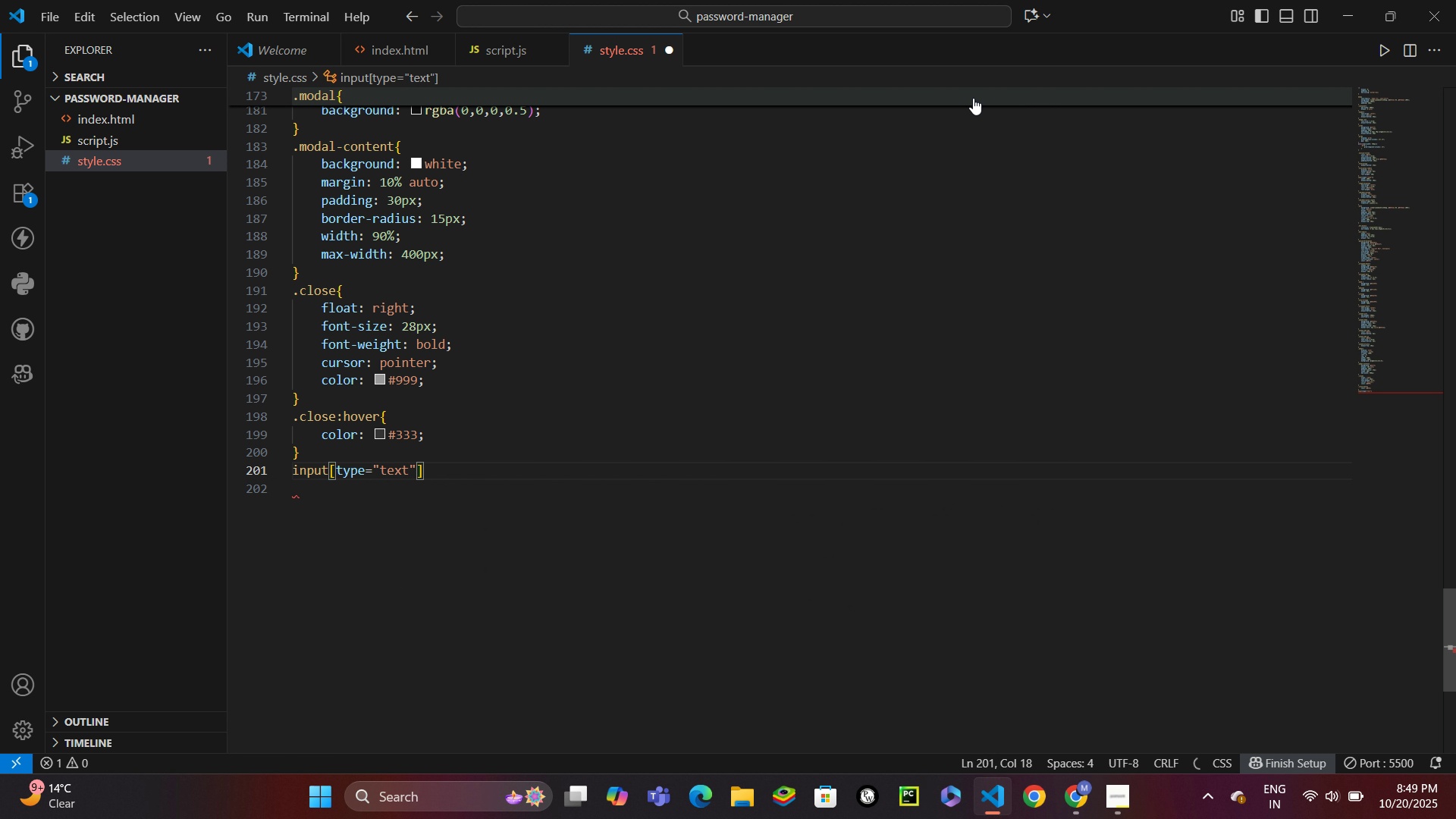 
key(ArrowRight)
 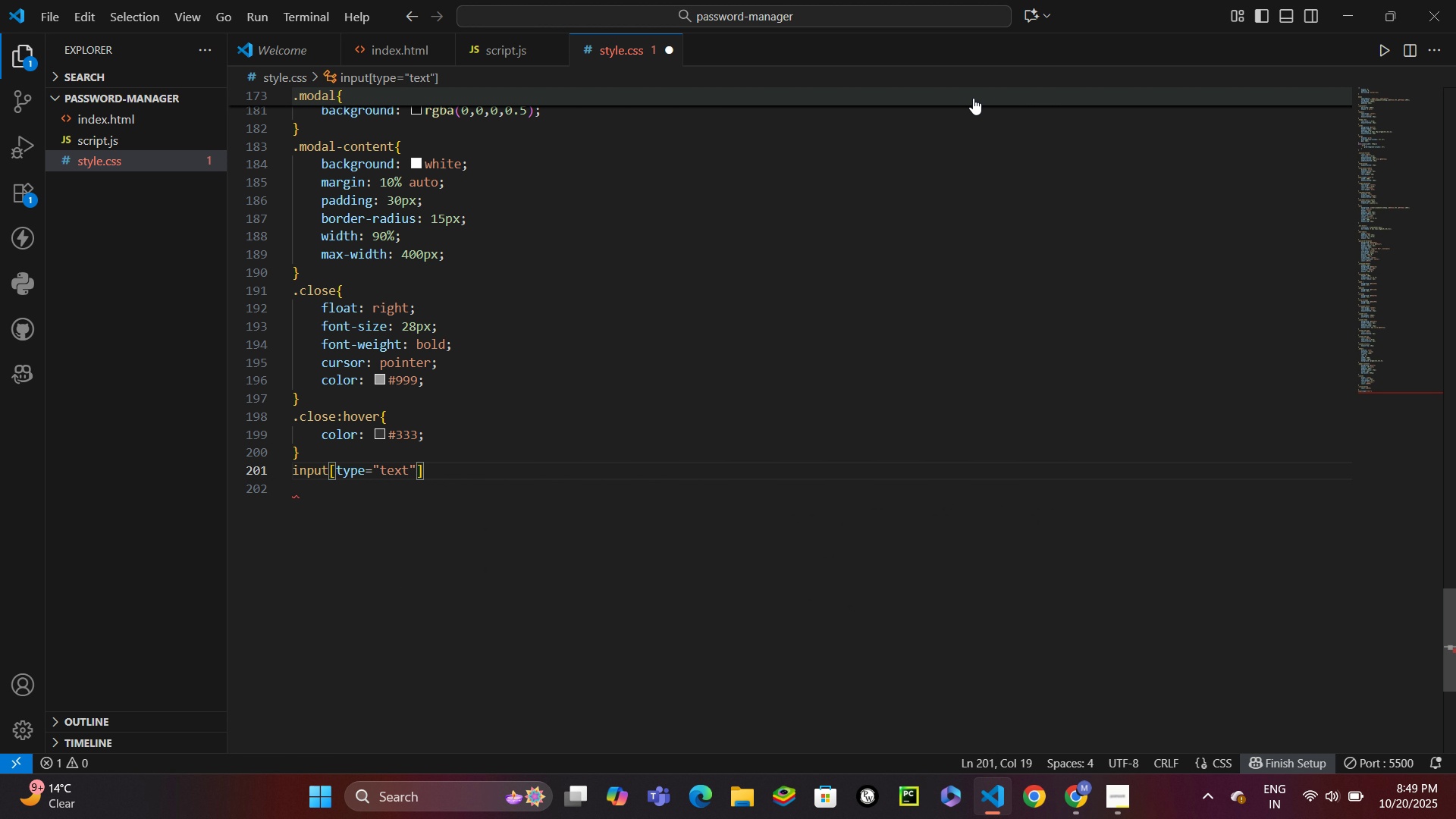 
type(, input[type="password")
 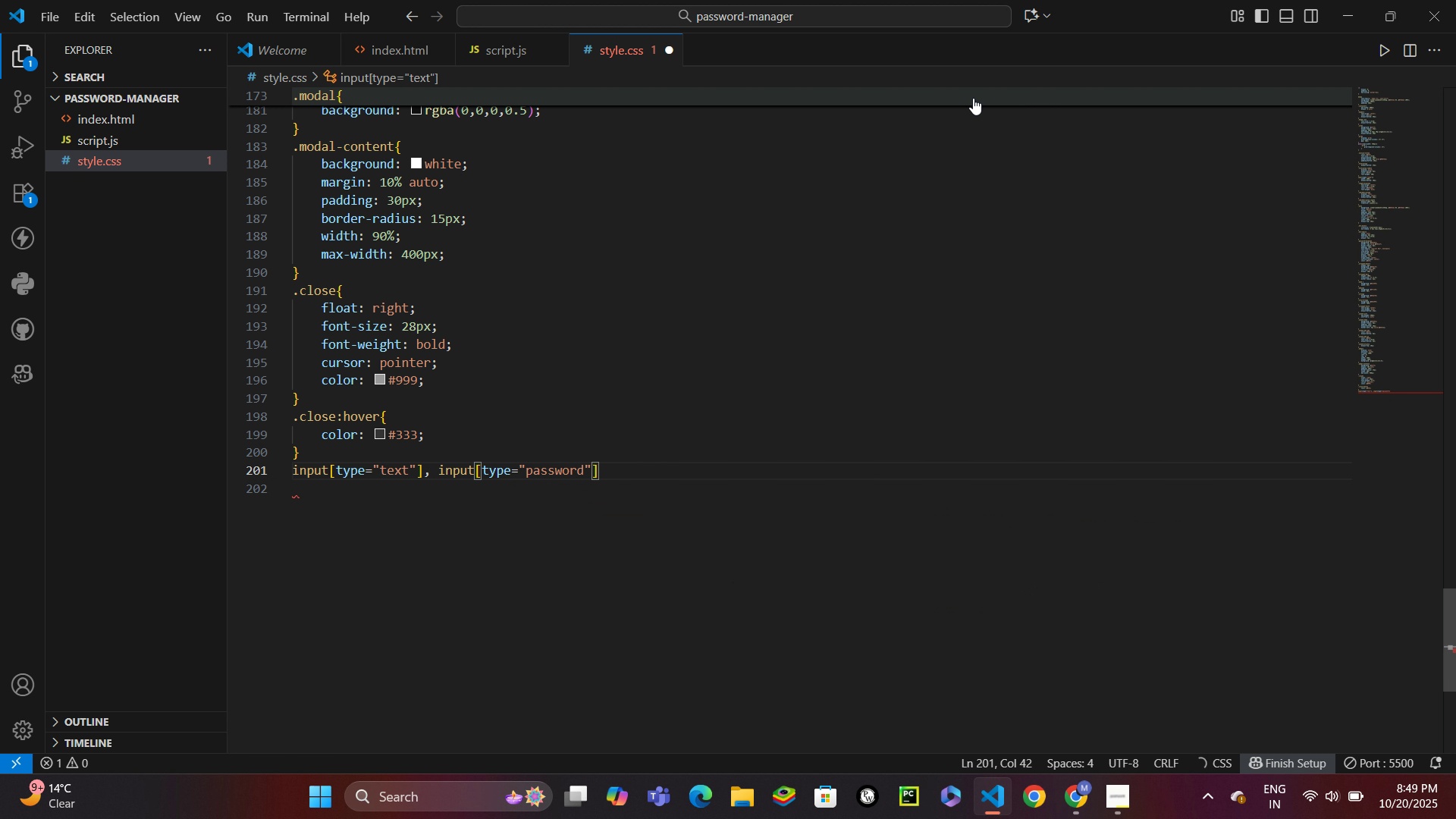 
key(ArrowRight)
 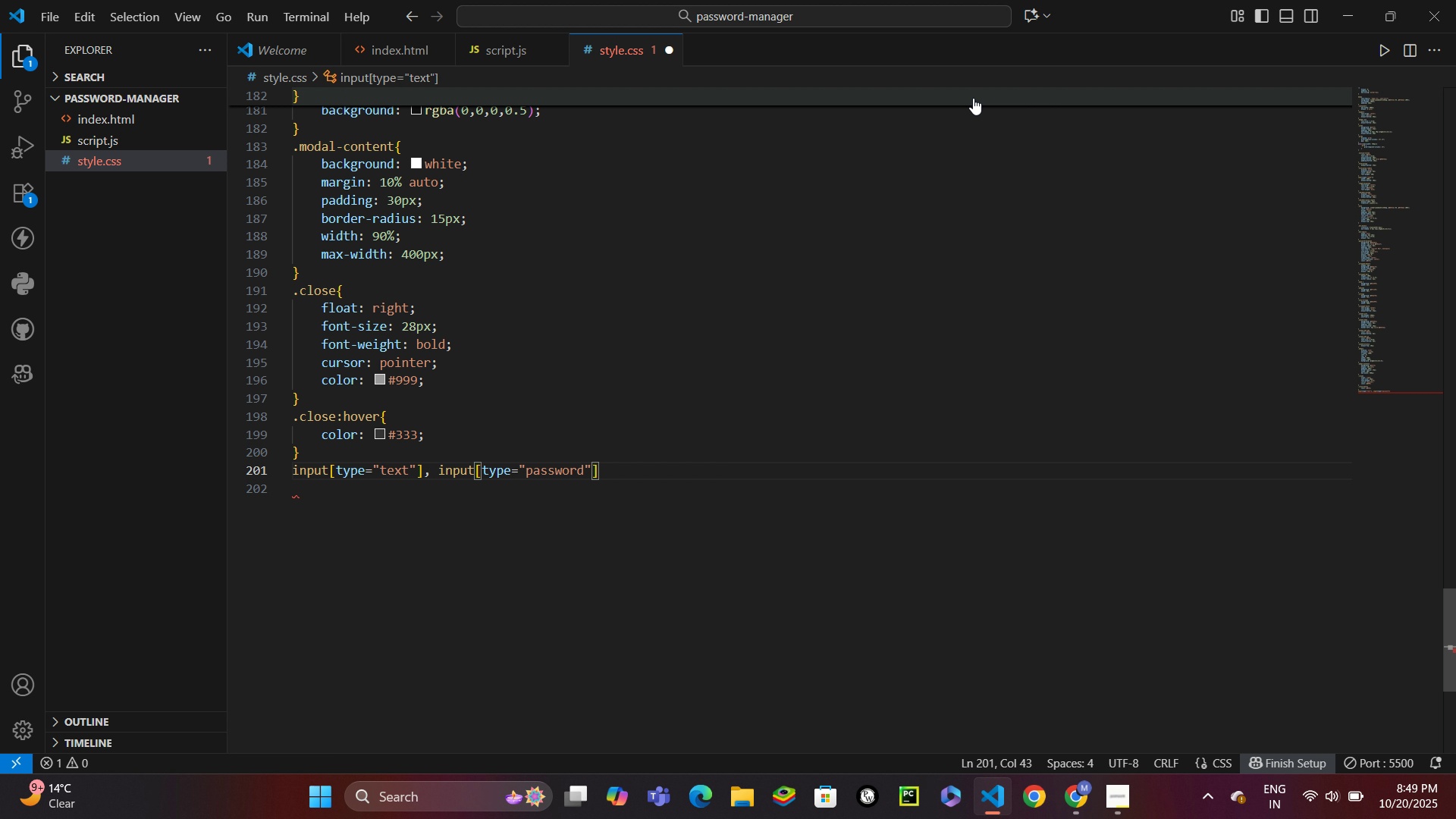 
key(Shift+BracketLeft)
 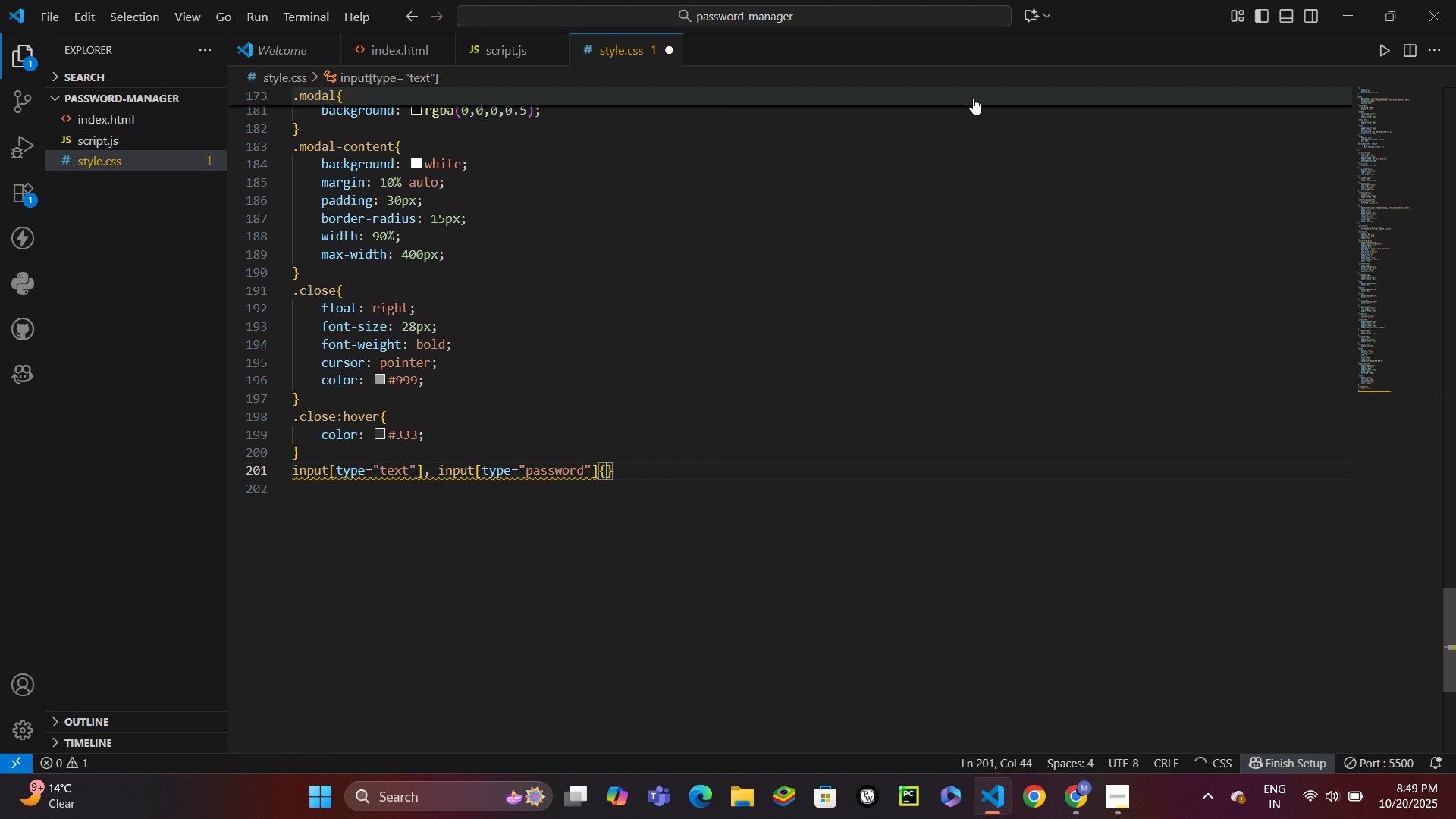 
key(Enter)
 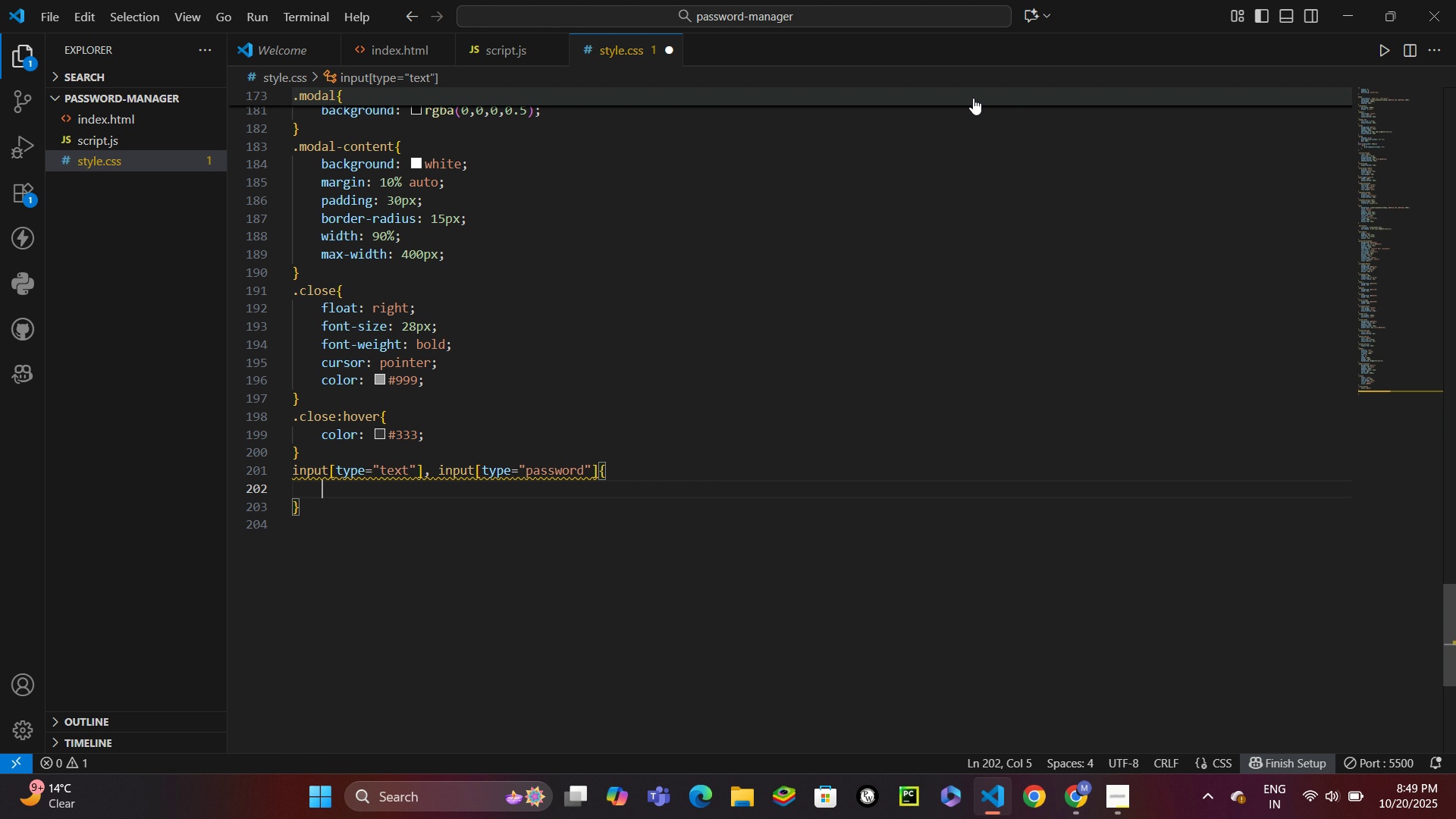 
type(width: 100%;)
 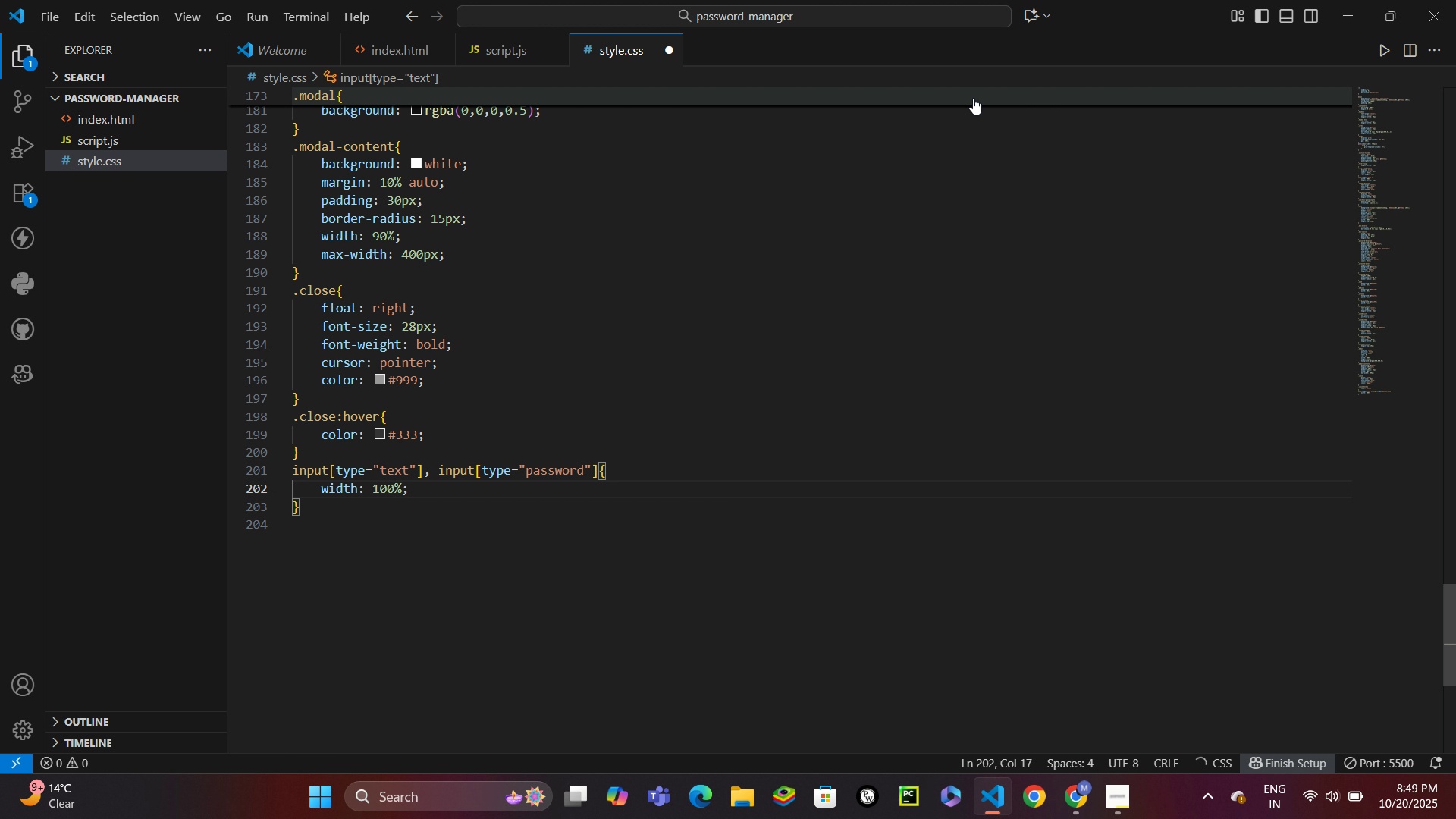 
key(Enter)
 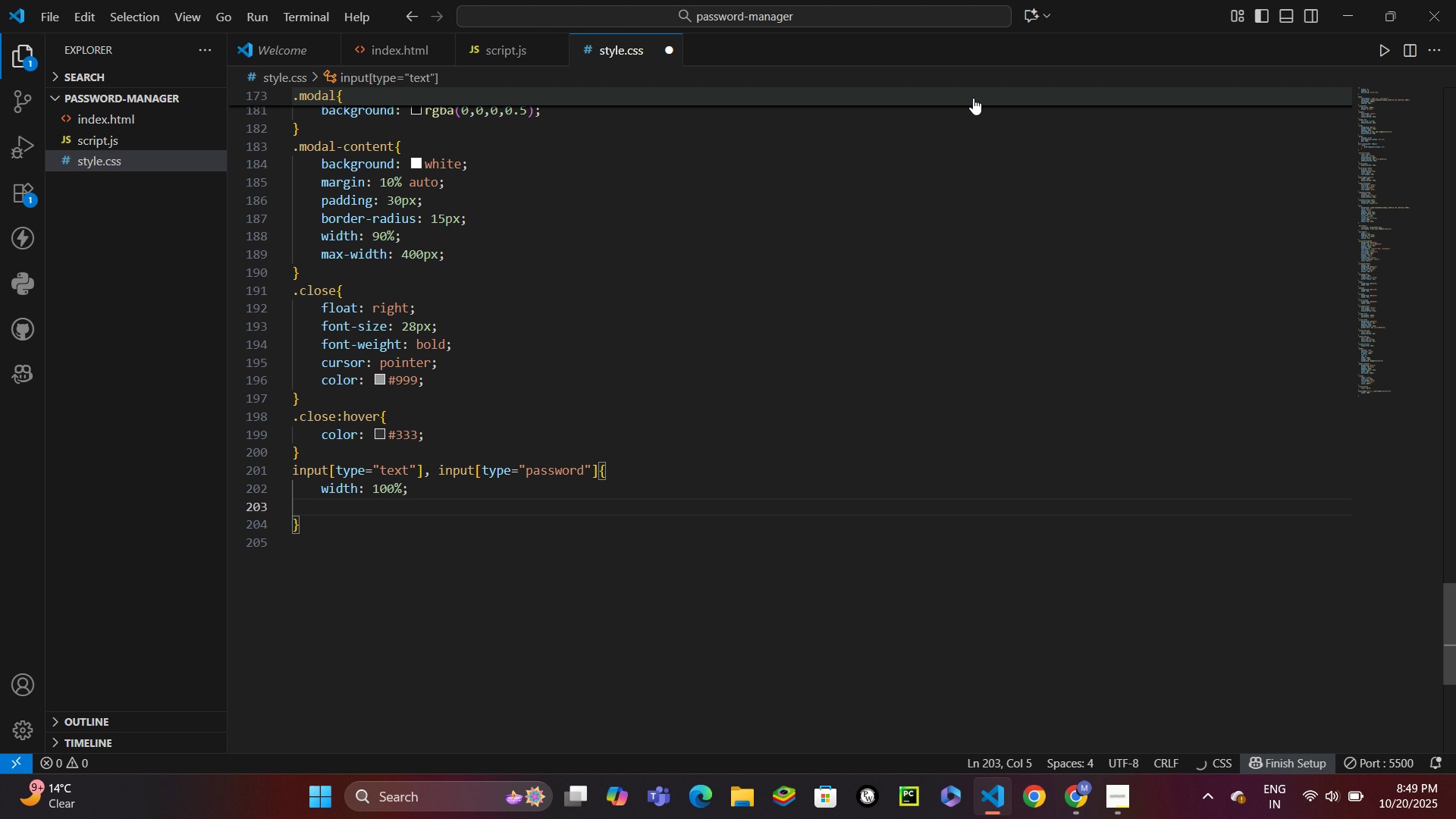 
type(padding: 10px;)
 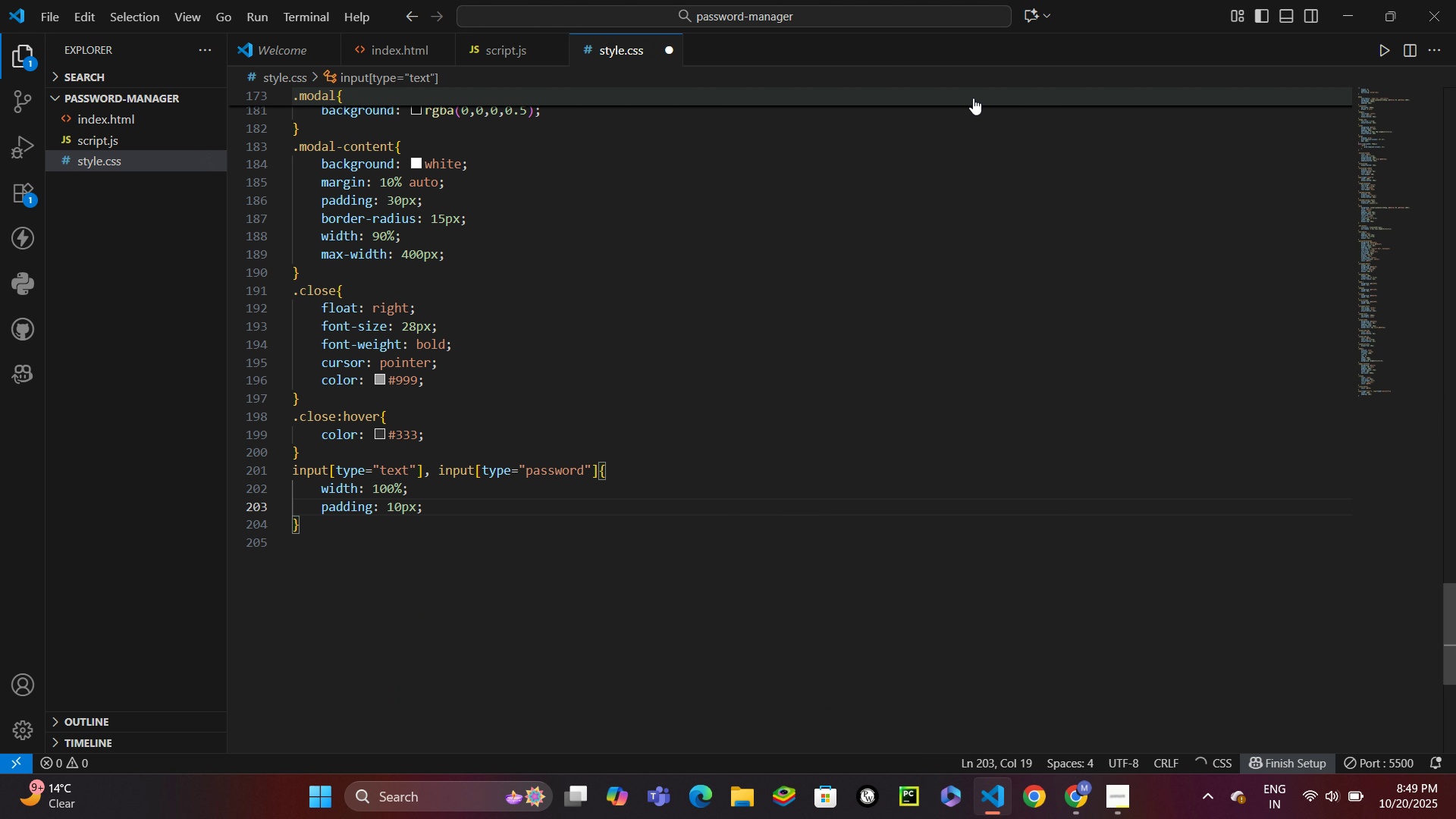 
key(Enter)
 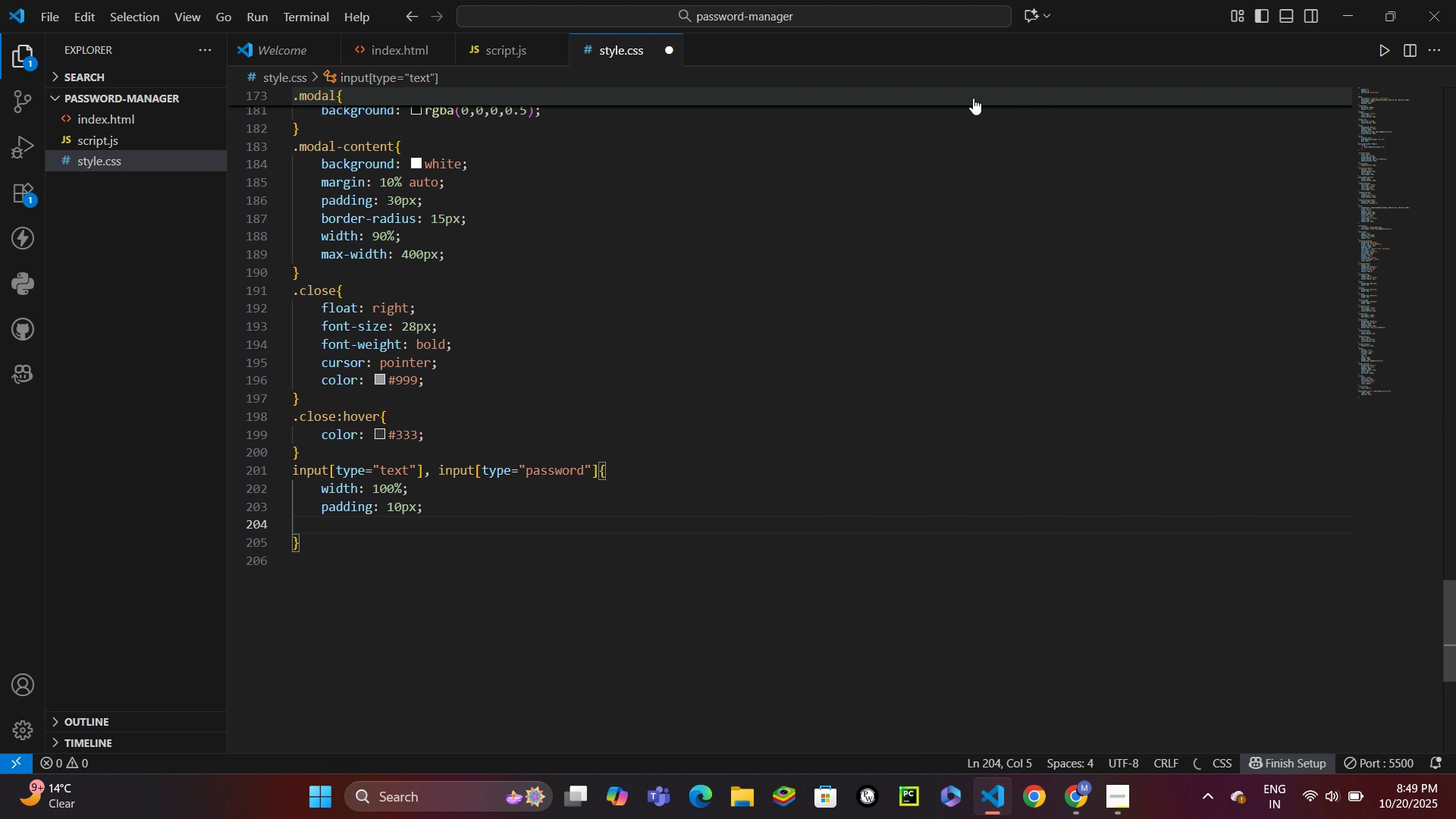 
type(border: 2px solid #e9ecef;)
 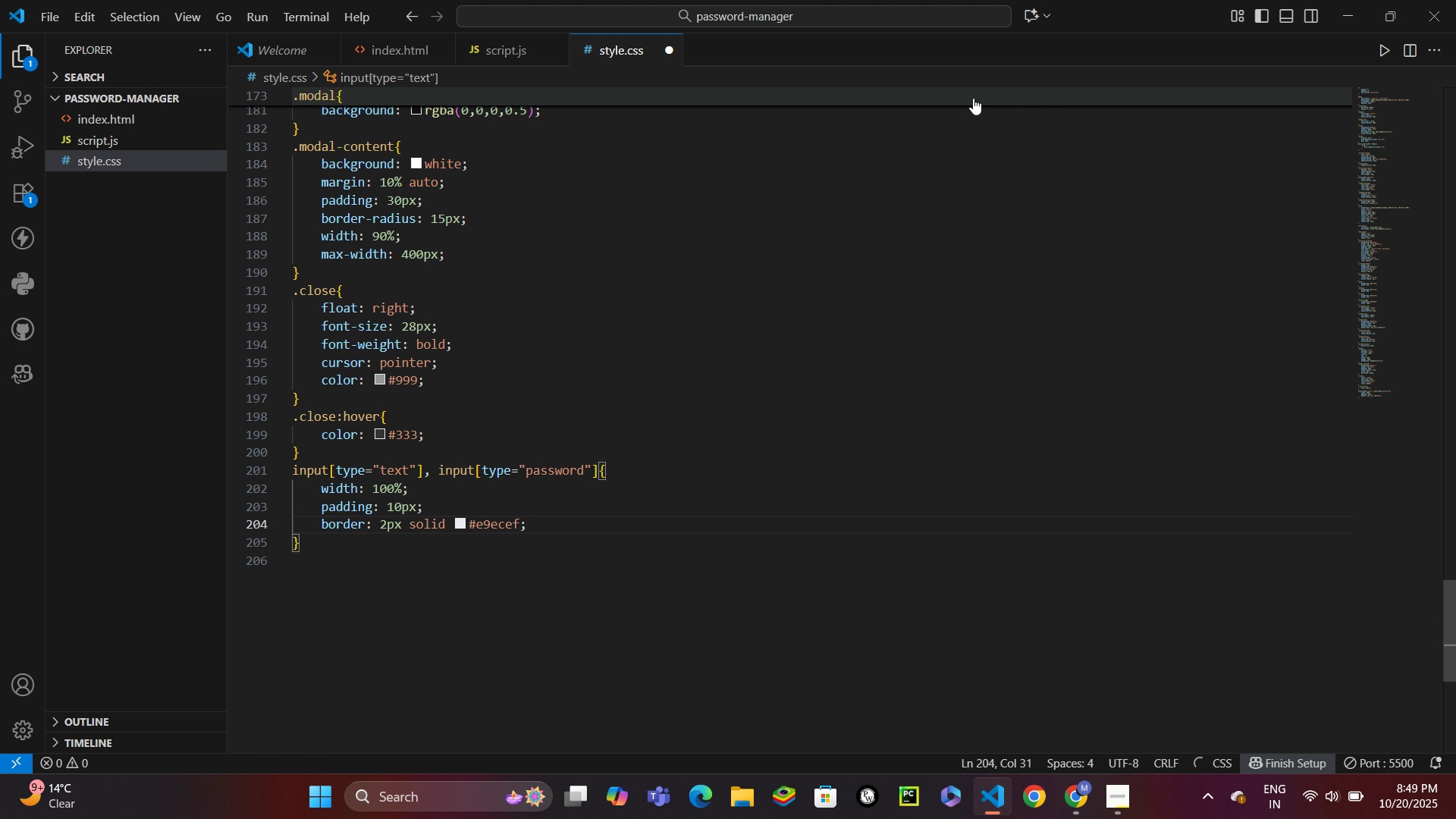 
key(Enter)
 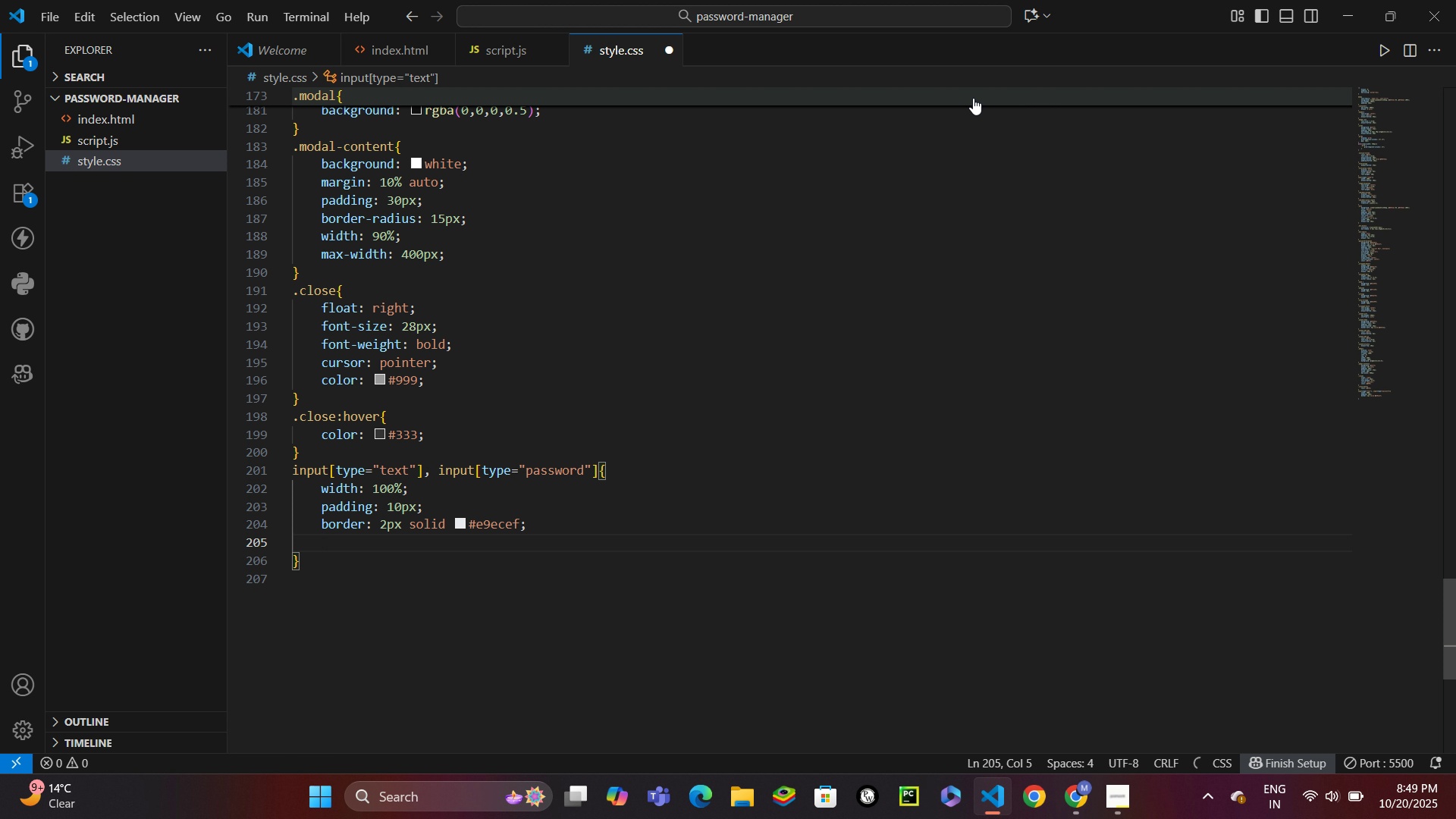 
type(border-radius: 8px;)
 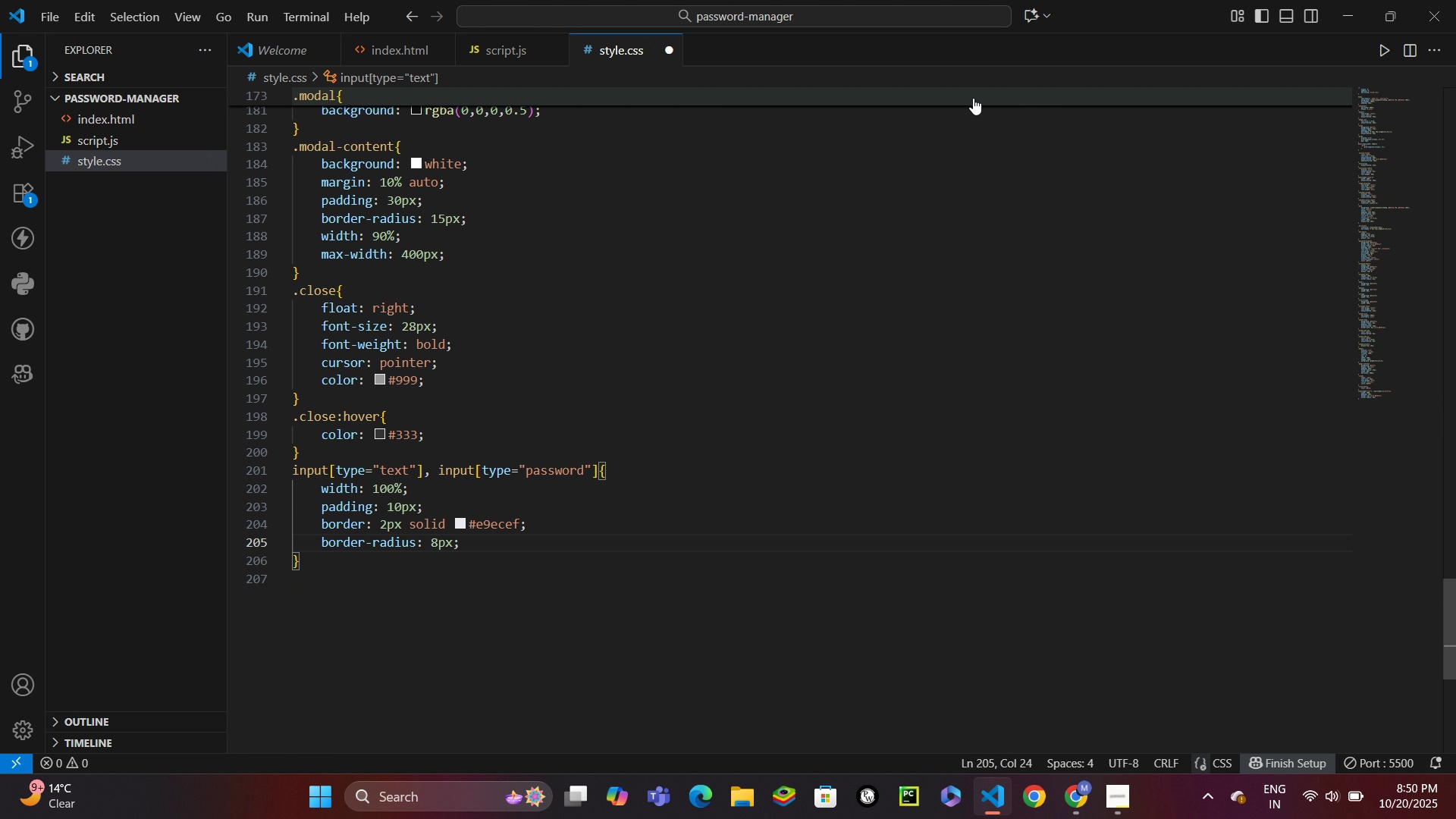 
key(Enter)
 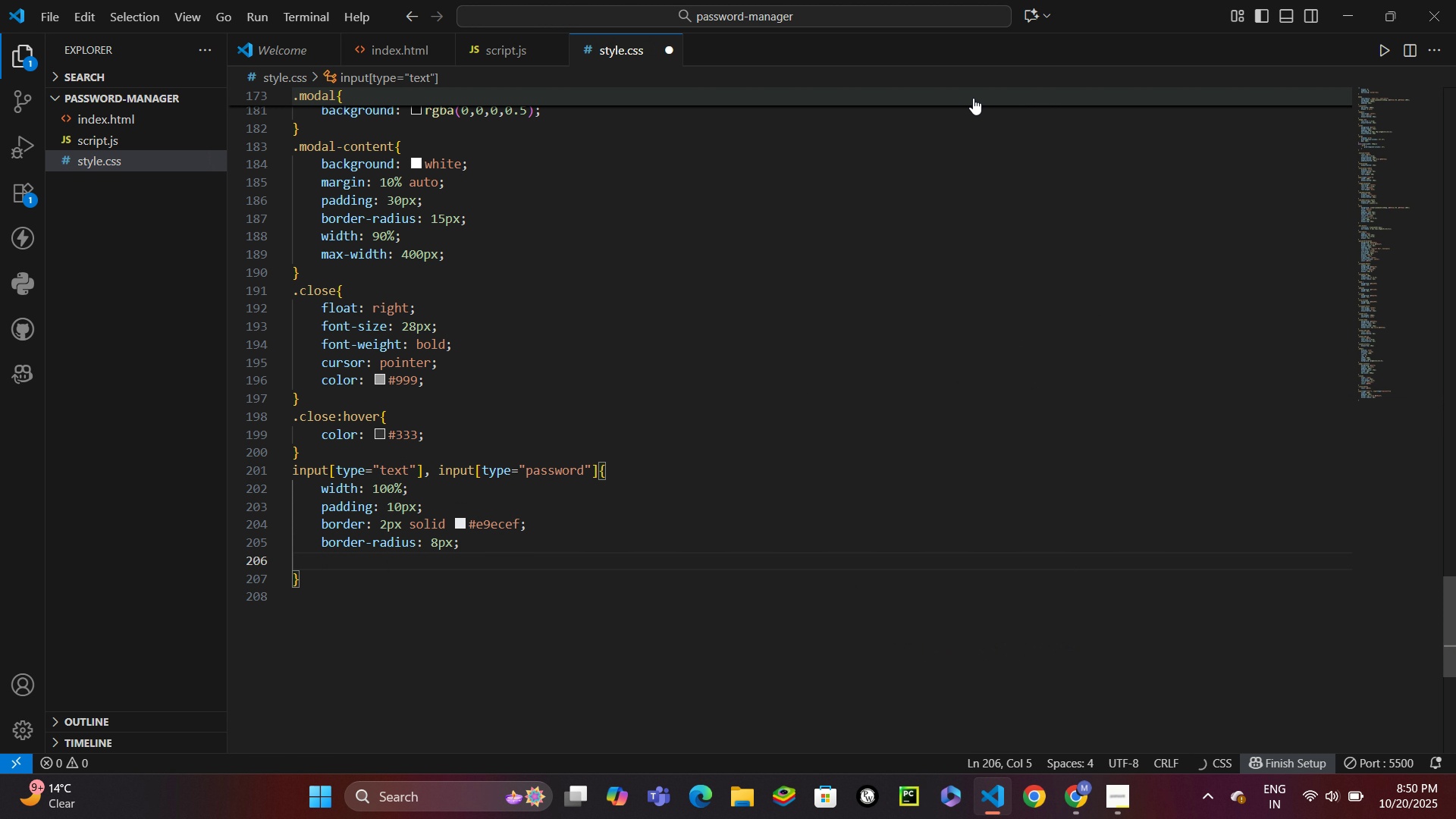 
type(margin-bottom: 15px;)
 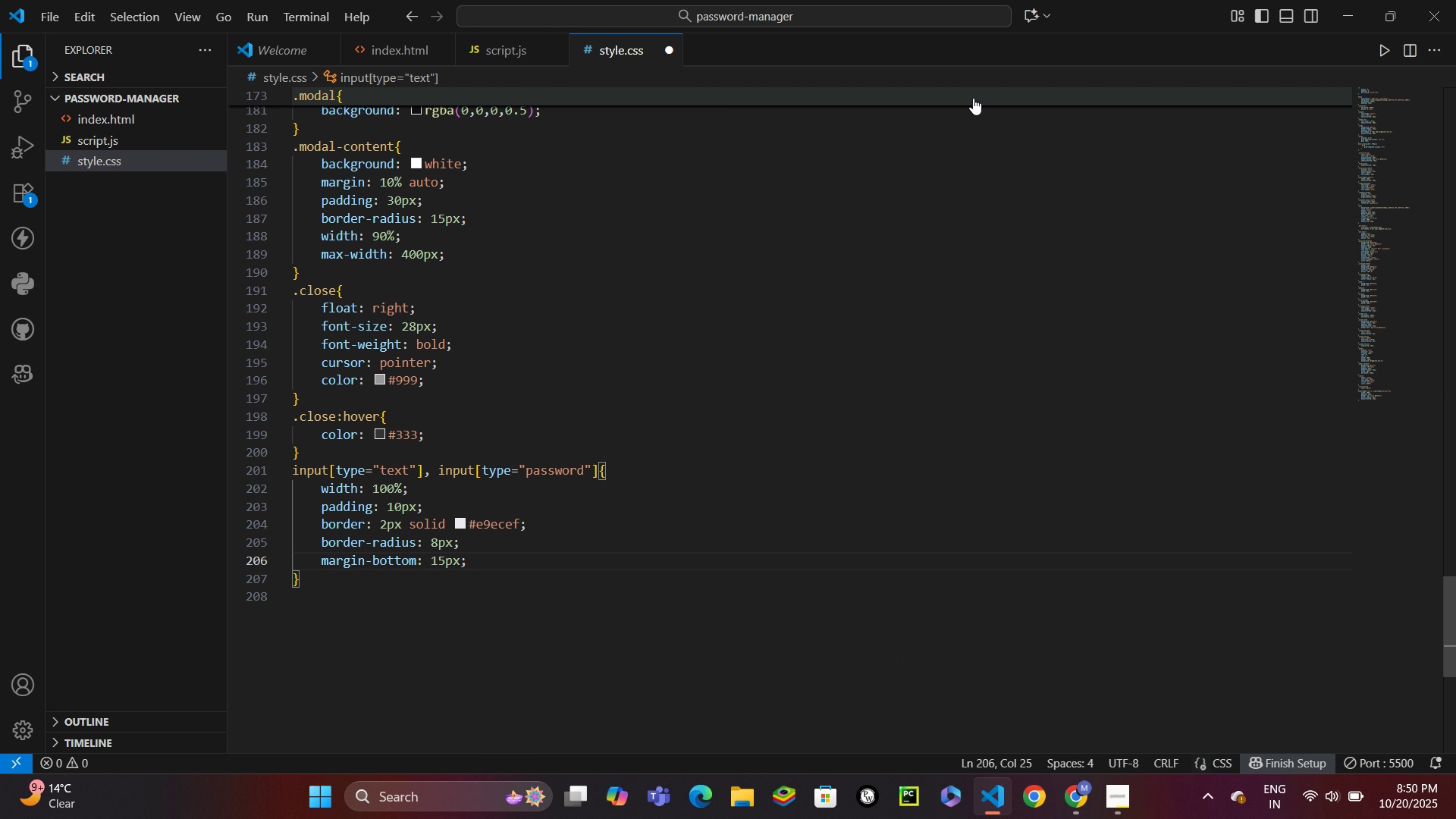 
key(Enter)
 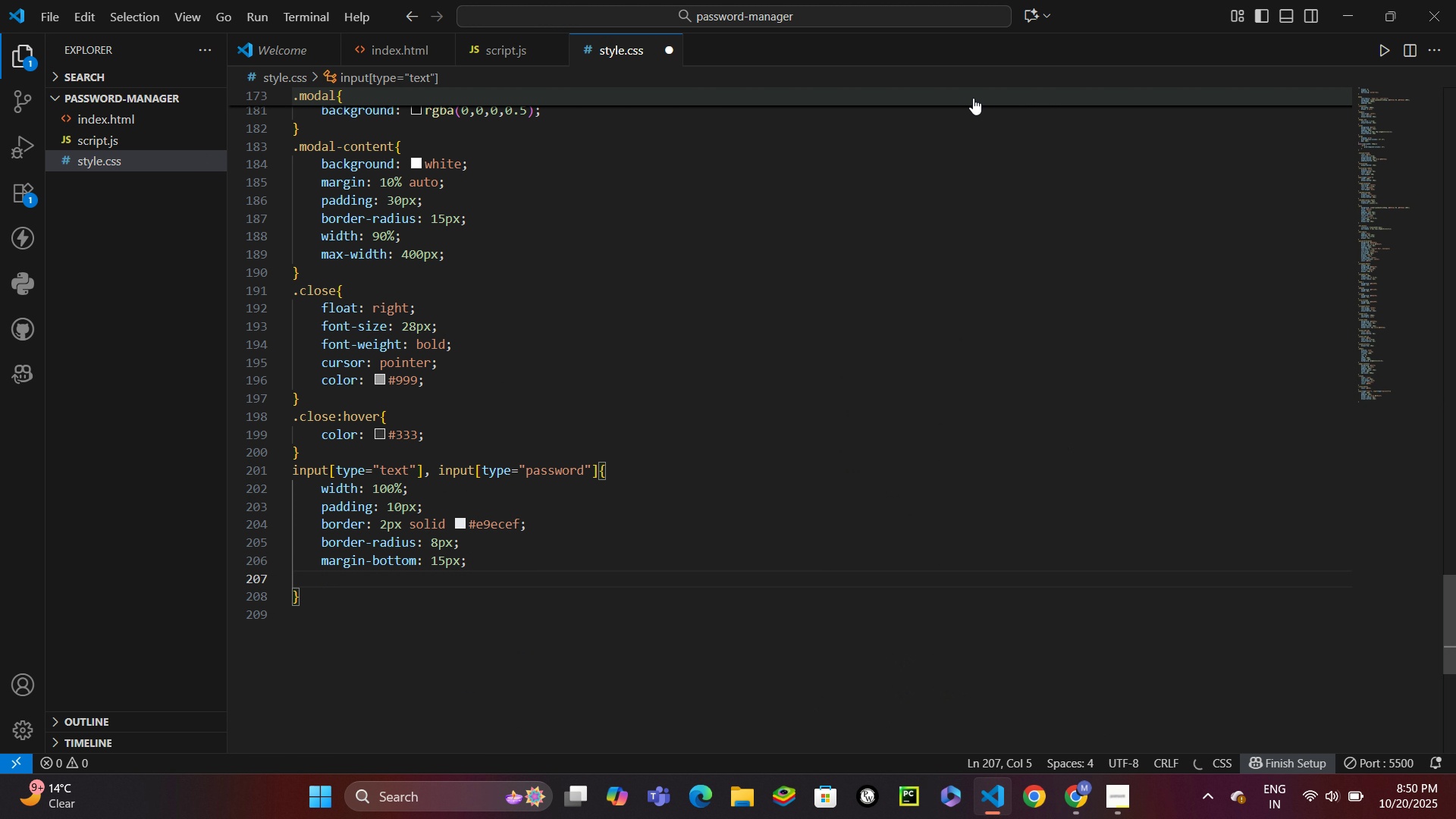 
type(font-size: 1rem)
 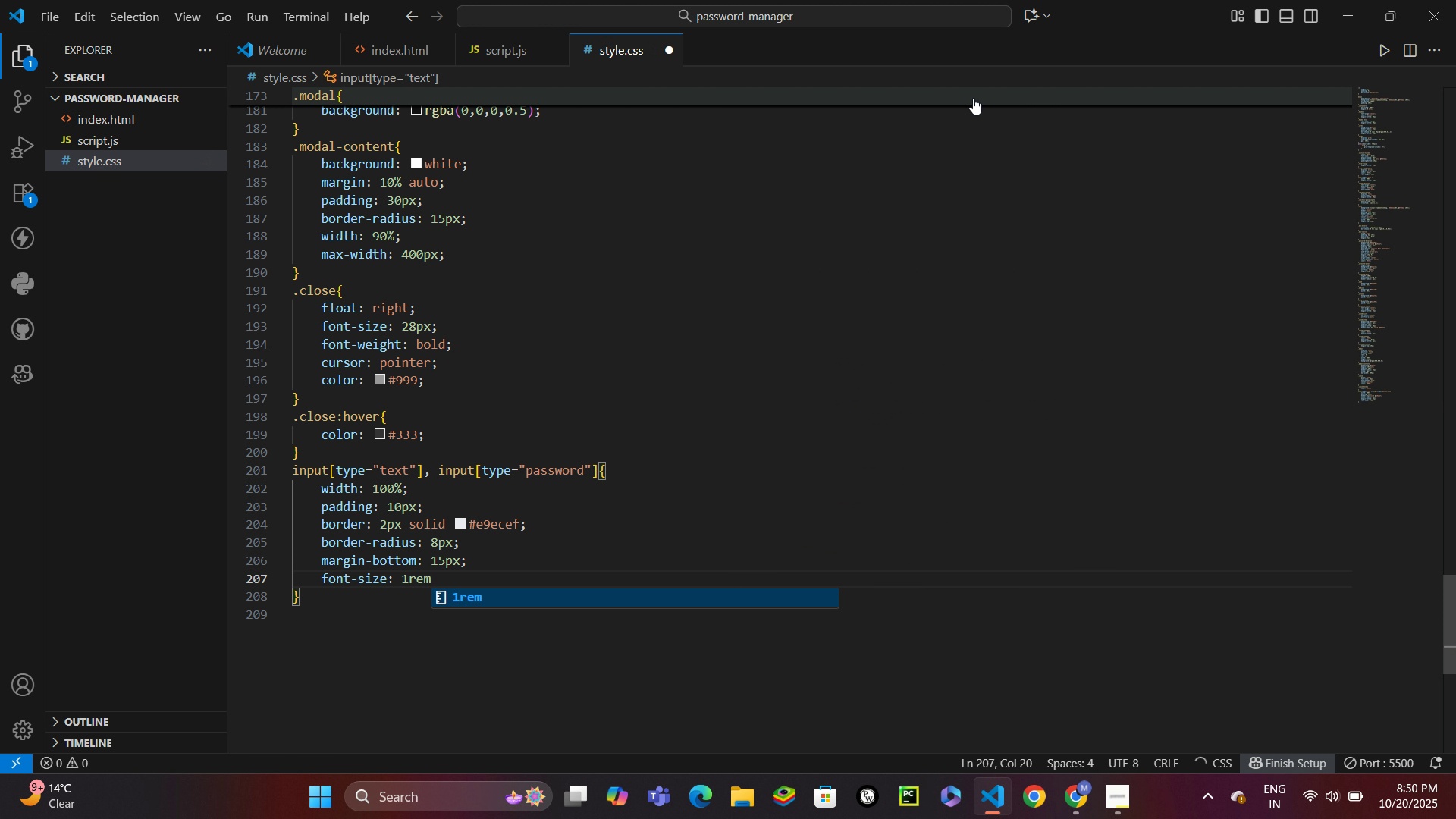 
key(ArrowDown)
 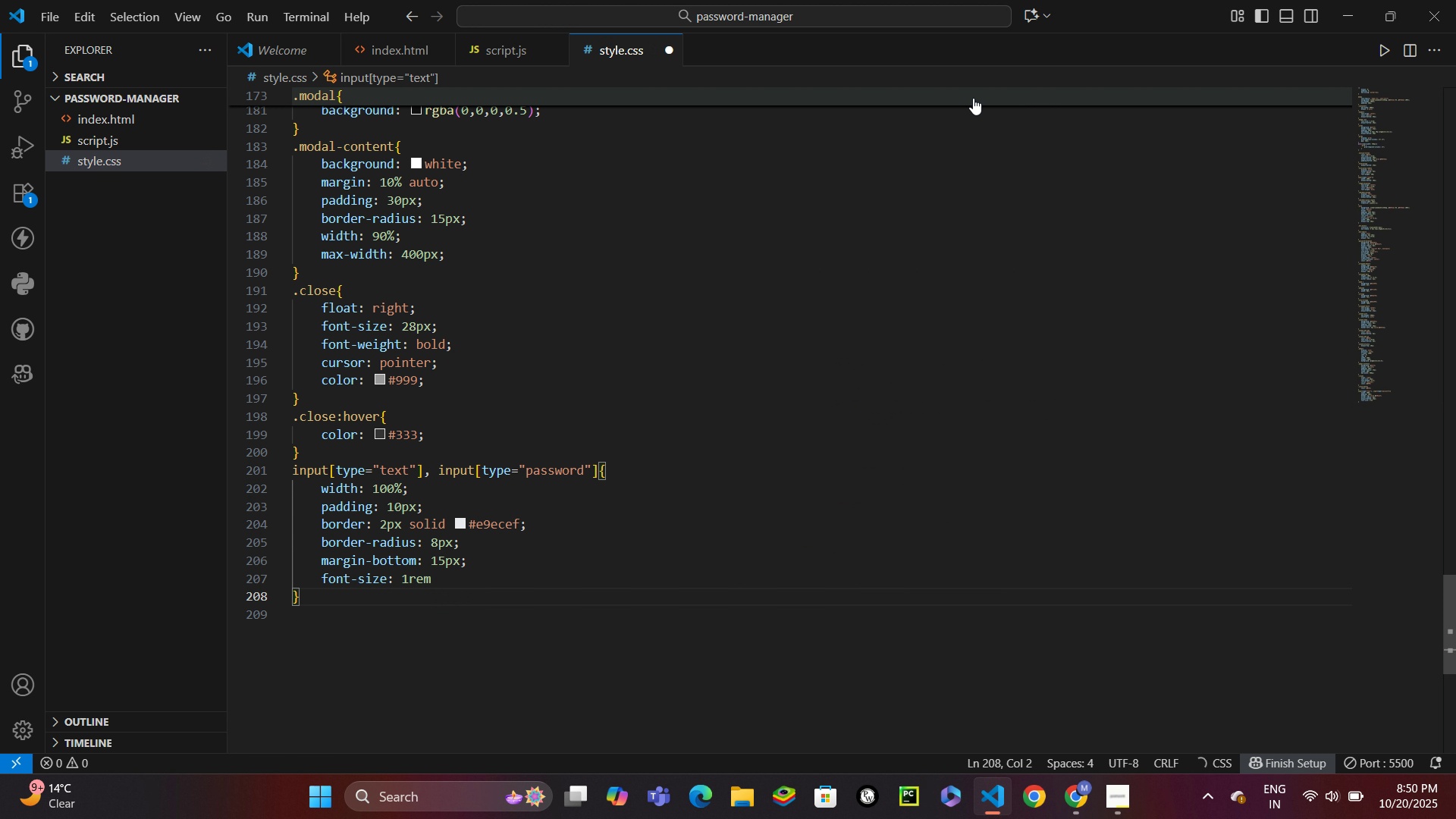 
key(Enter)
 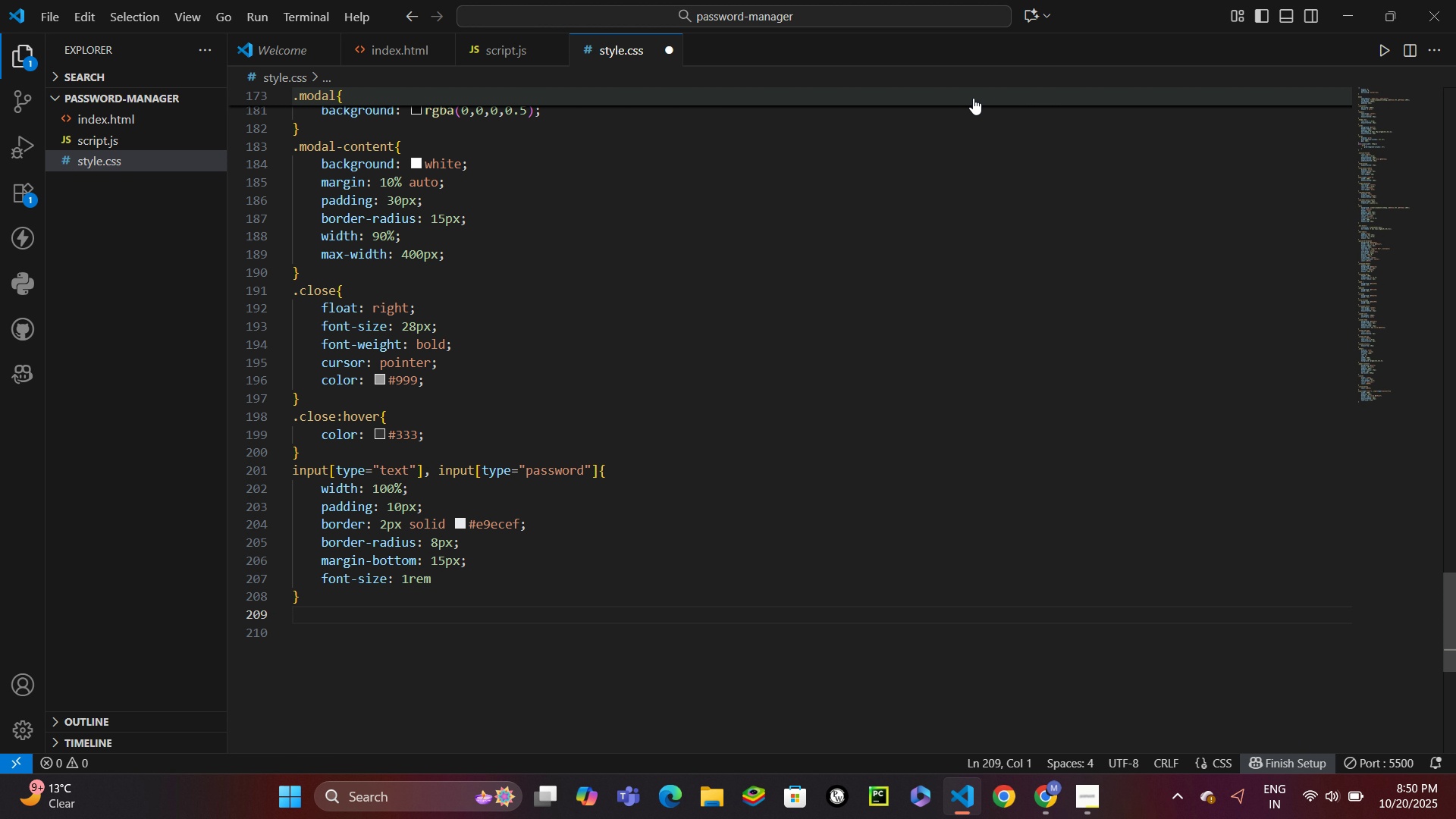 
wait(35.56)
 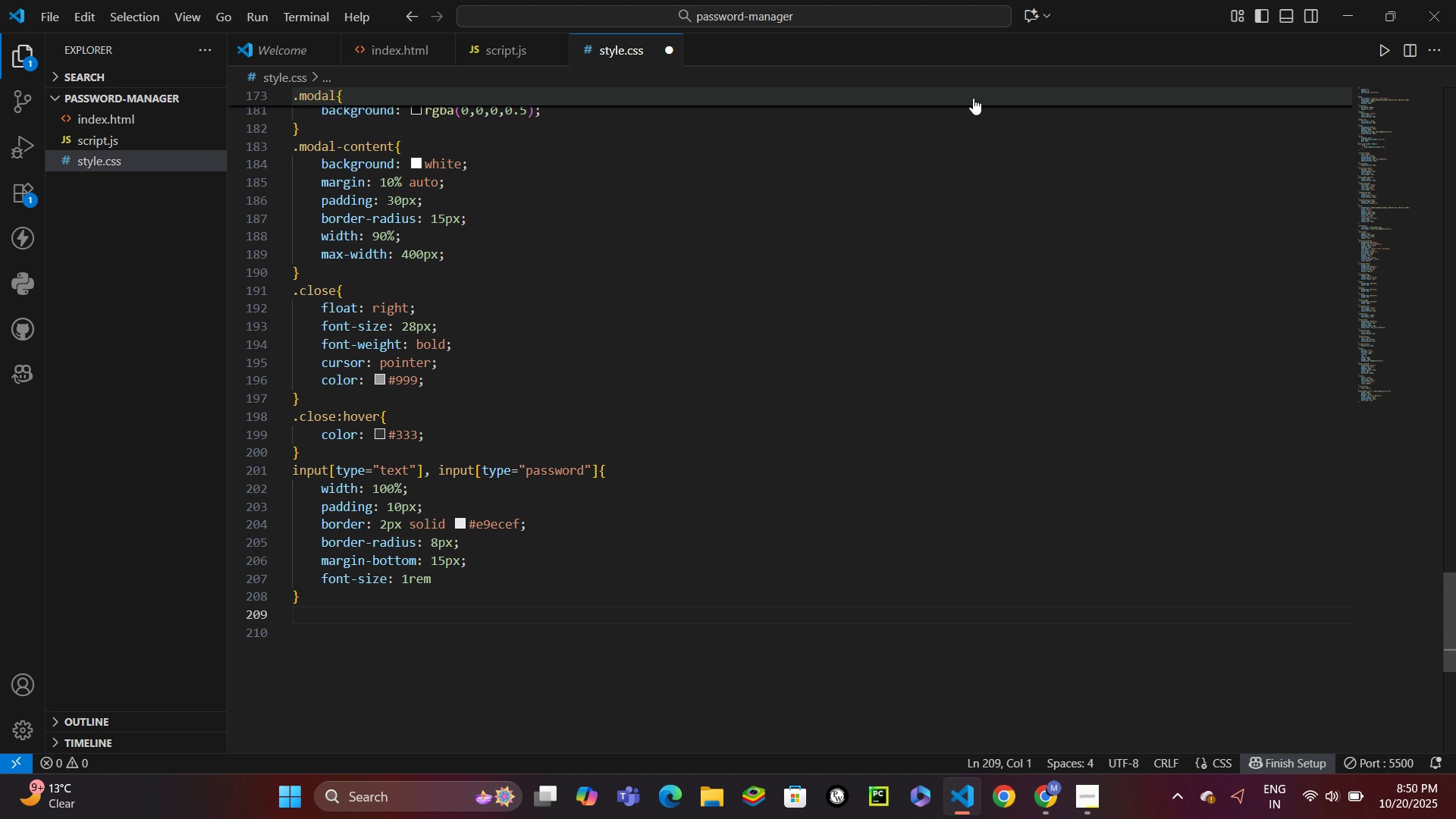 
type(inpu)
 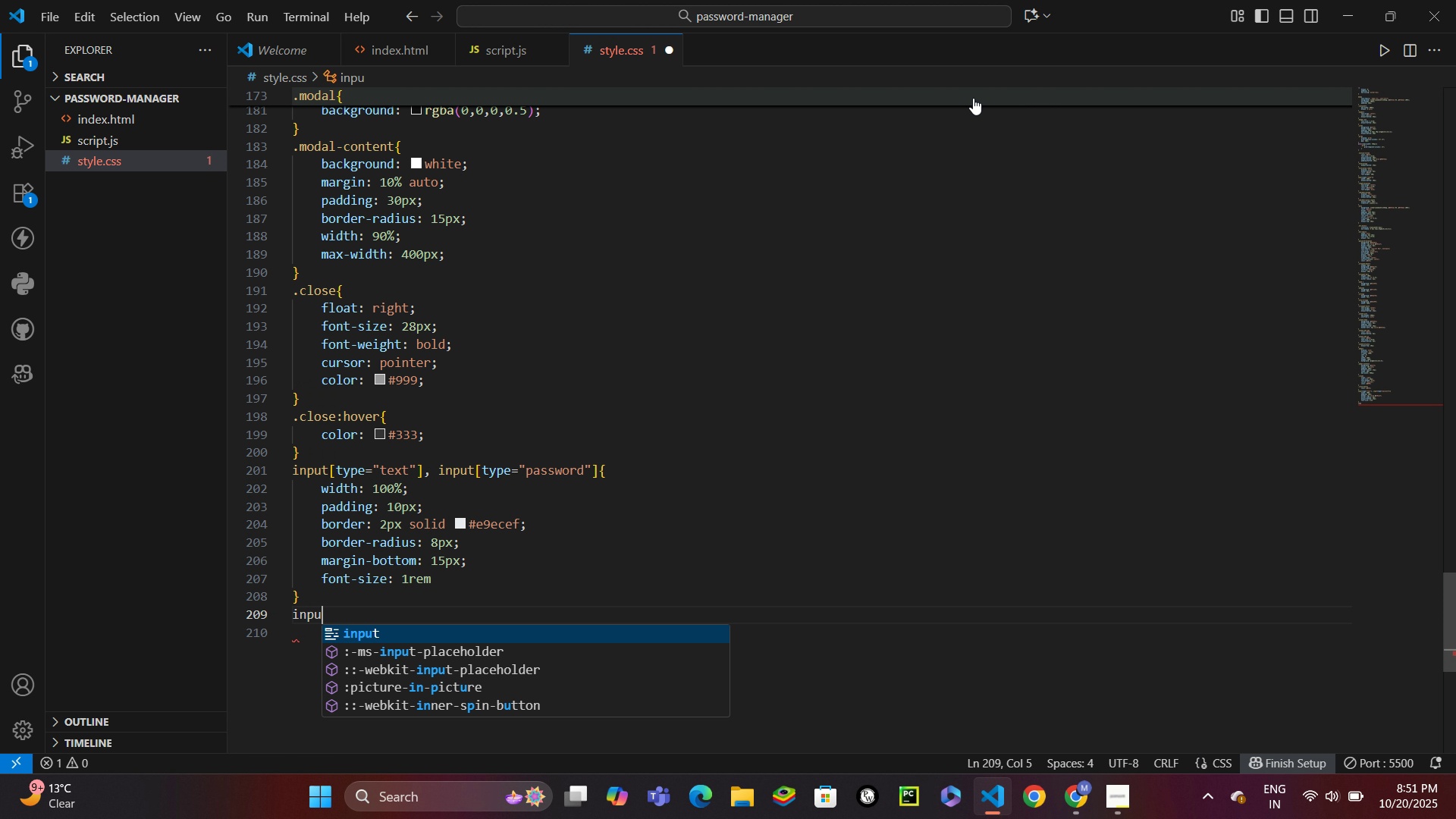 
wait(5.34)
 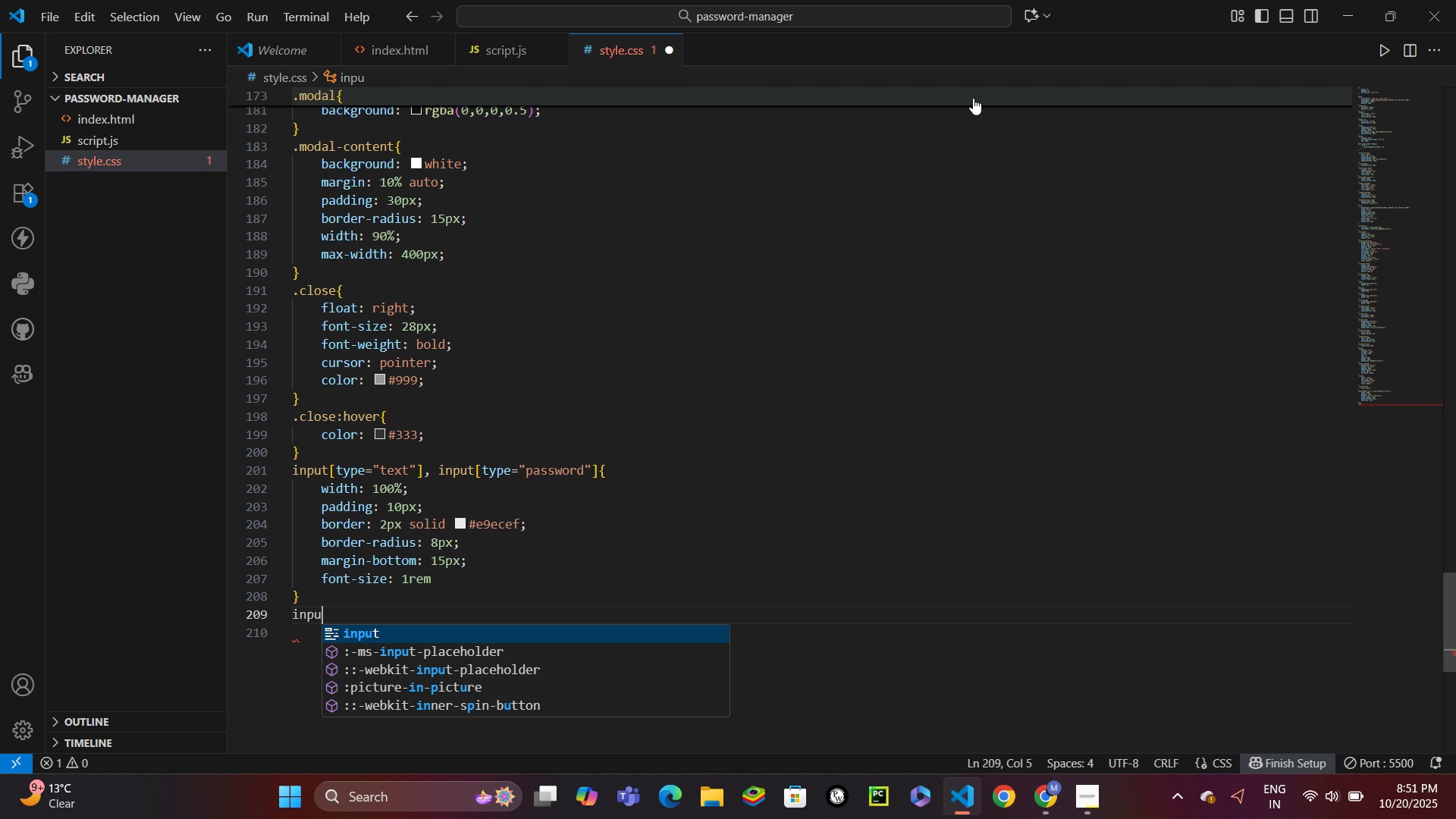 
key(Enter)
 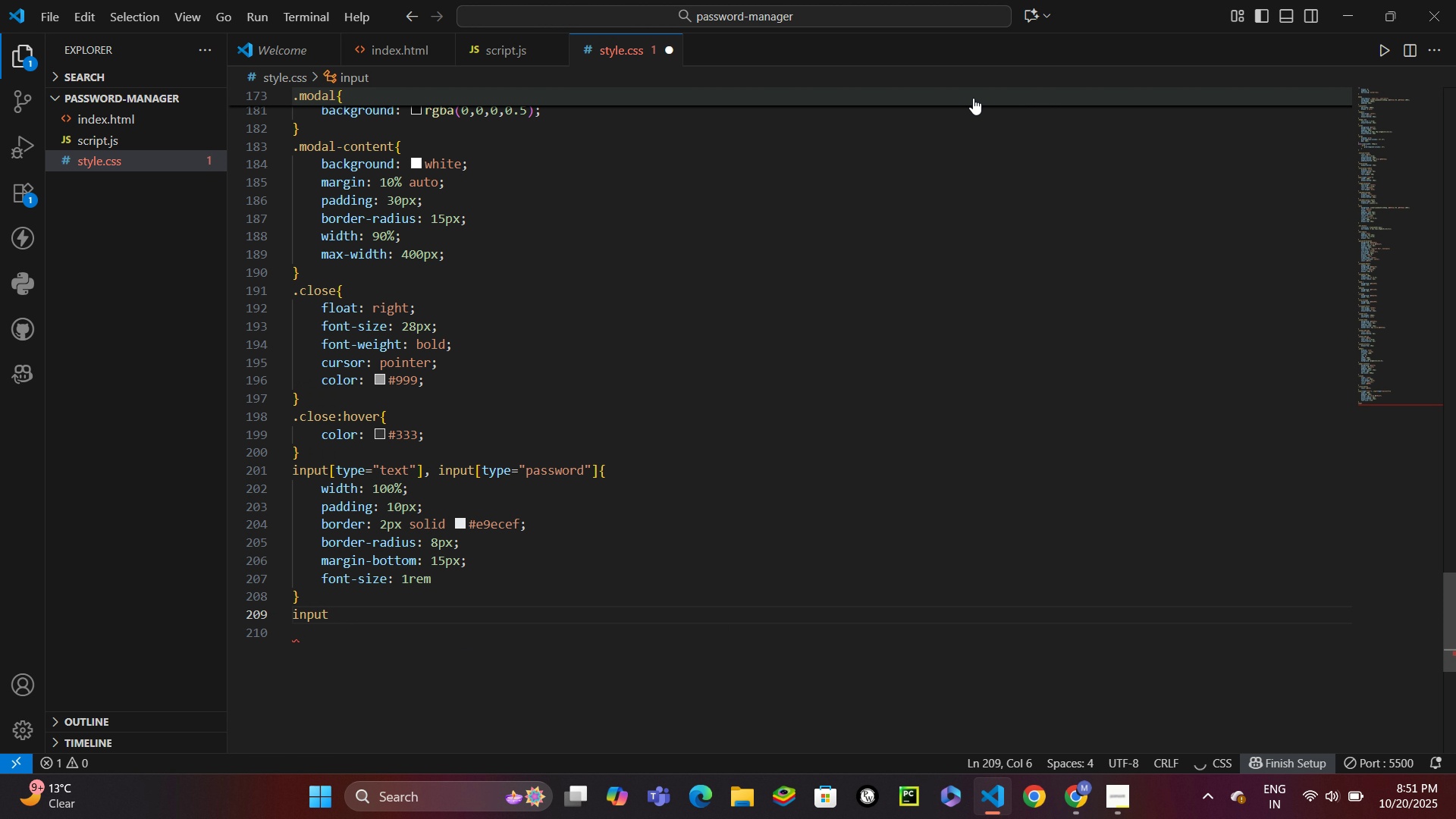 
type([tp)
key(Backspace)
type(ype="text")
 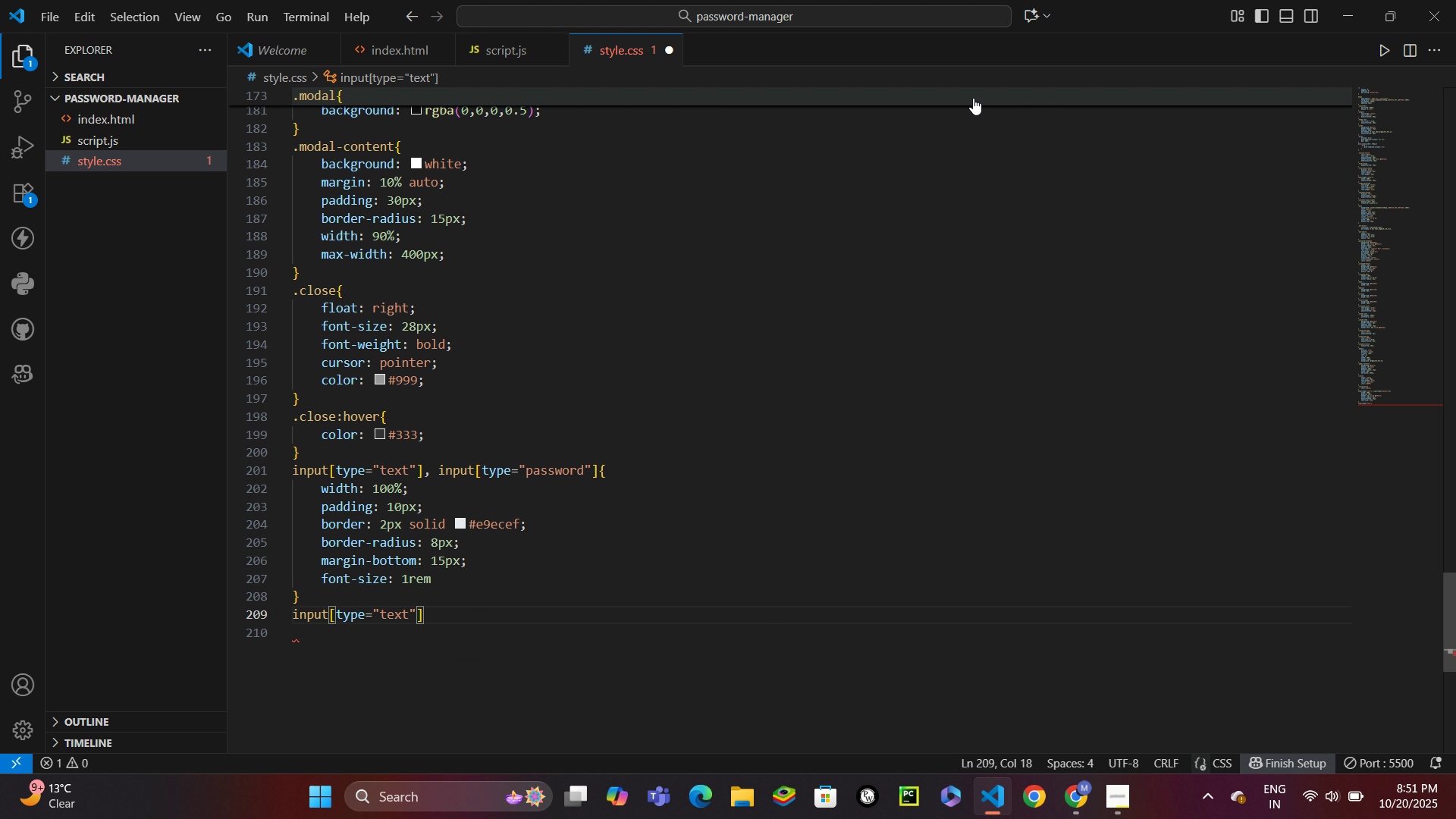 
key(ArrowRight)
 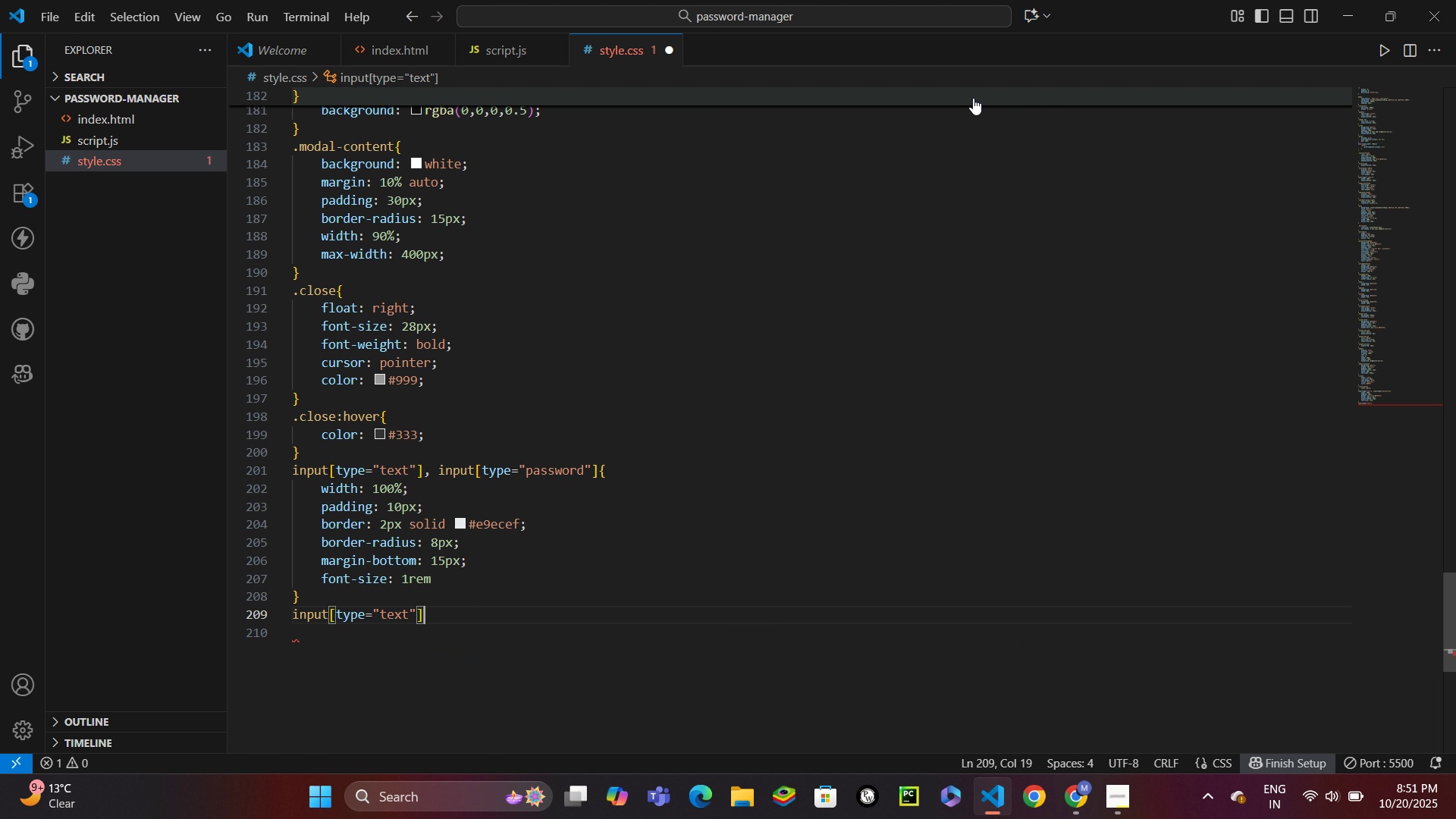 
type(:focus,)
 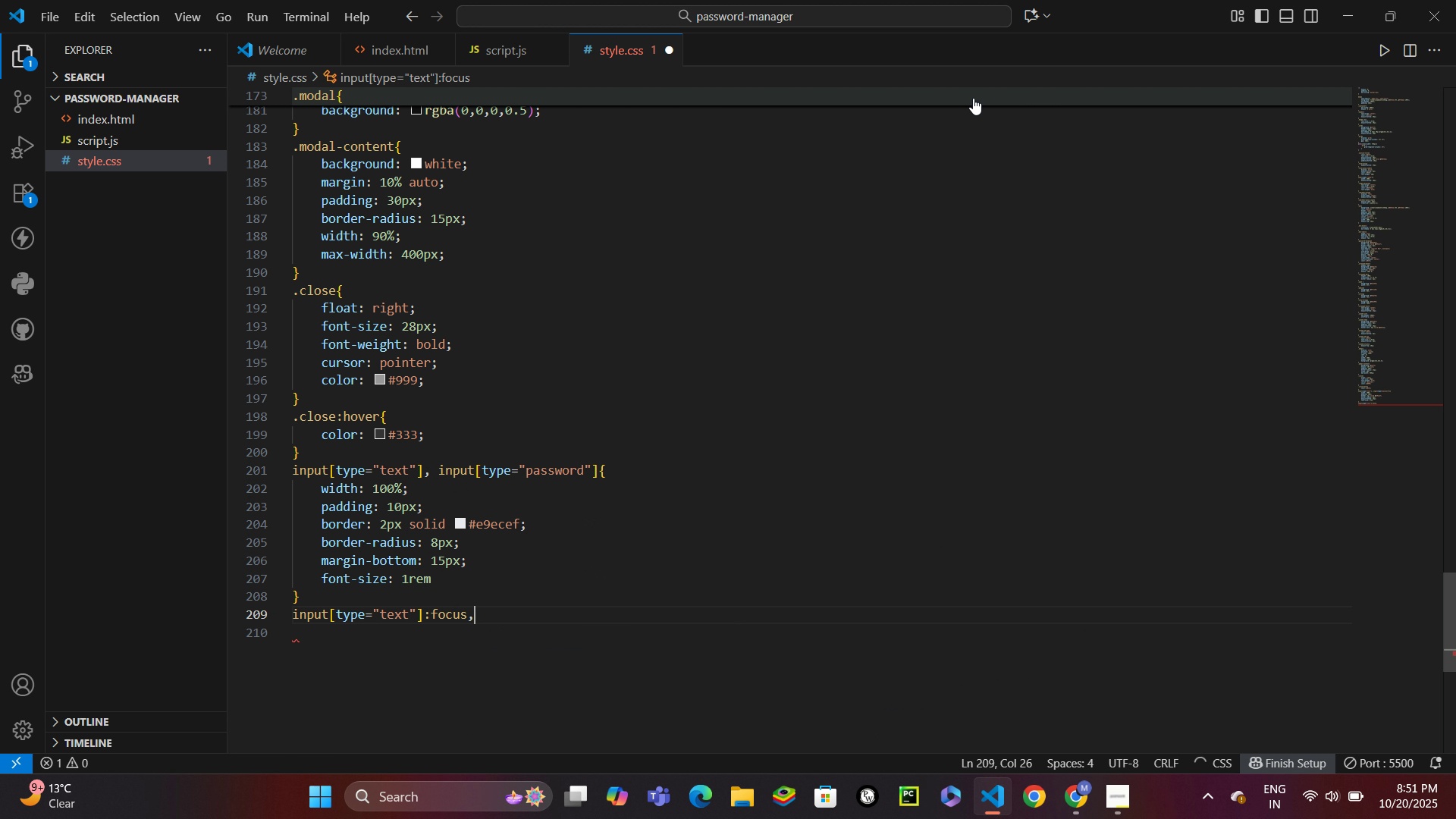 
key(Enter)
 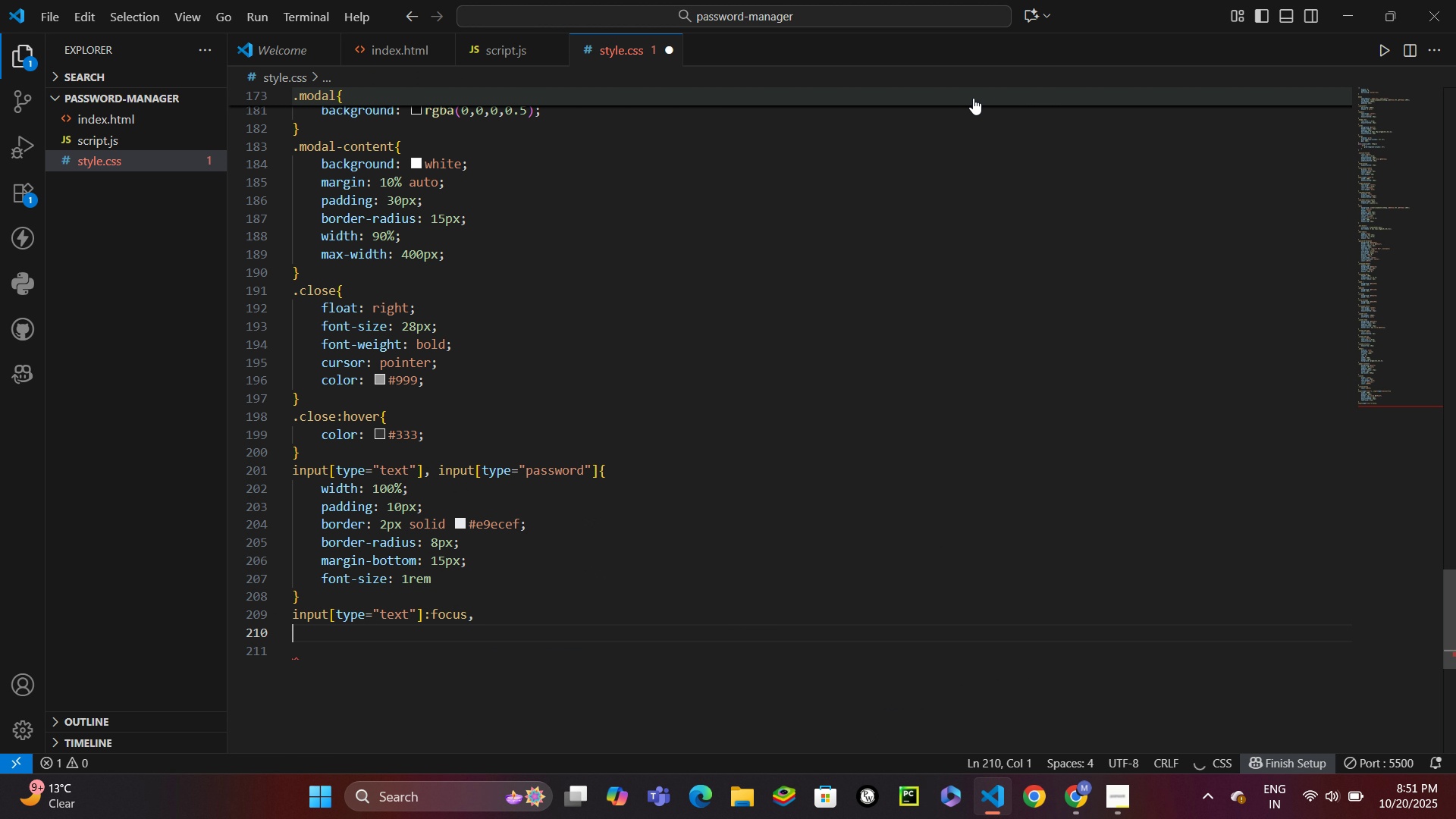 
type(input[tex)
key(Backspace)
key(Backspace)
type(ype="password")
 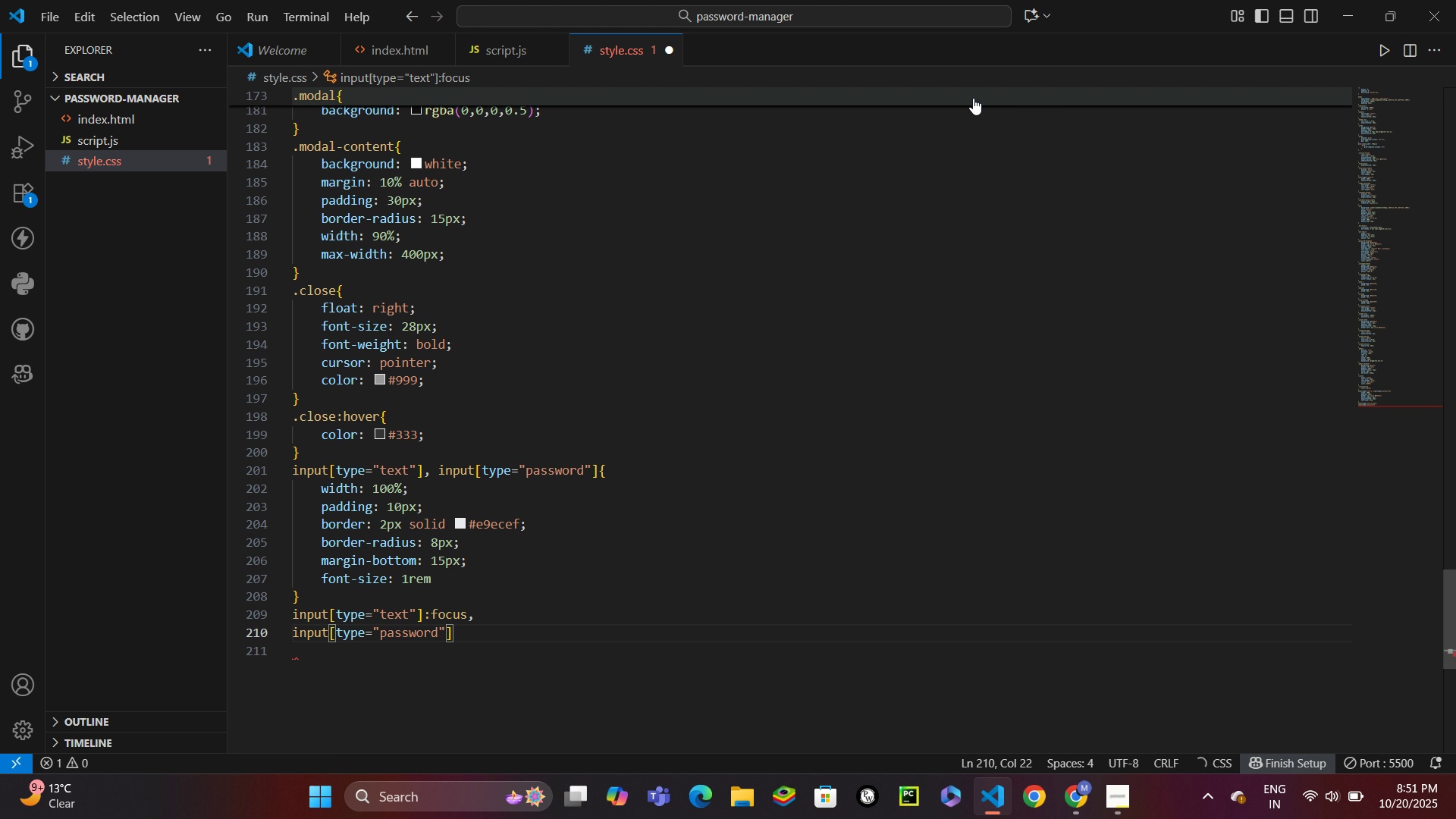 
key(ArrowRight)
 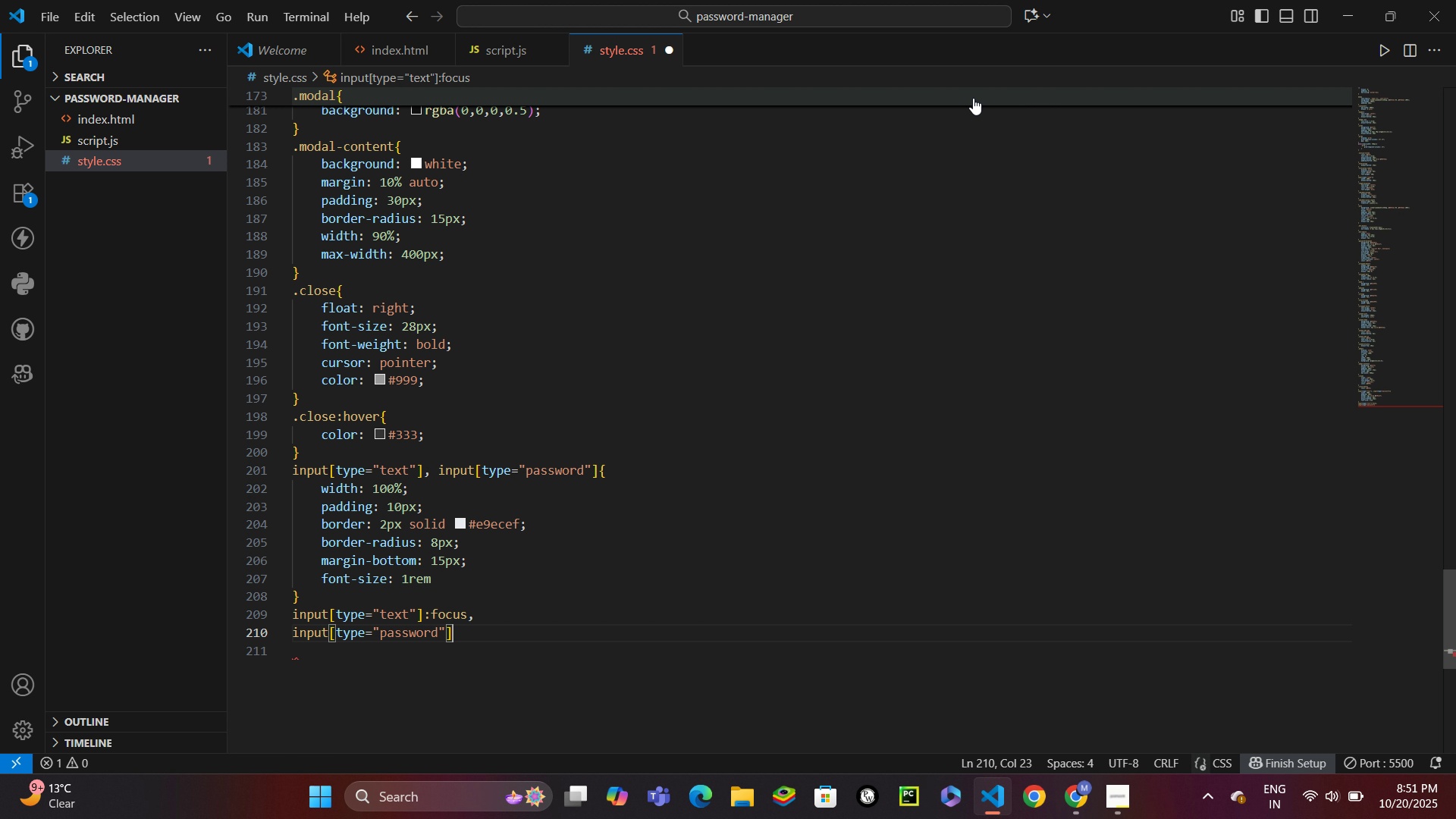 
type(:)
key(Backspace)
type(:focus{)
 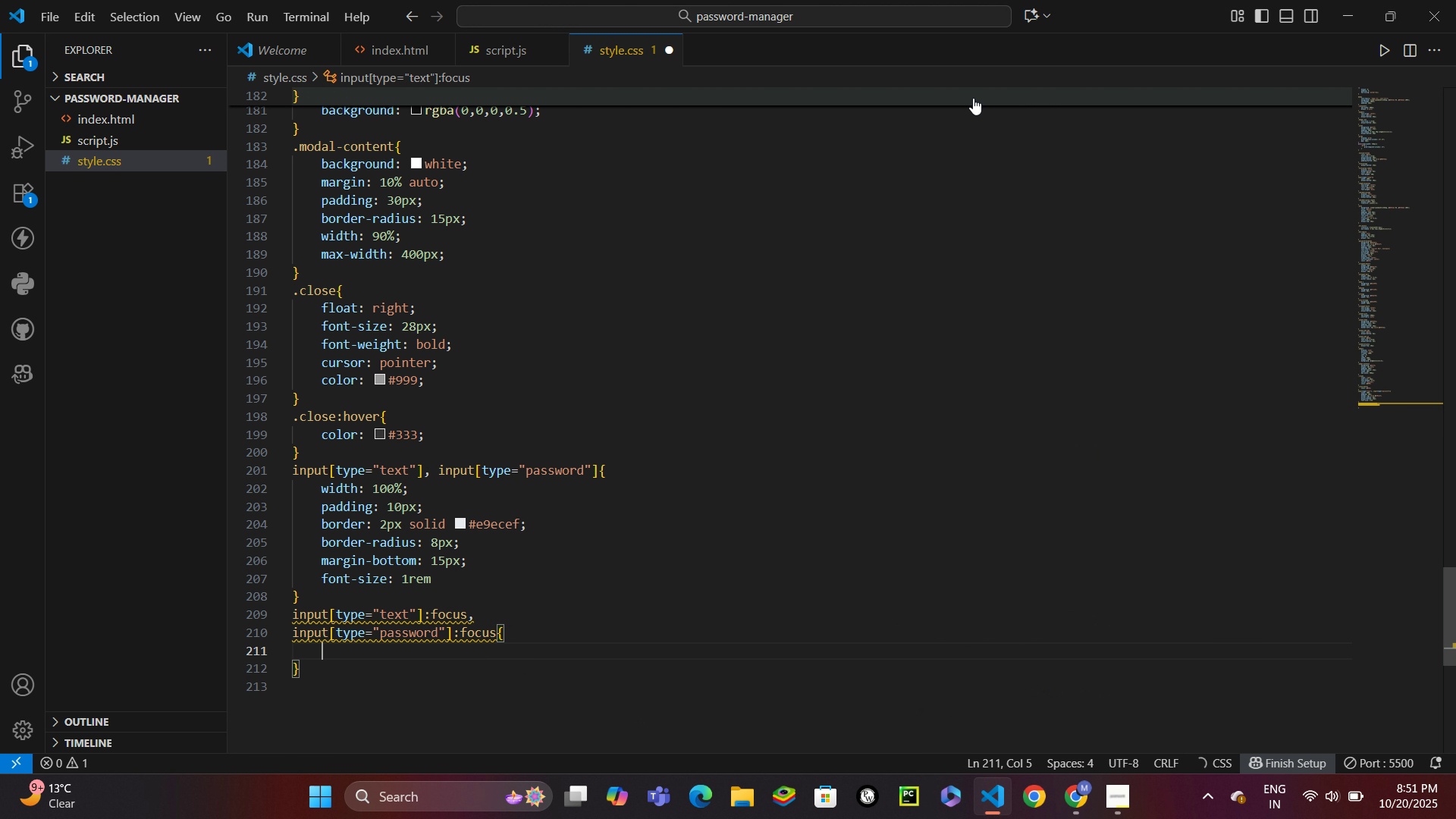 
 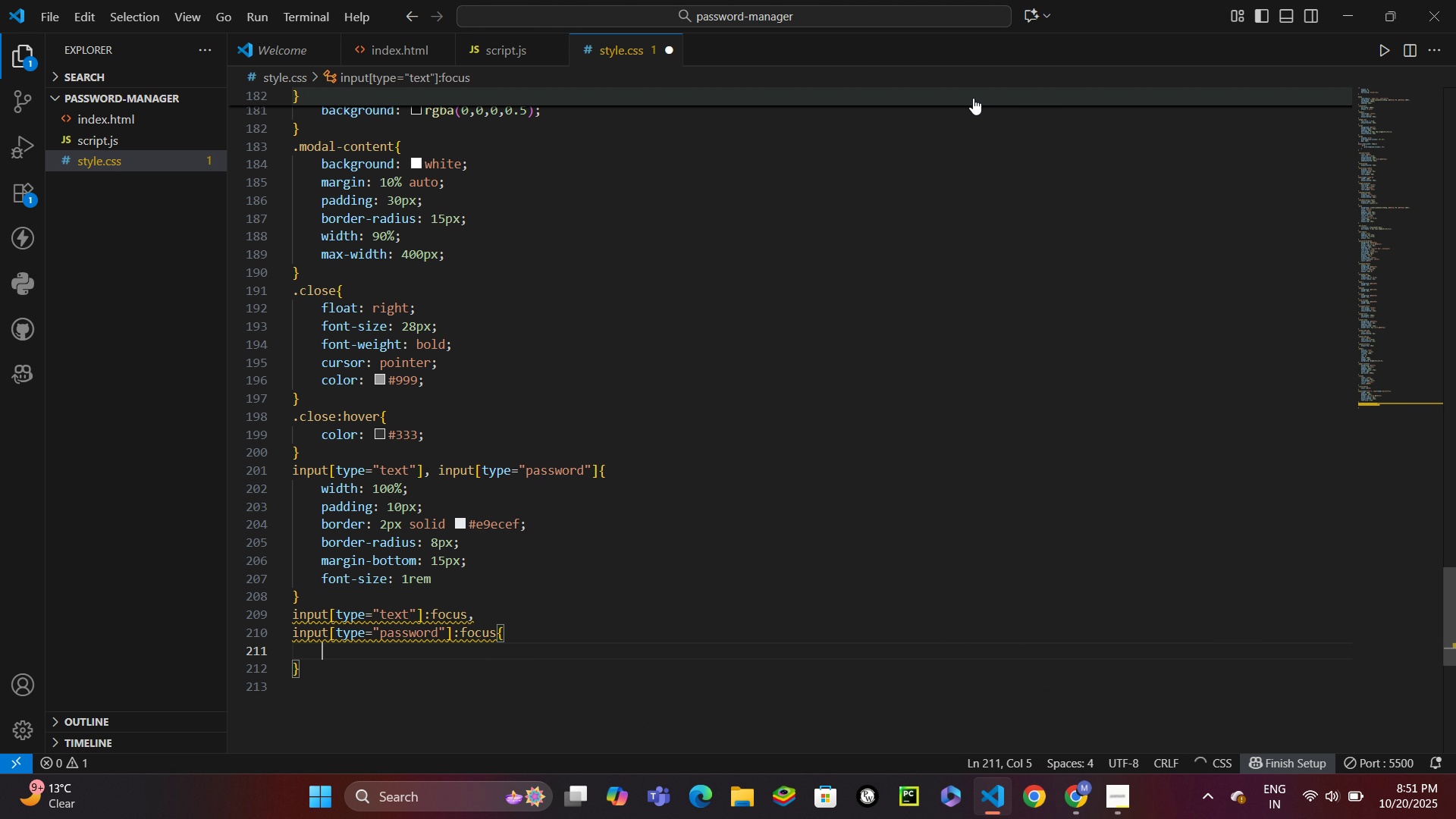 
key(Enter)
 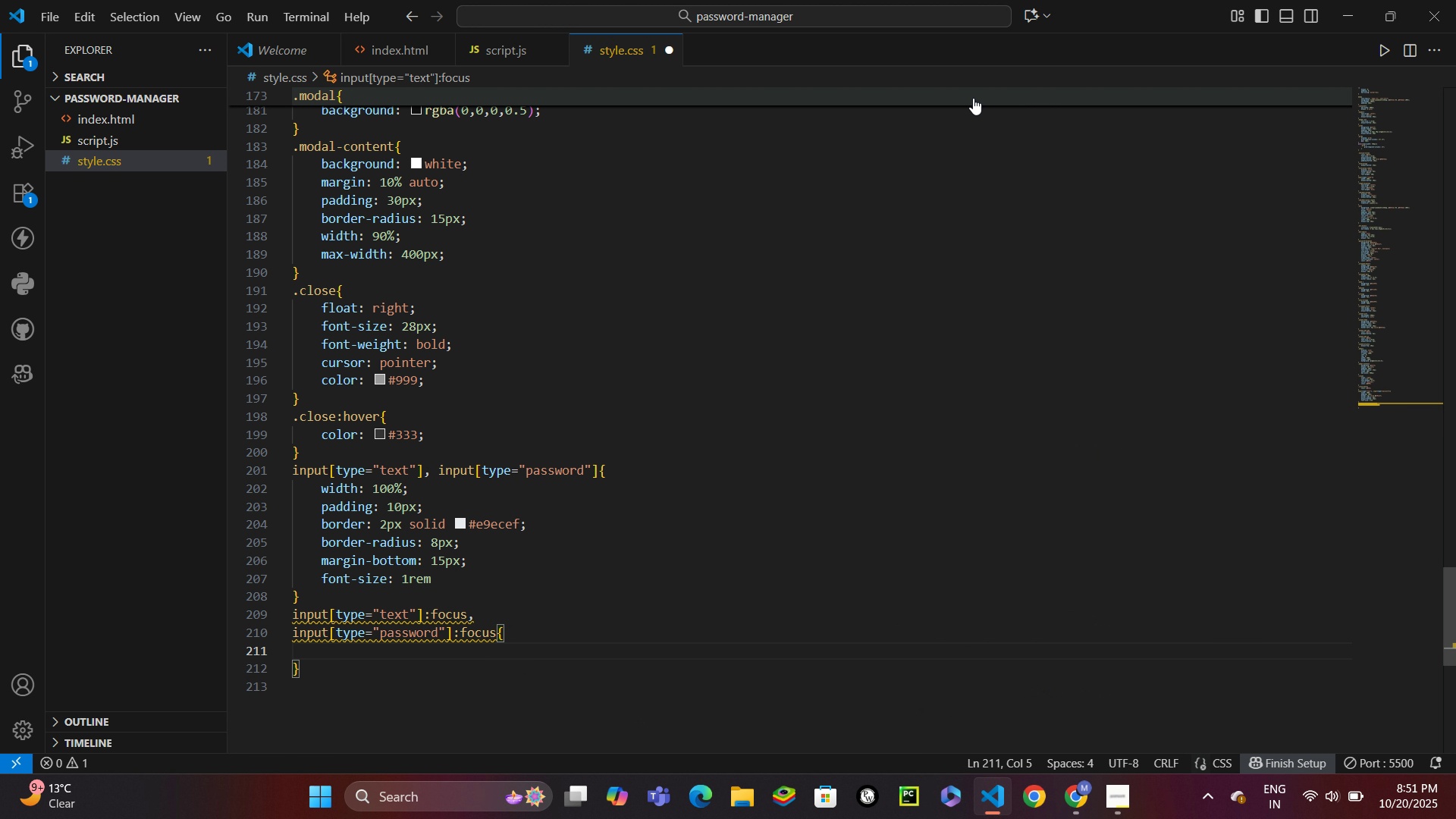 
type(borderc)
 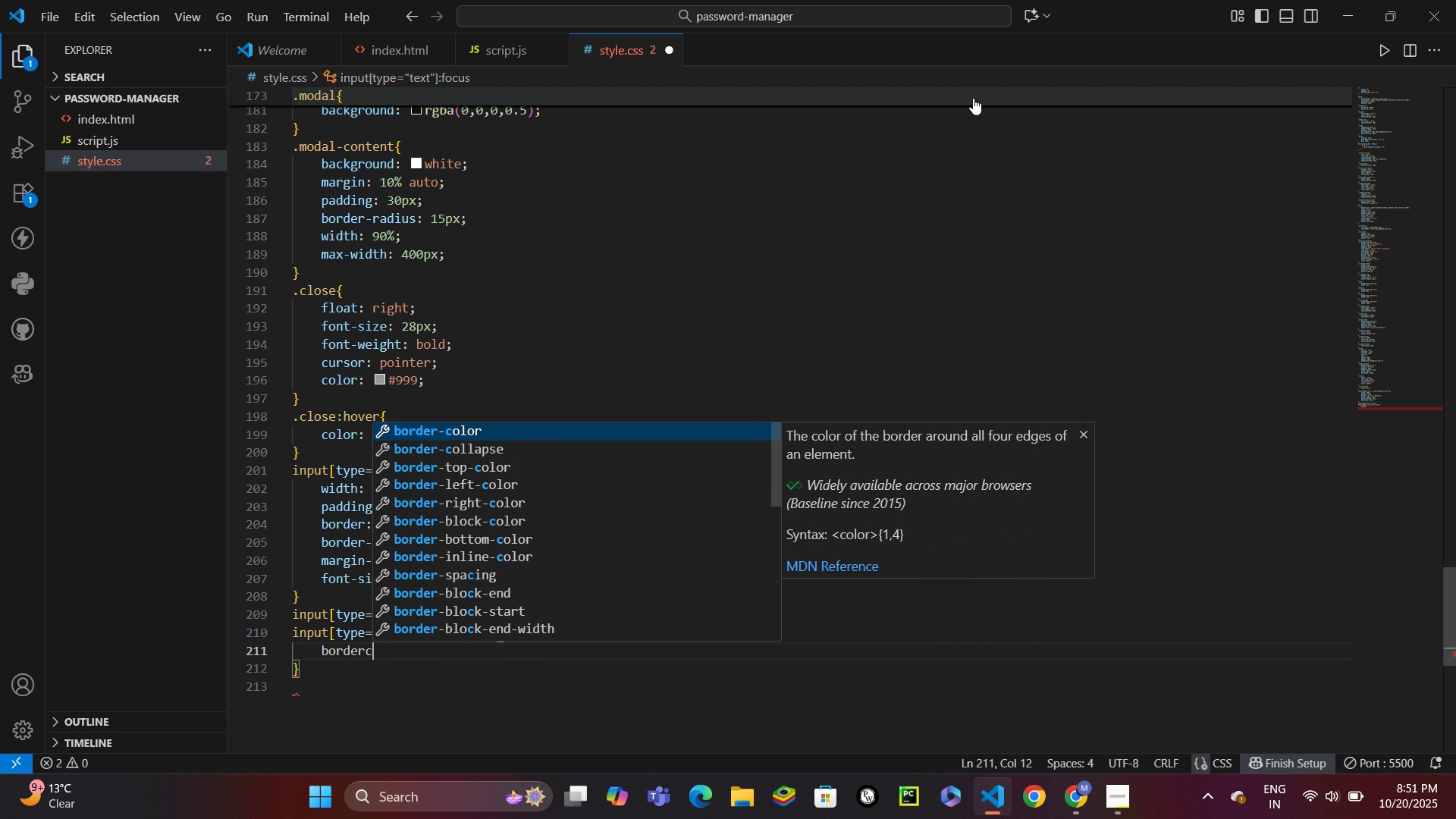 
key(Enter)
 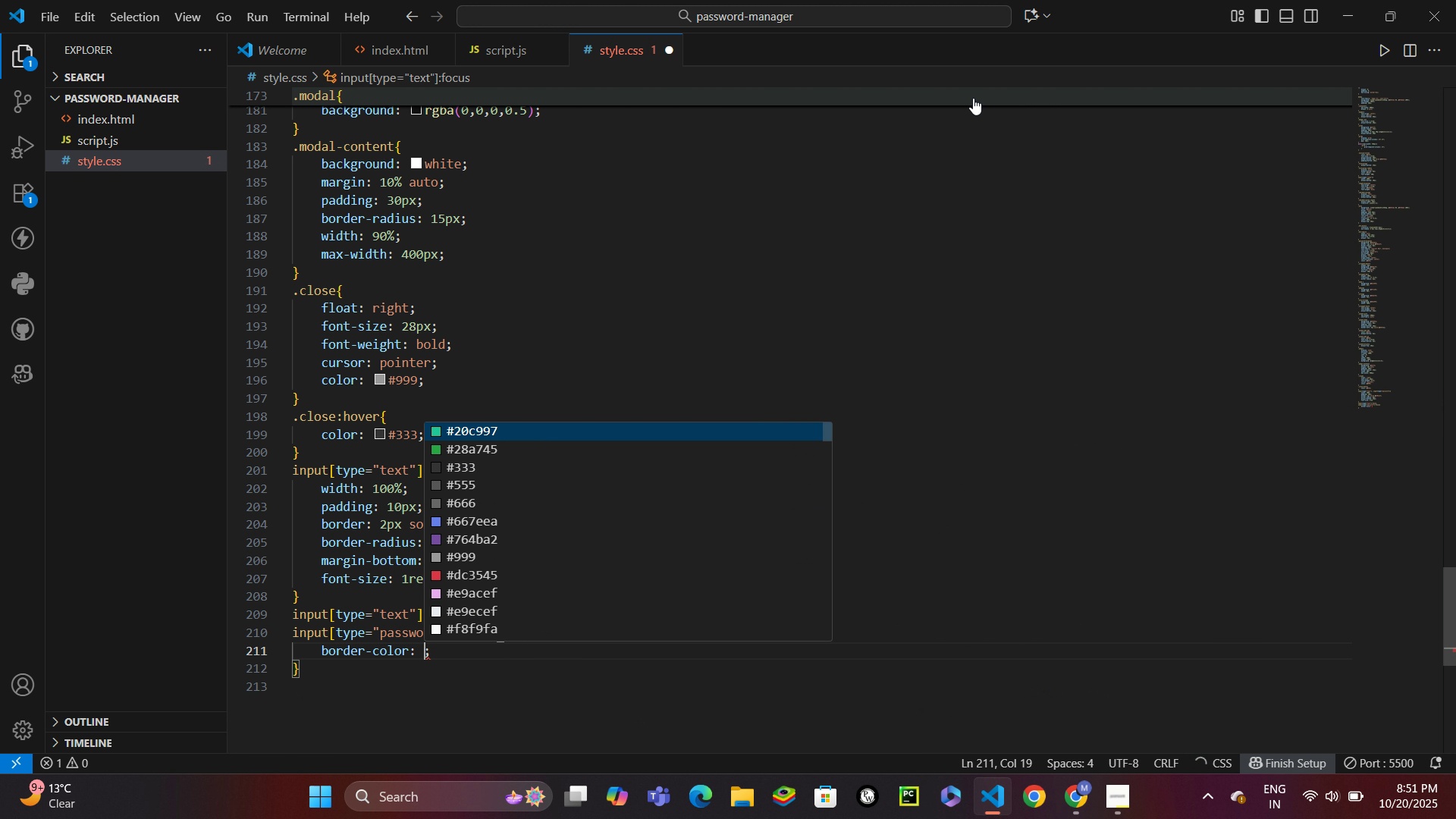 
type(#6)
 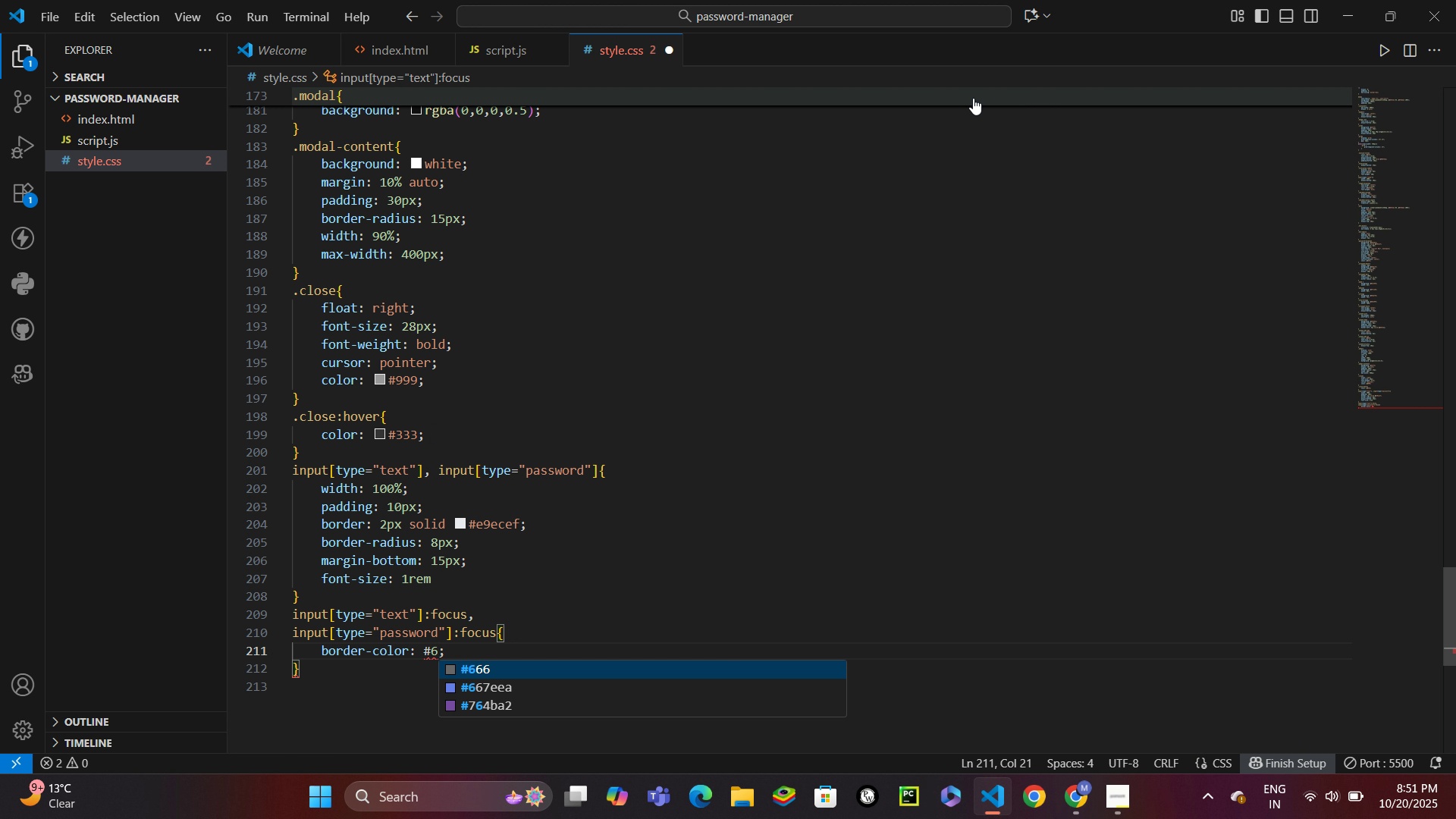 
key(6)
 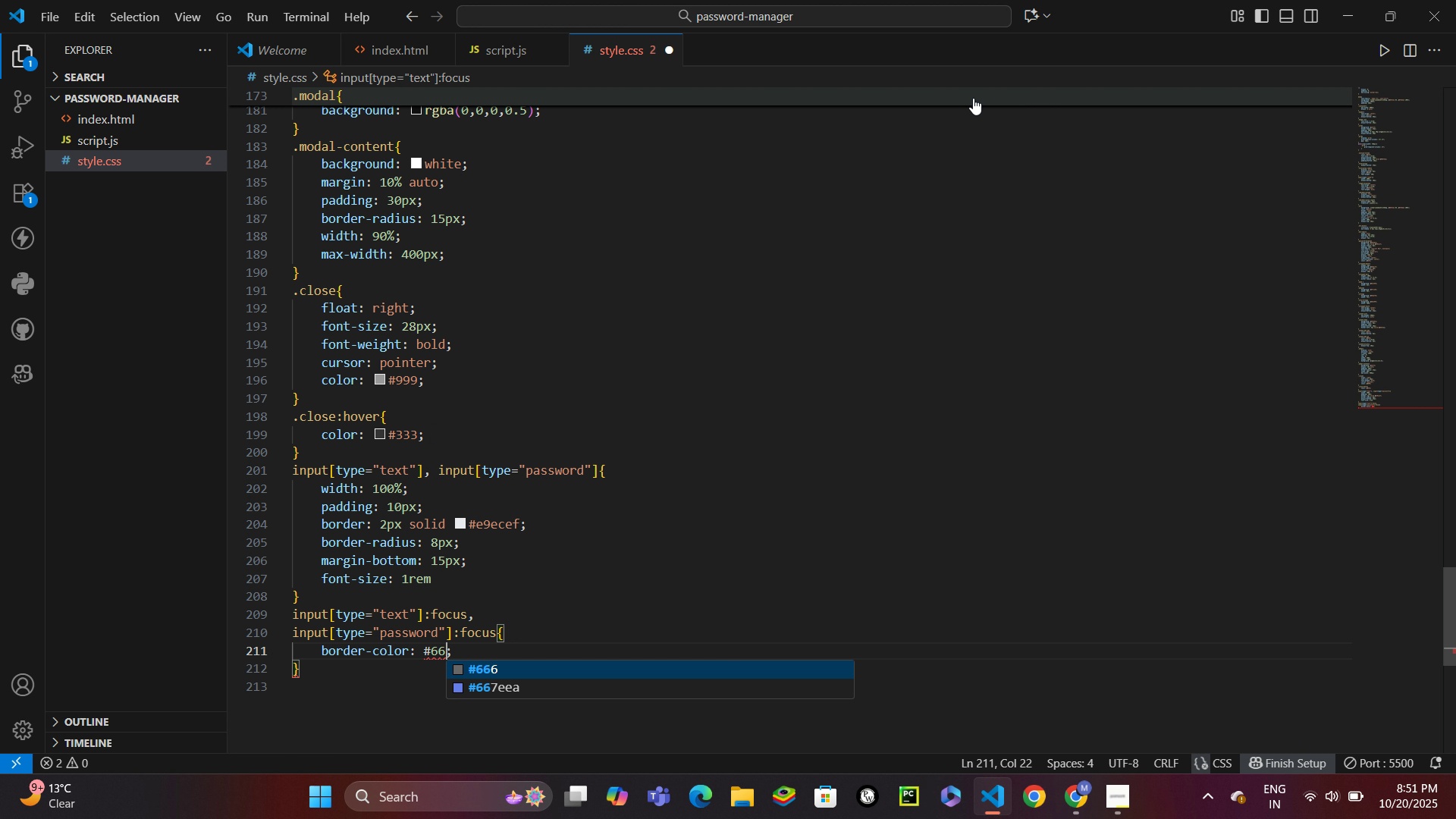 
key(ArrowDown)
 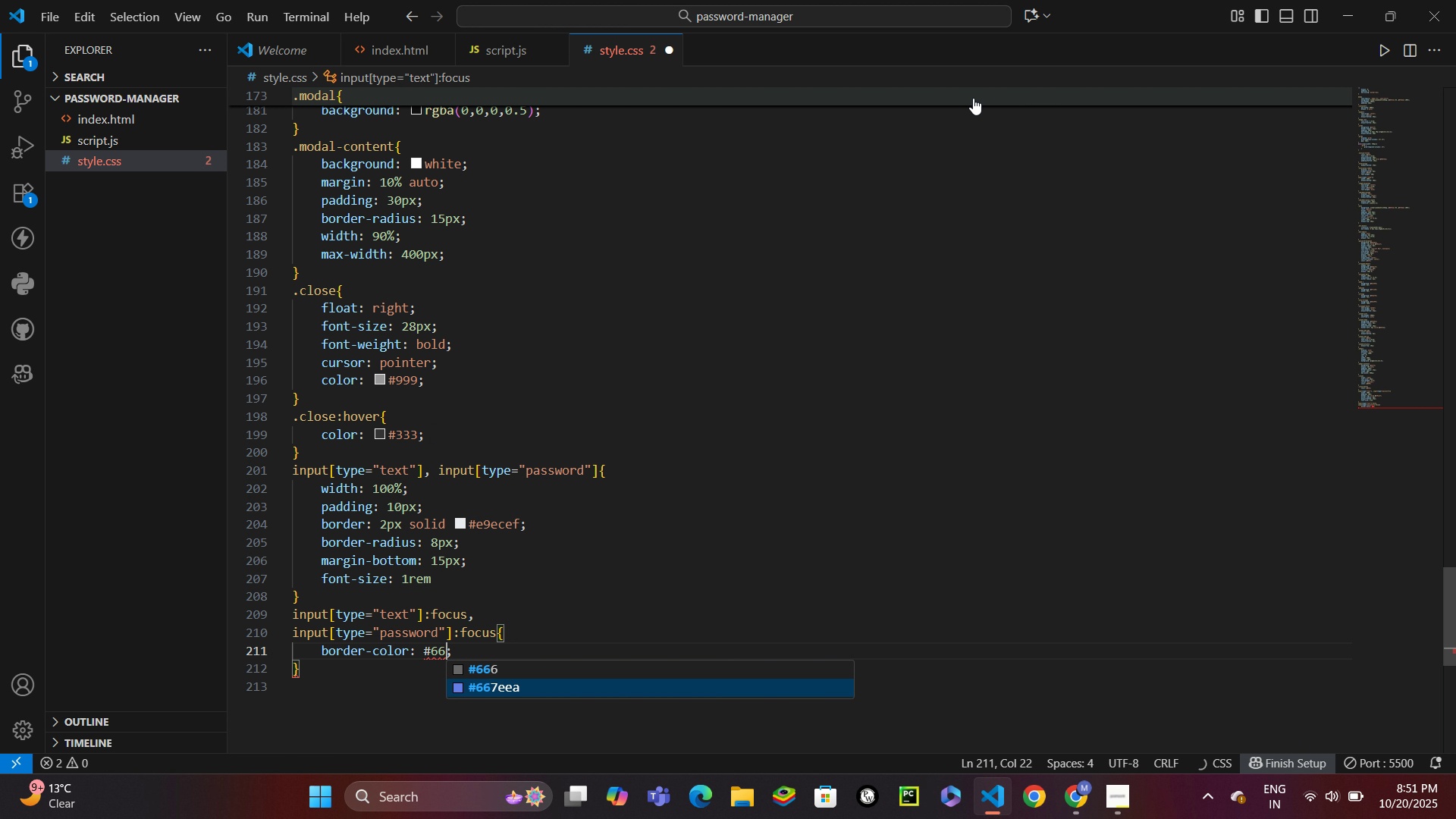 
key(Enter)
 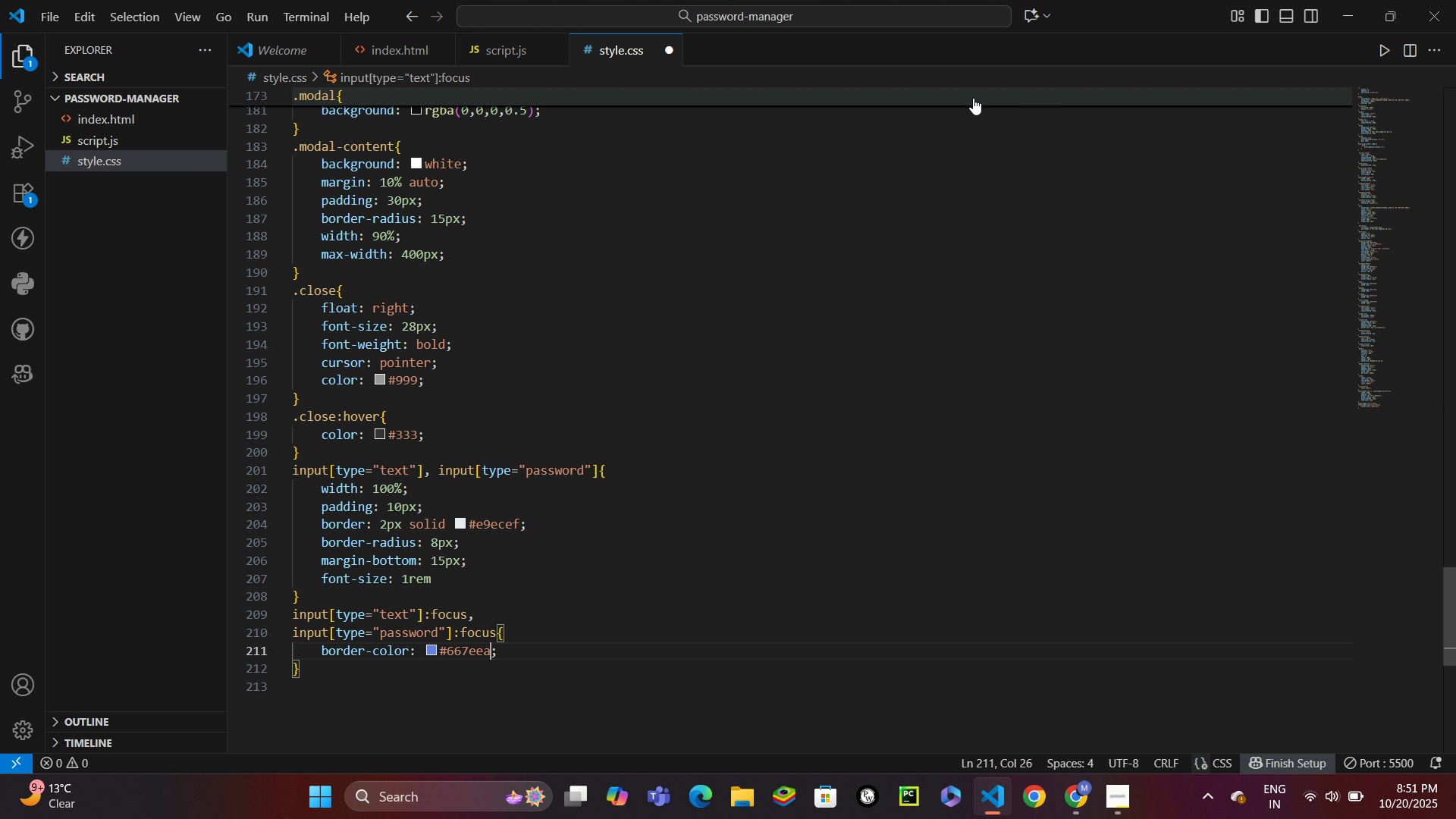 
key(Control+ControlLeft)
 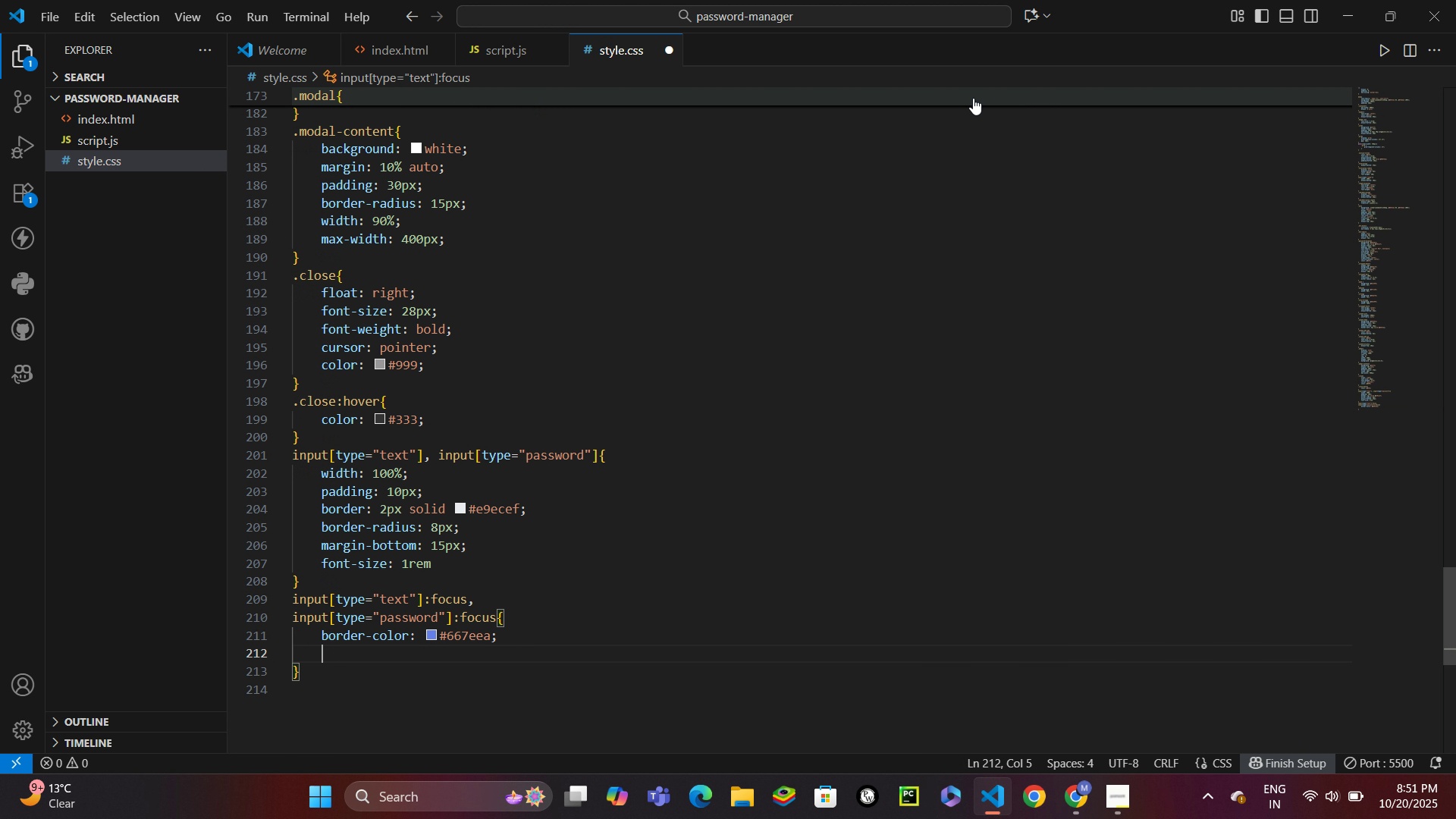 
key(Control+Enter)
 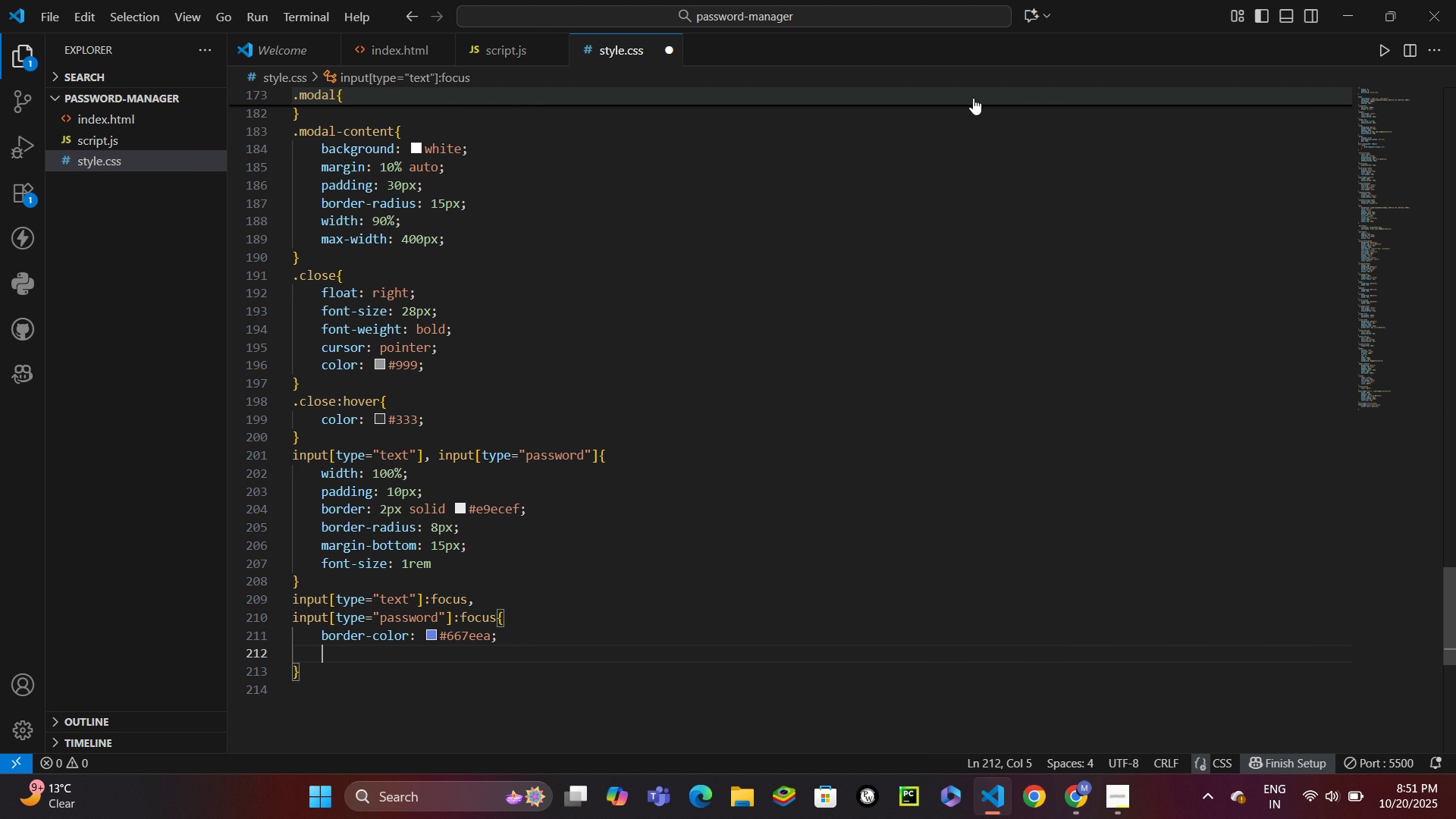 
type(outlin)
 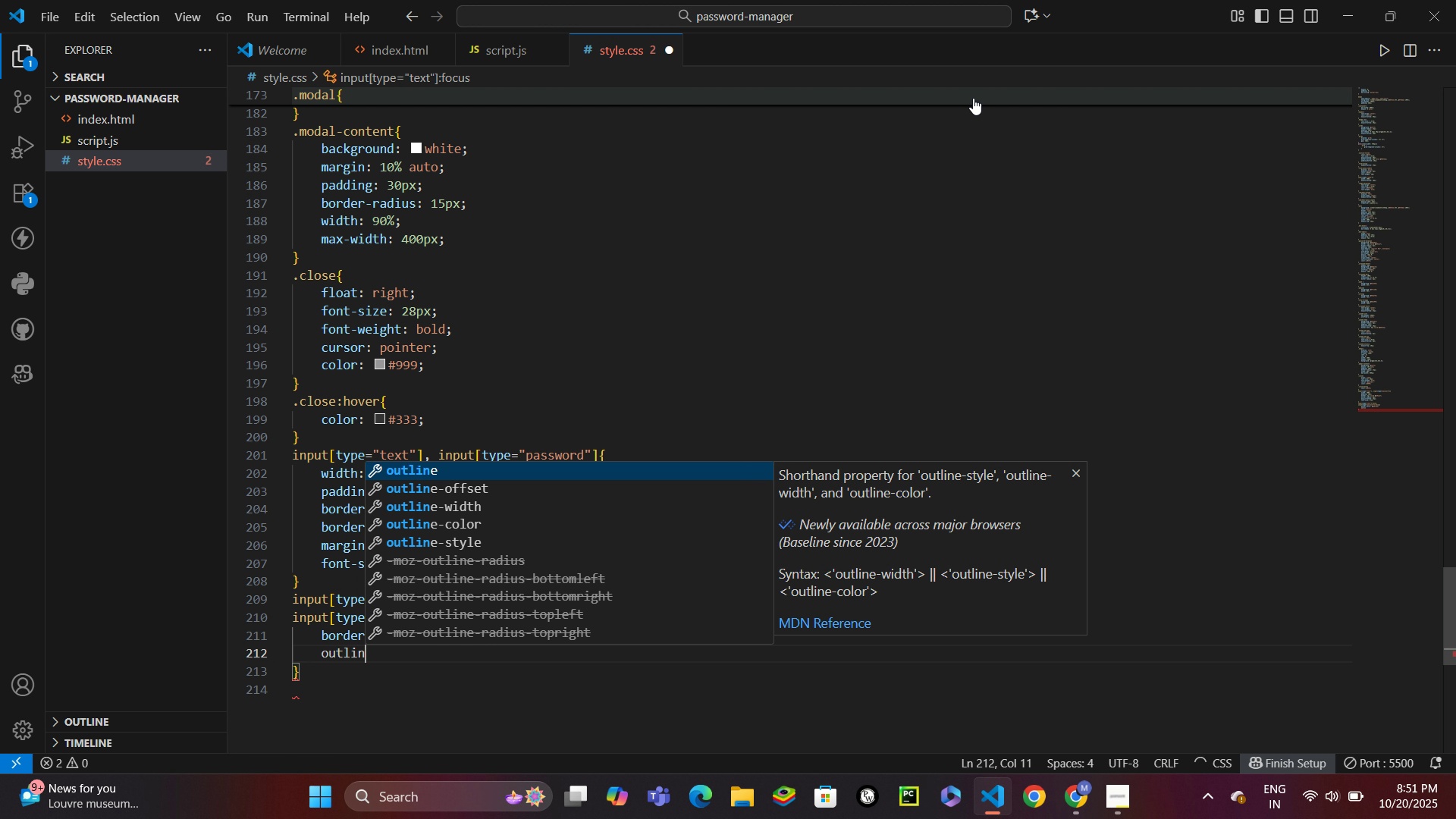 
key(Enter)
 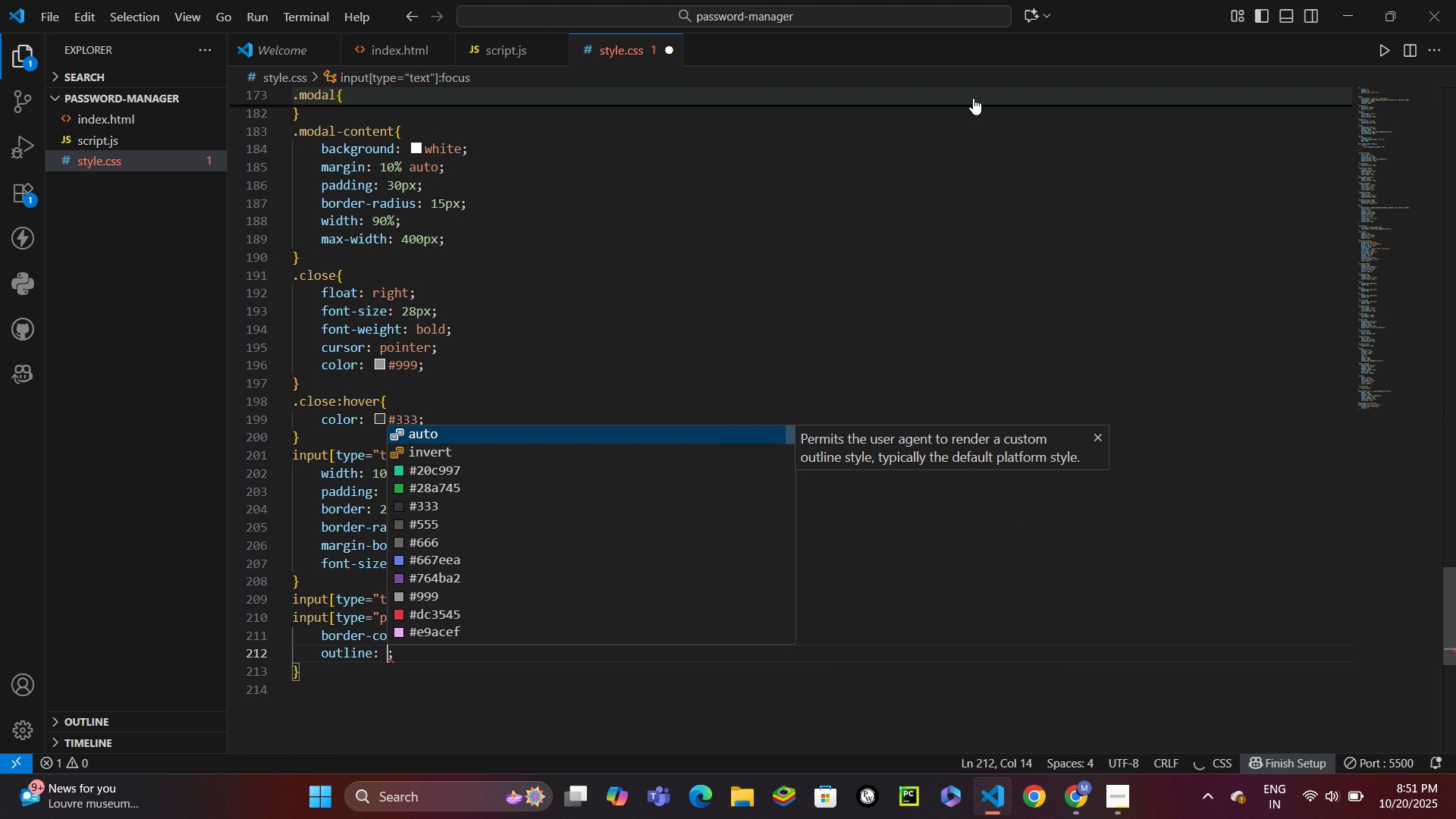 
type(none;)
key(Backspace)
 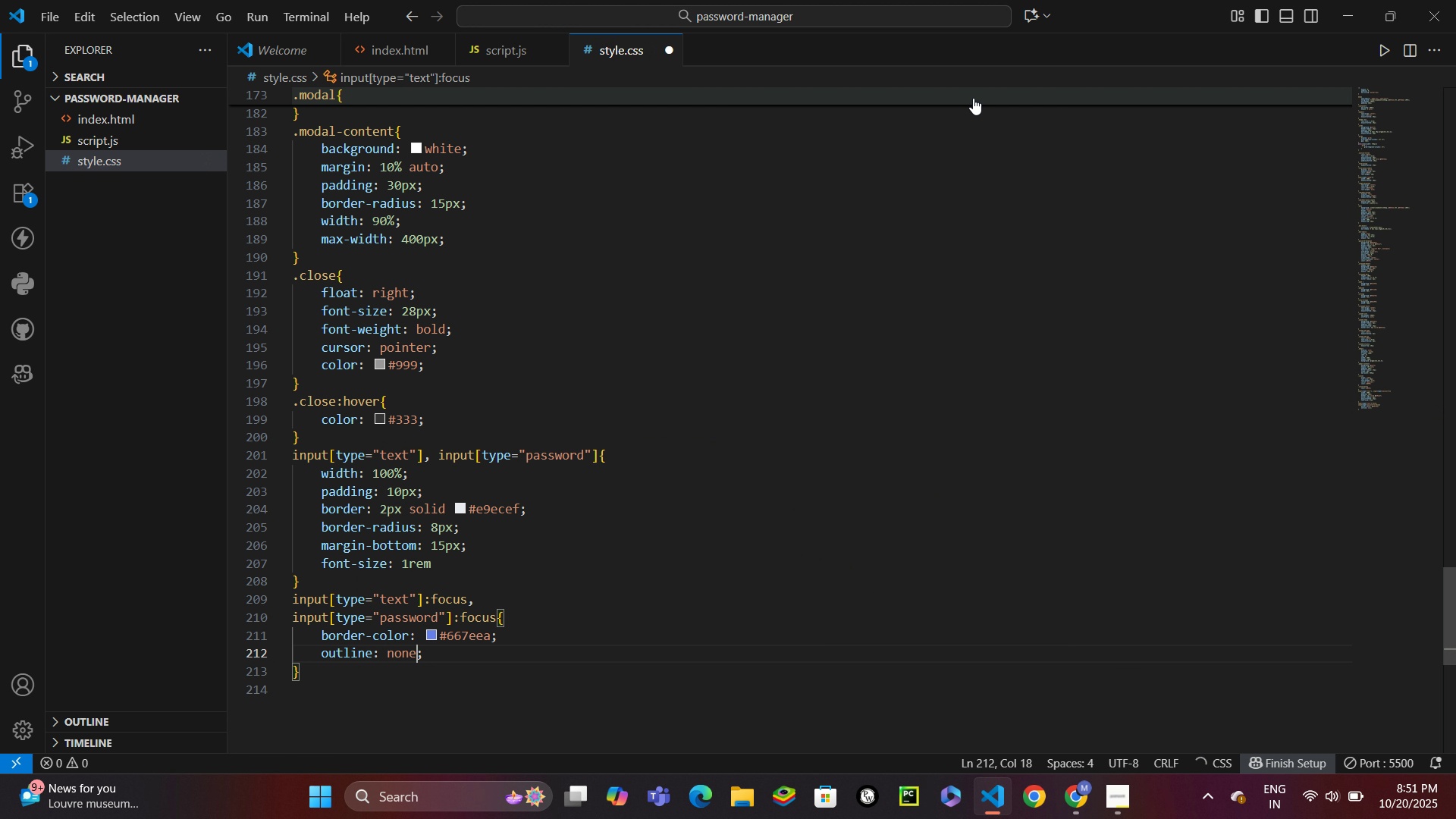 
key(ArrowDown)
 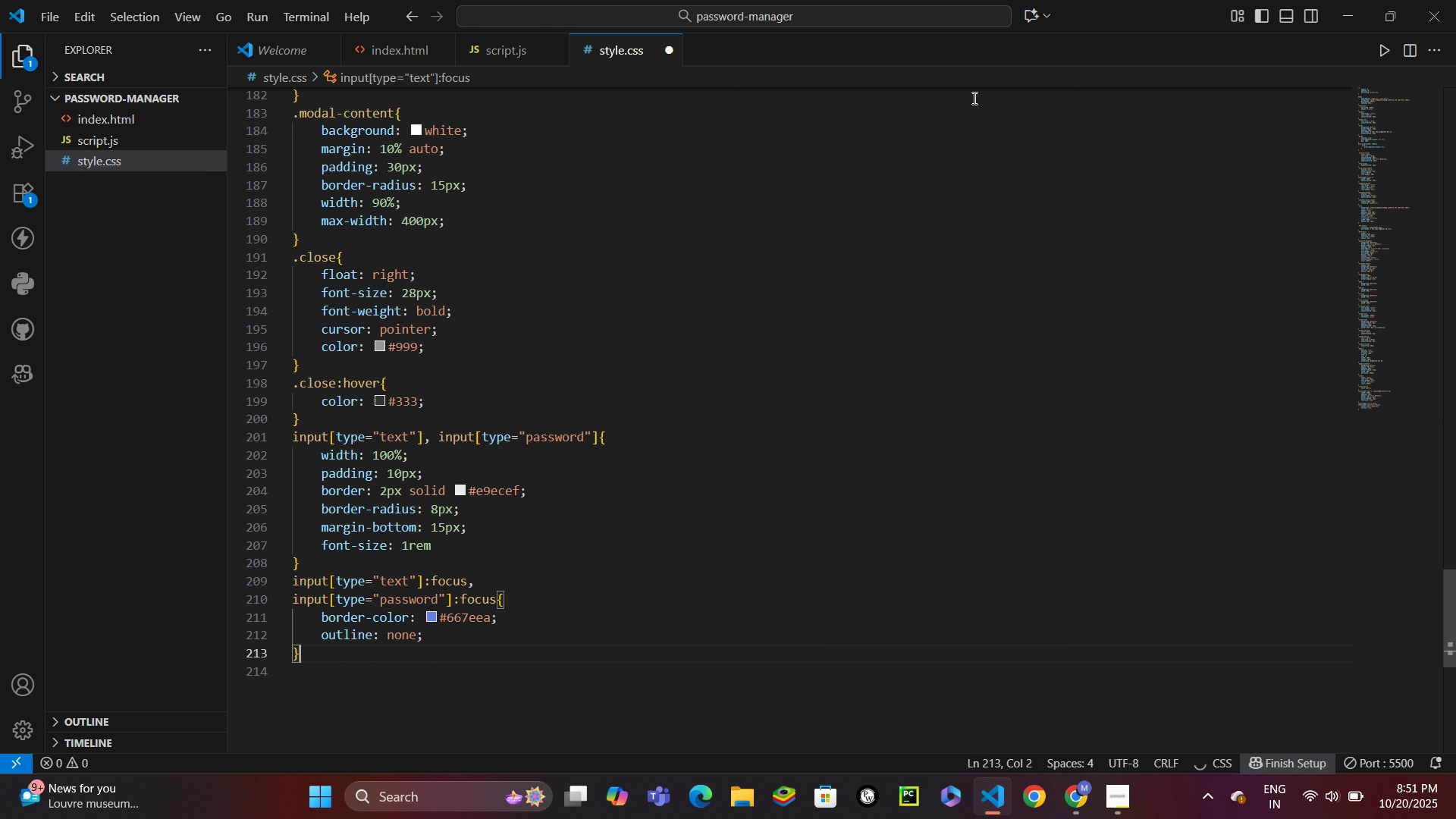 
key(Enter)
 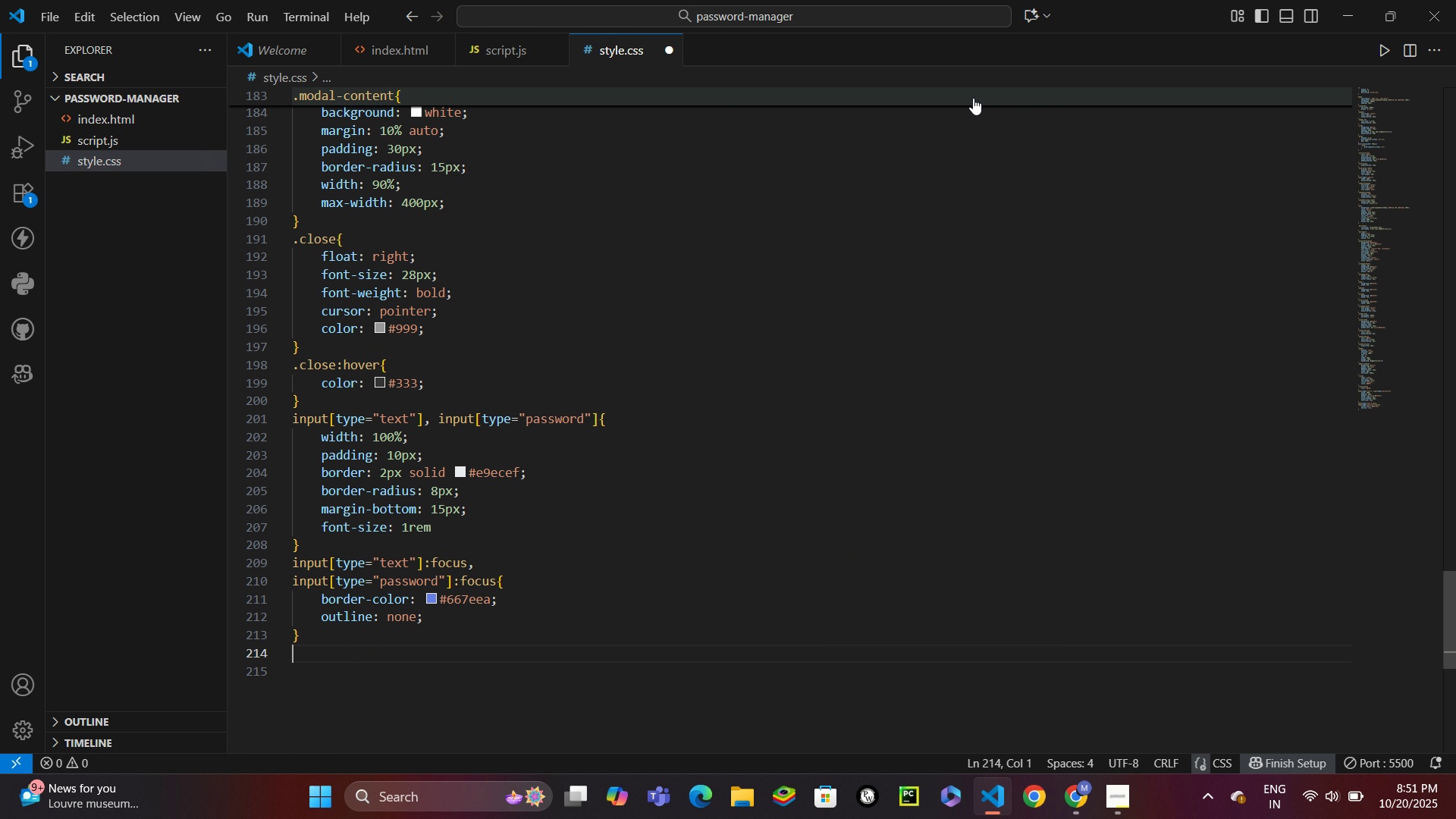 
type(.empty-state{)
 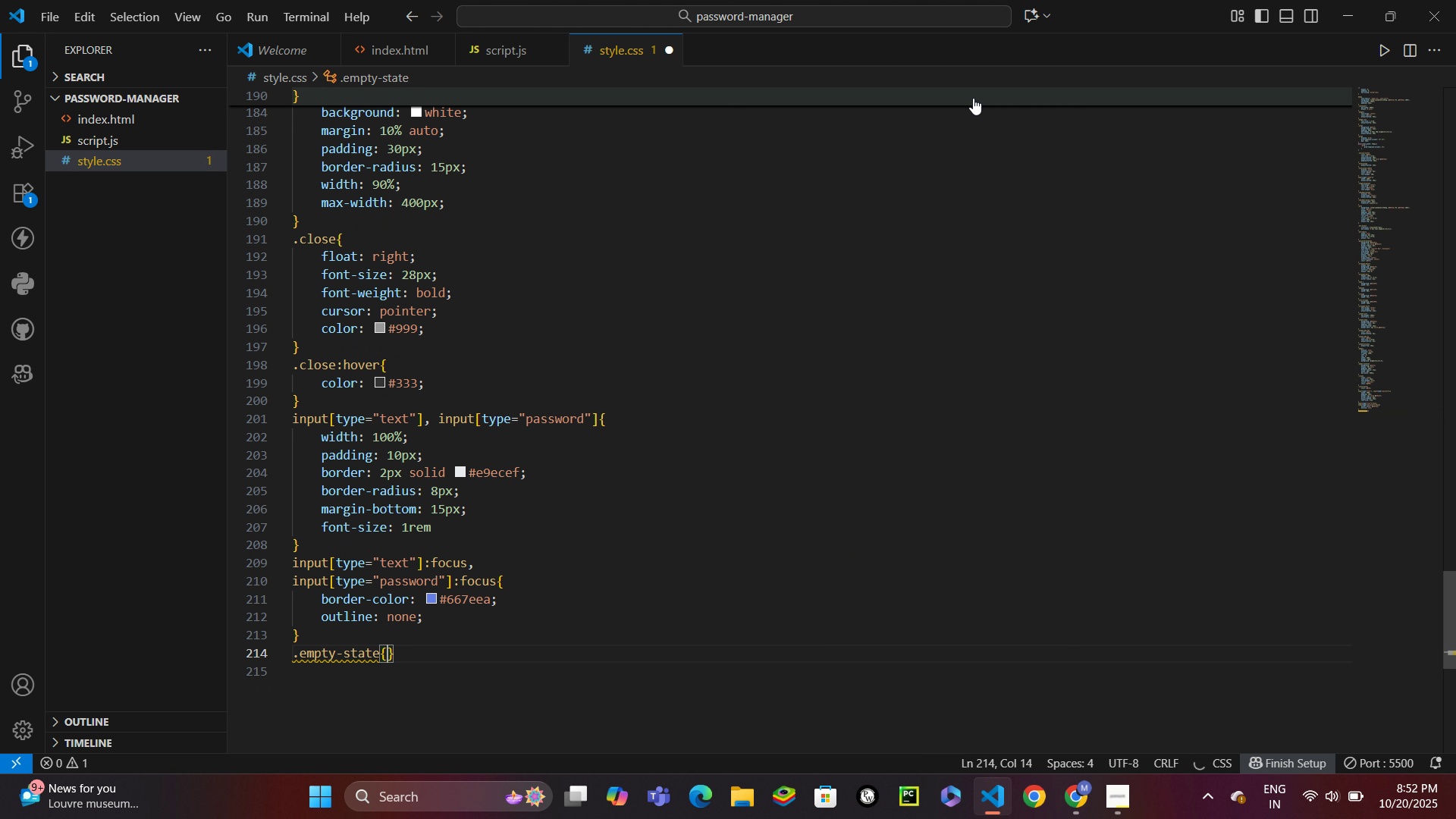 
key(Enter)
 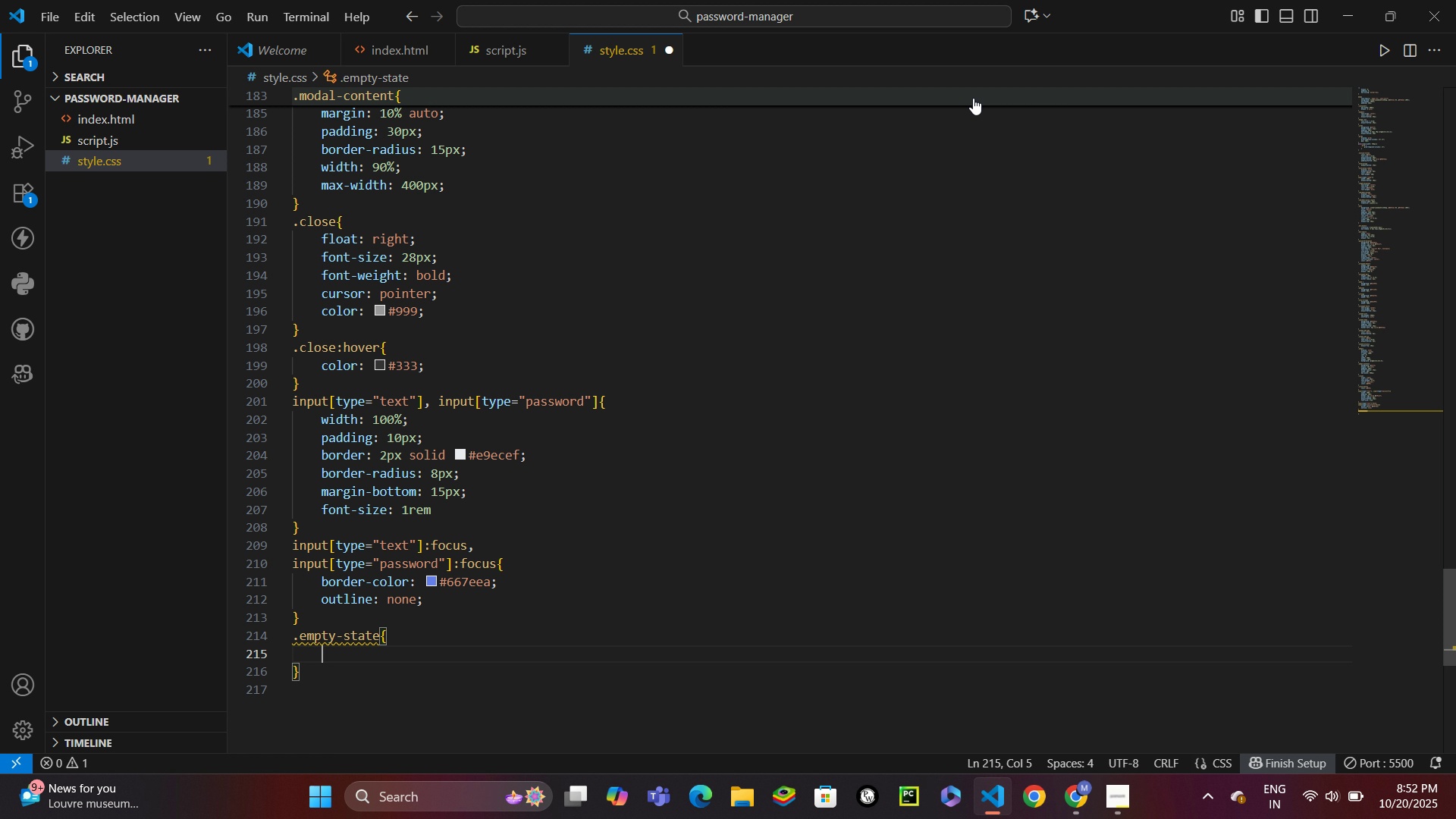 
type(text-align: center;)
 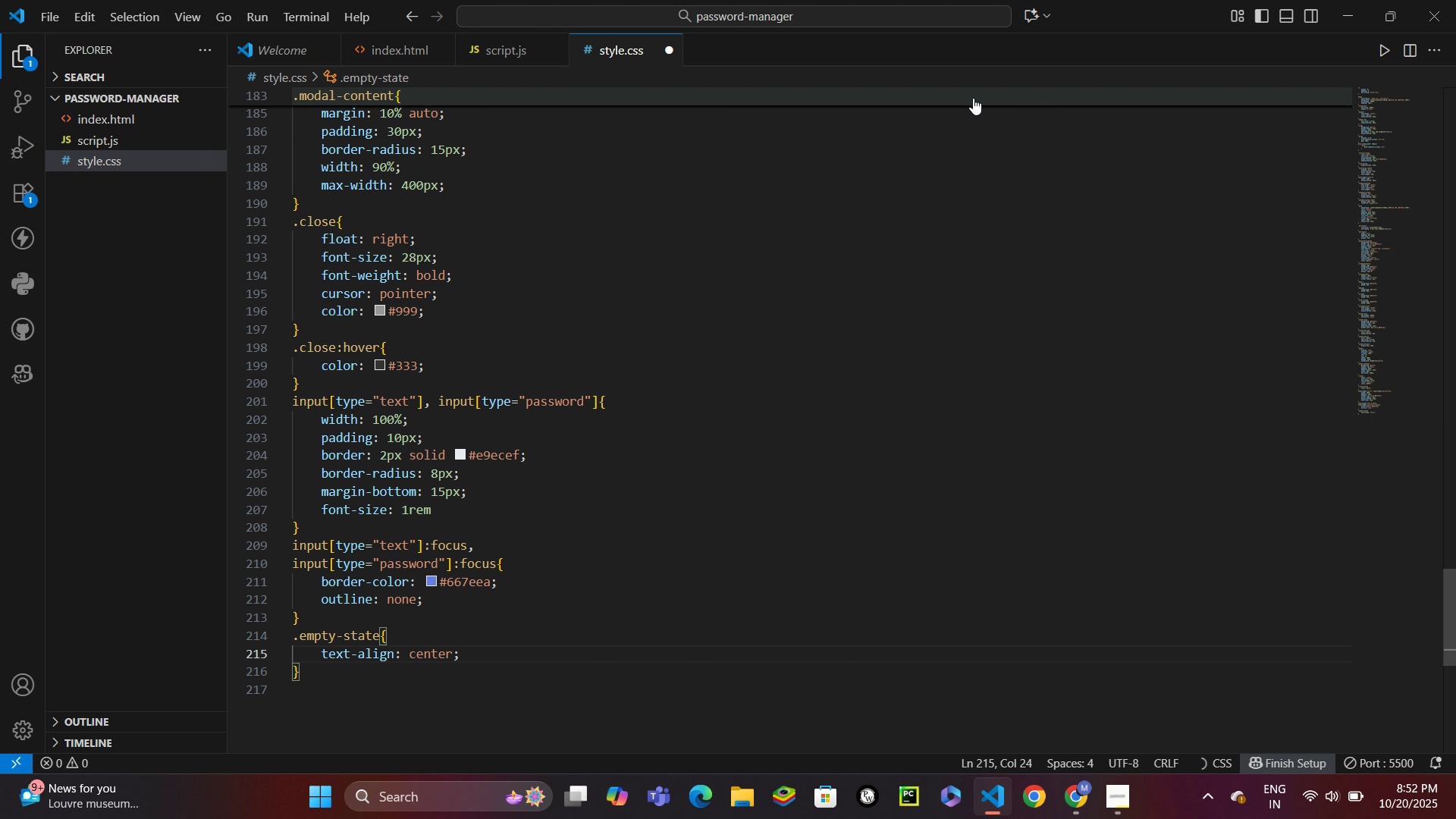 
key(Enter)
 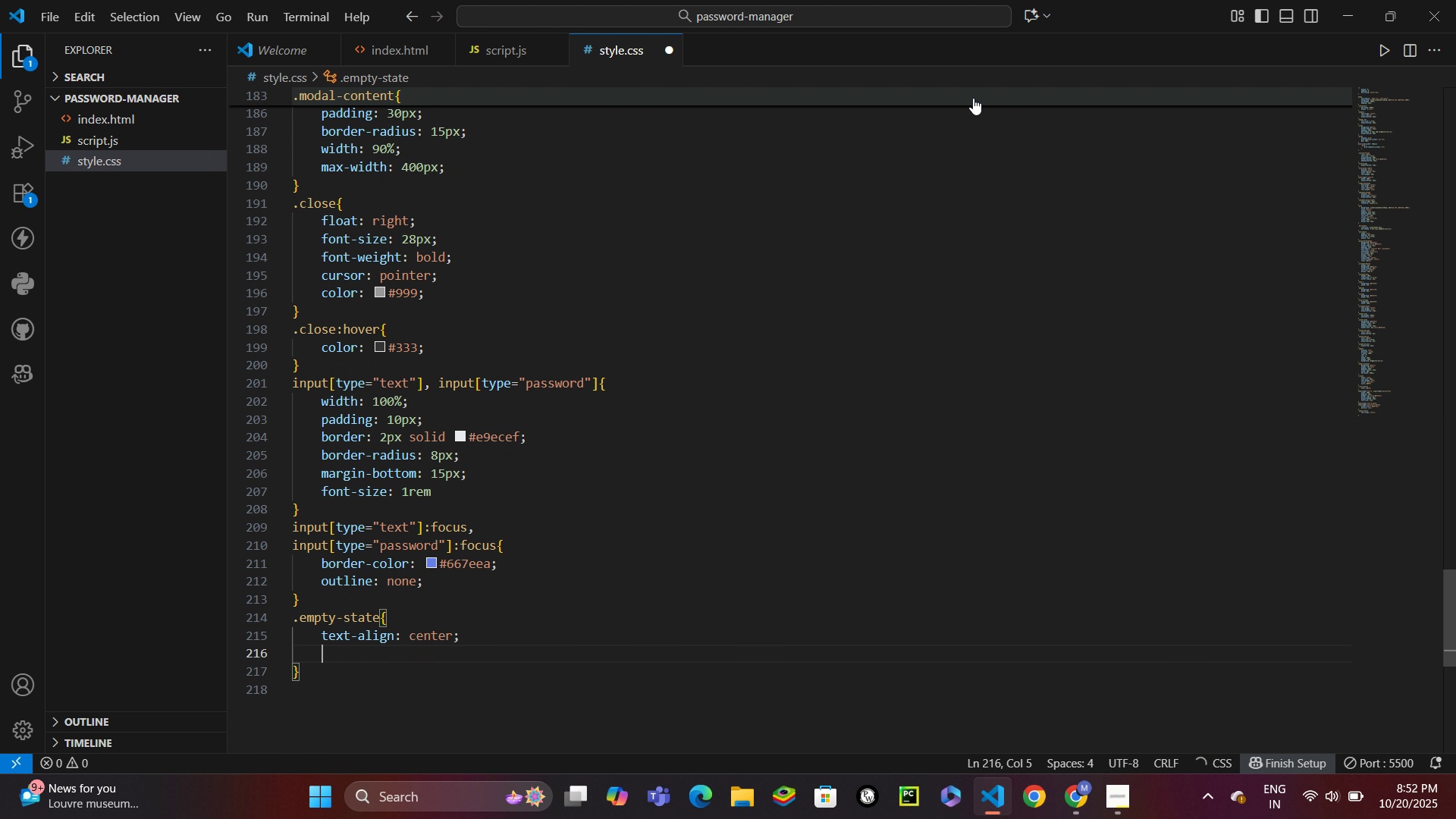 
type(color: )
 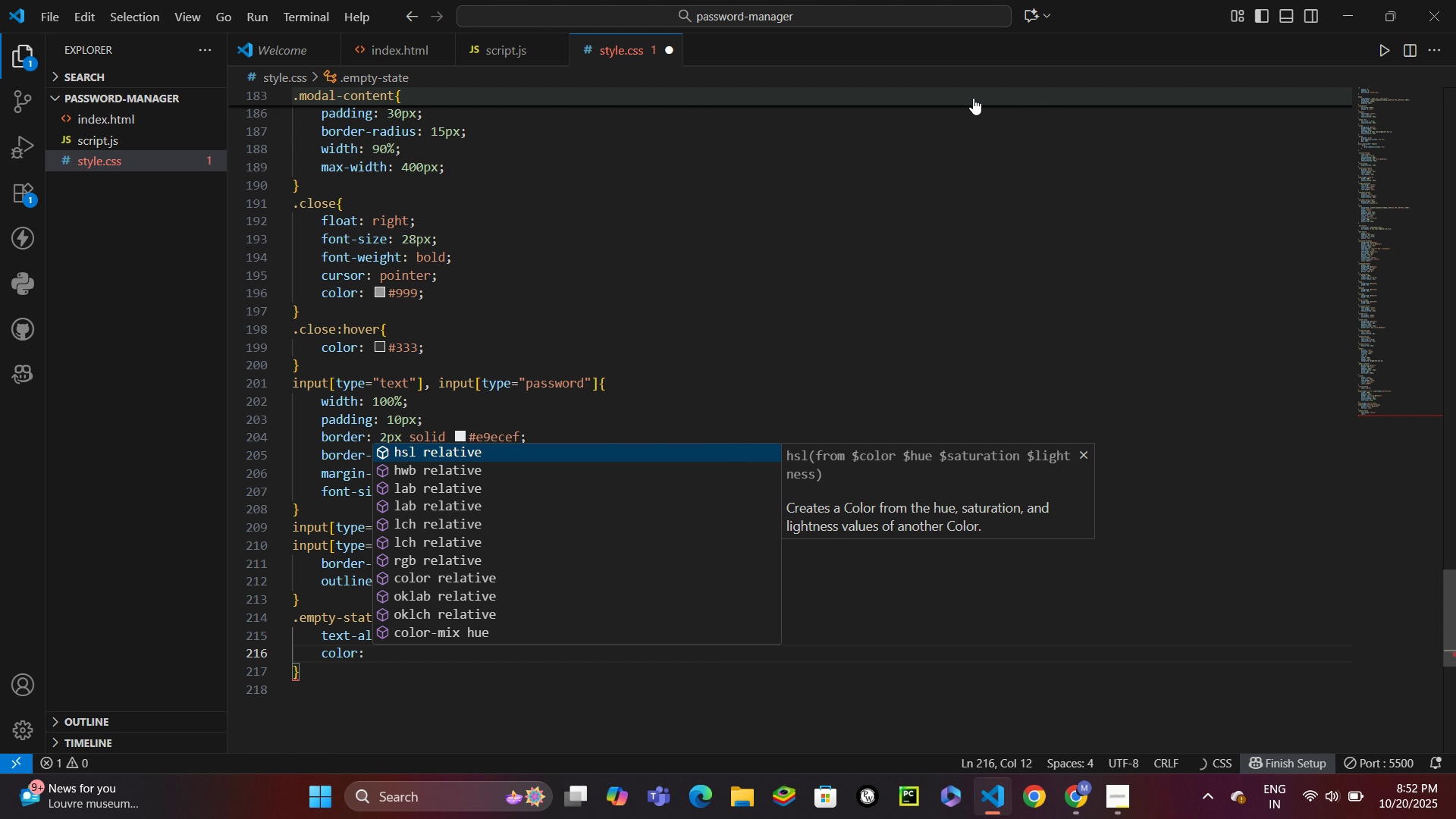 
 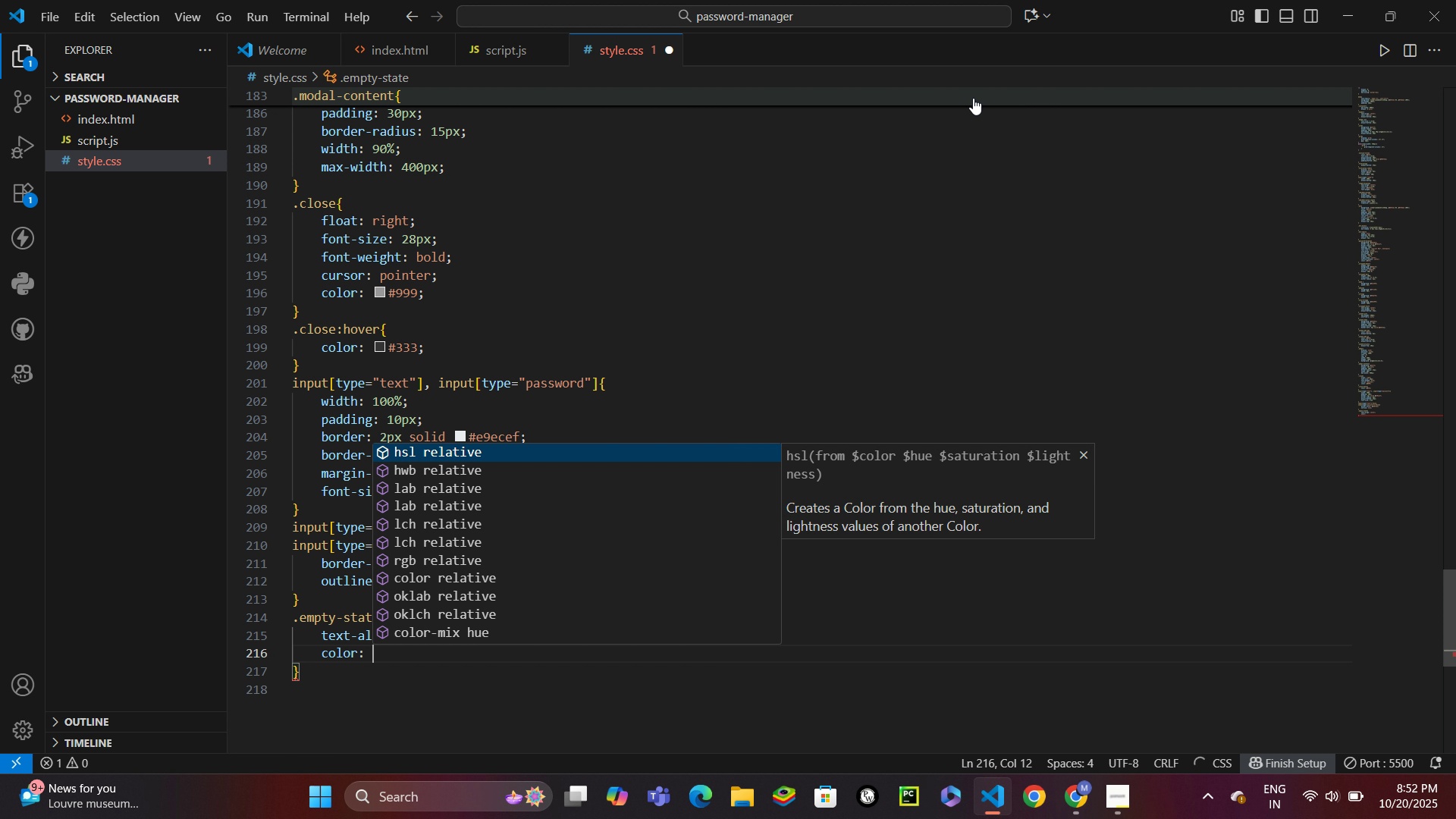 
hold_key(key=ShiftLeft, duration=1.51)
 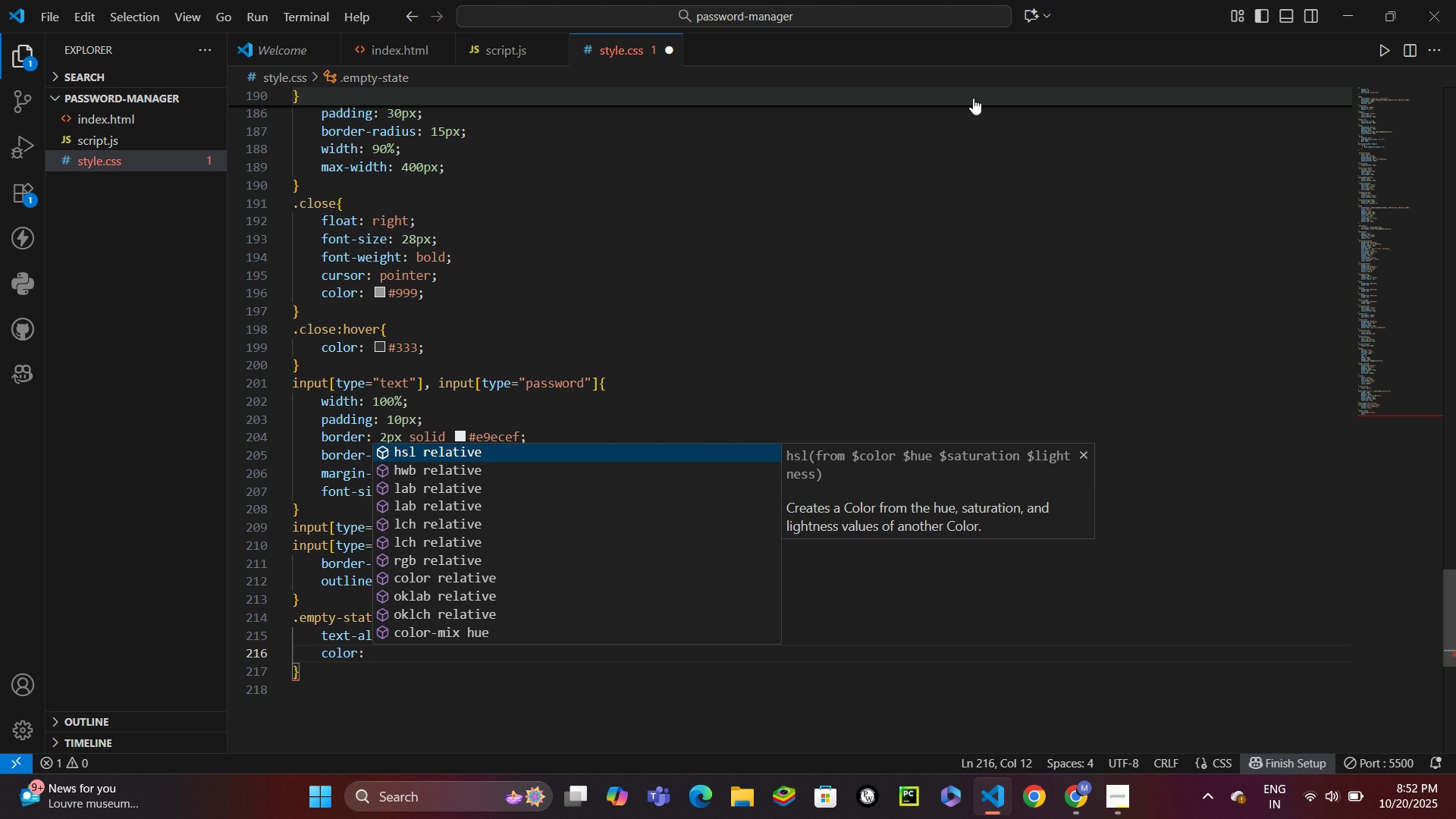 
type(#999;)
 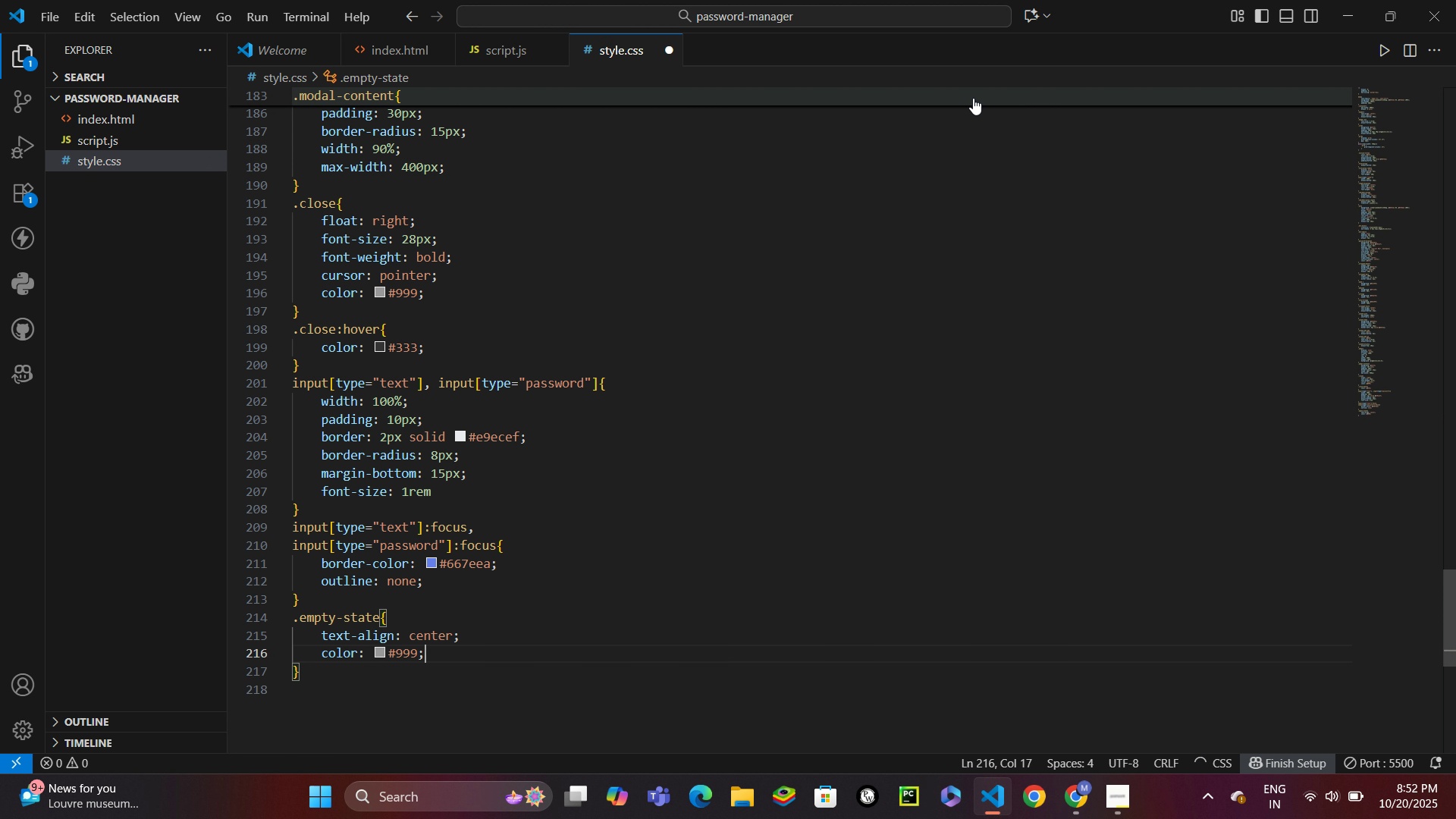 
key(Enter)
 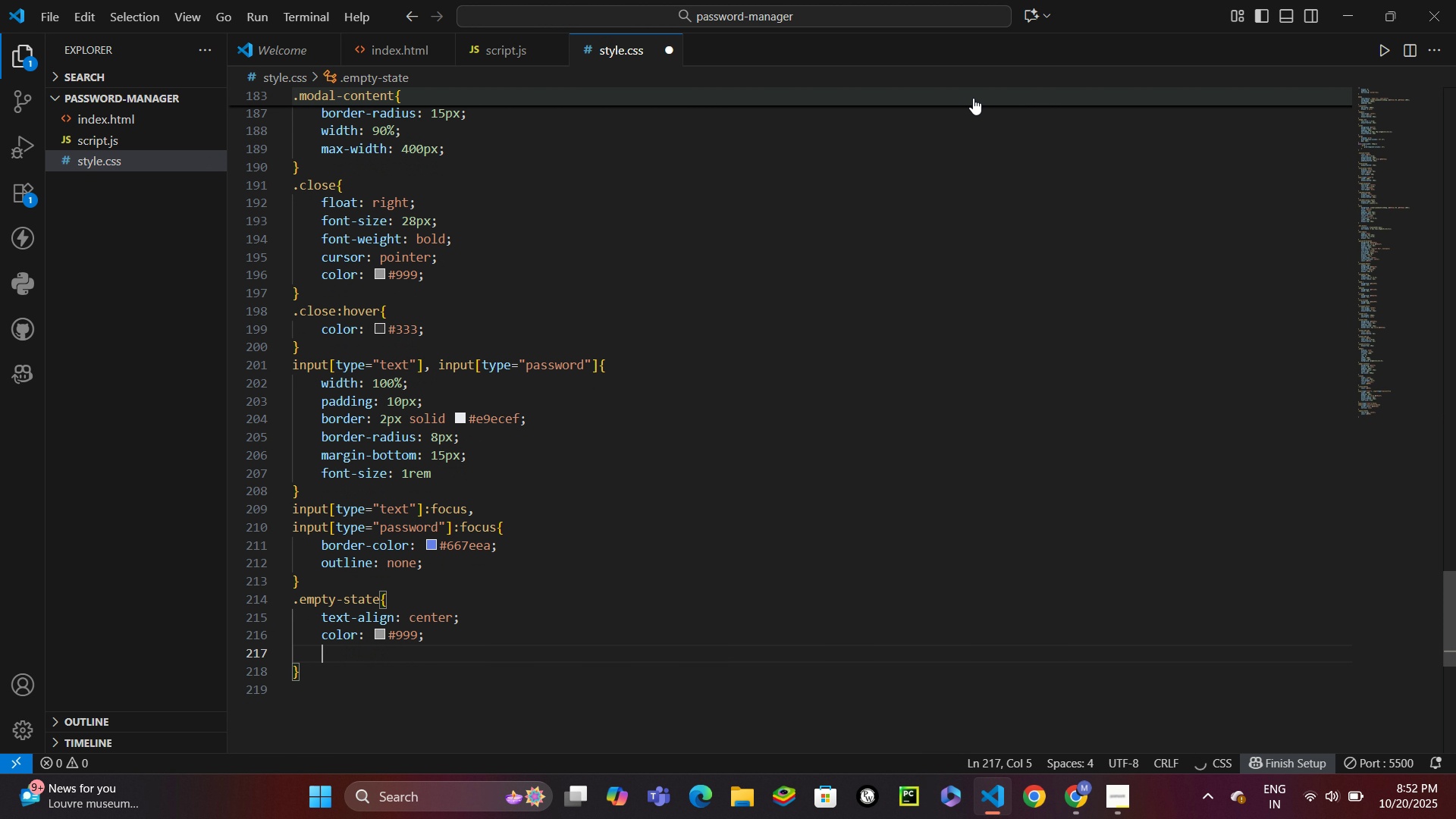 
type(padding: 40px 20px;)
 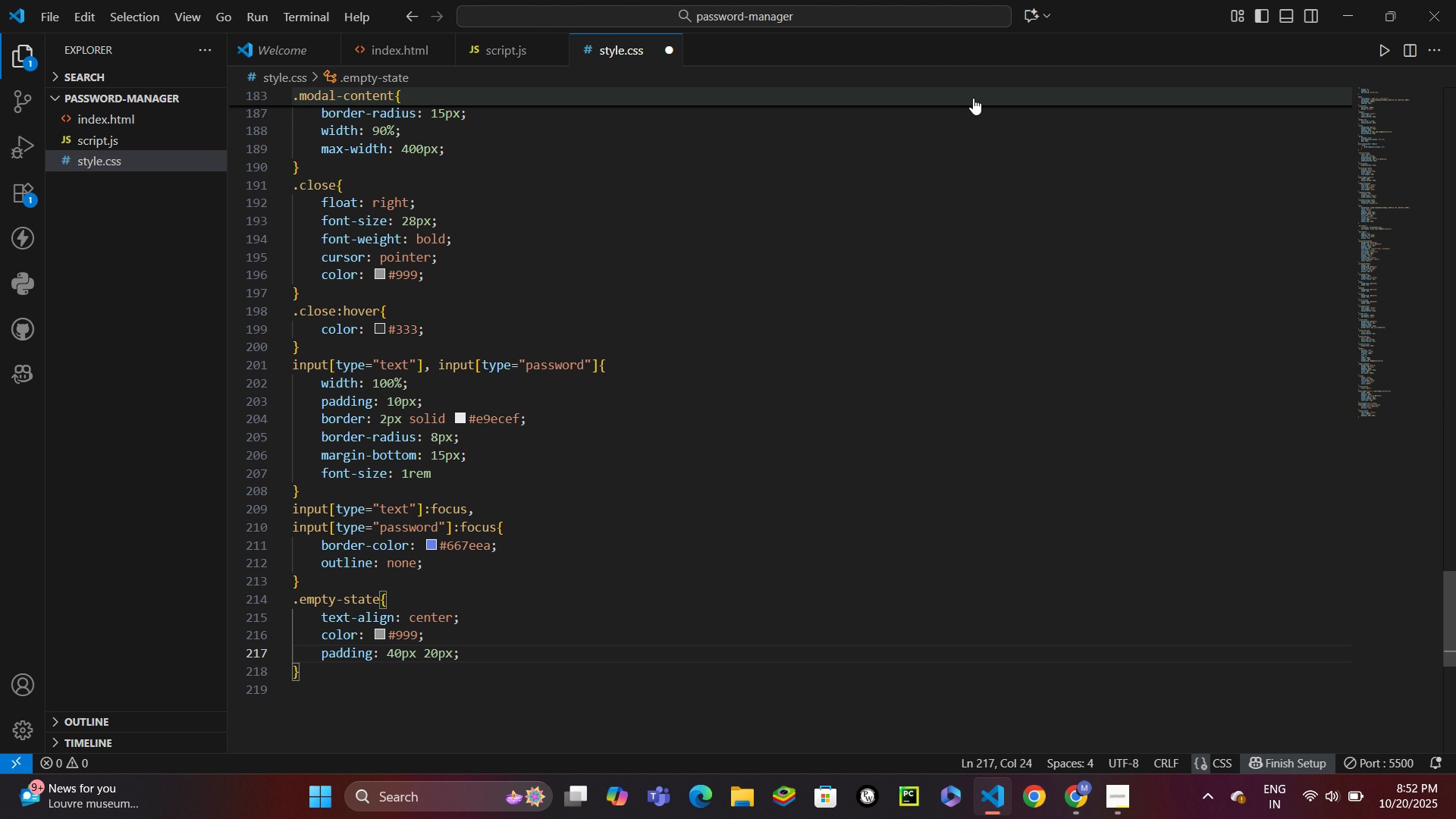 
key(Enter)
 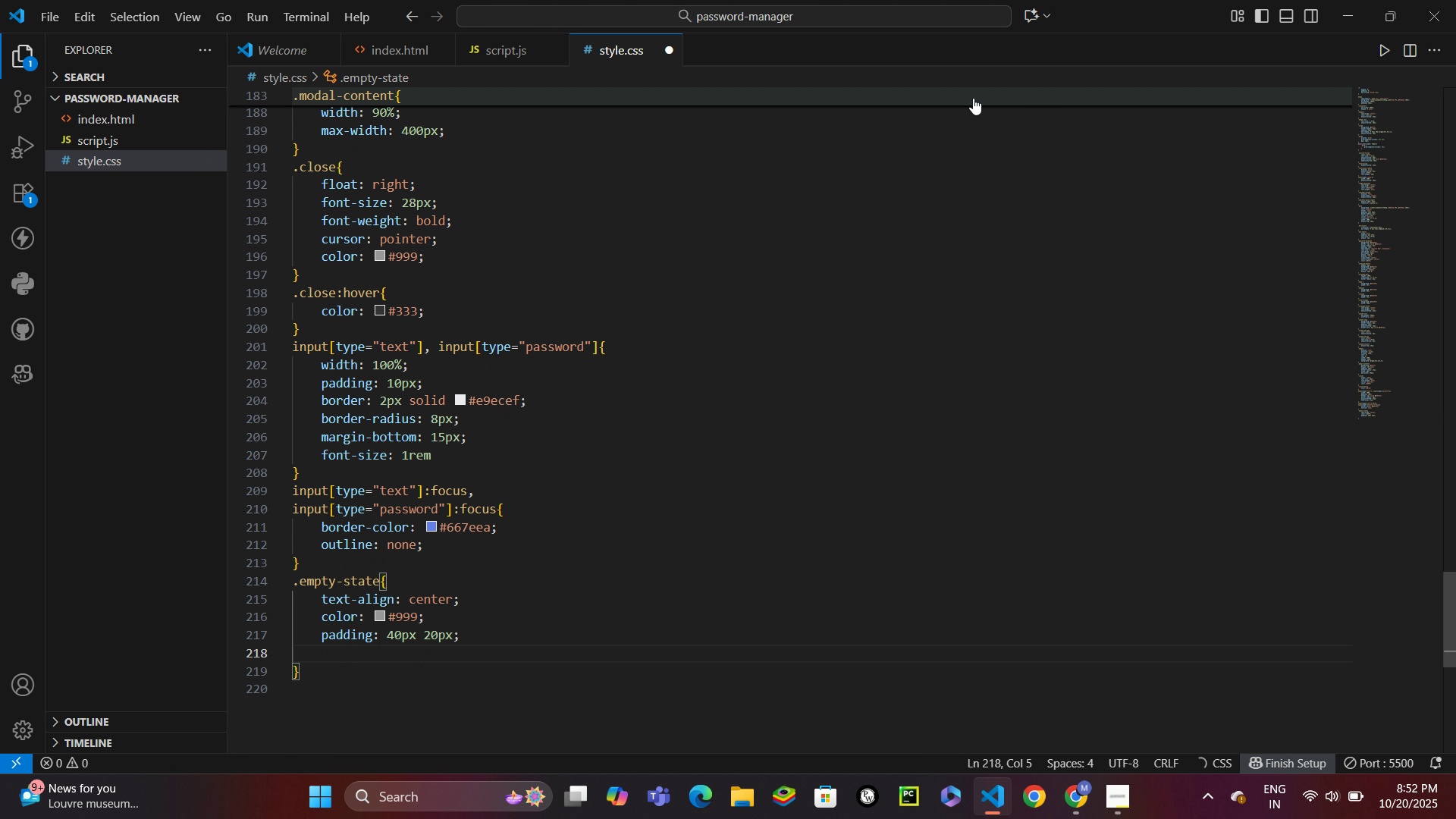 
type(font-style: it)
 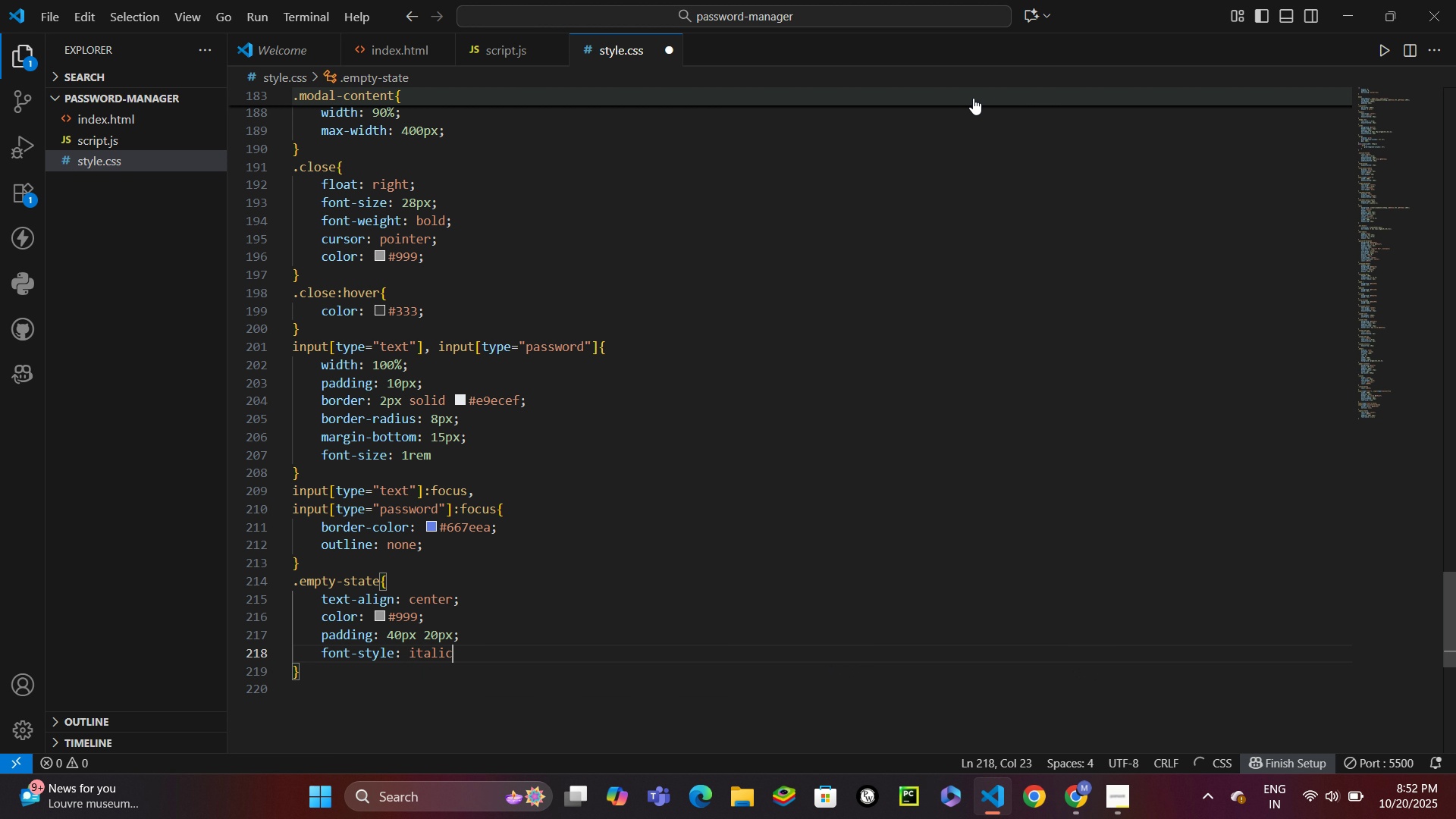 
 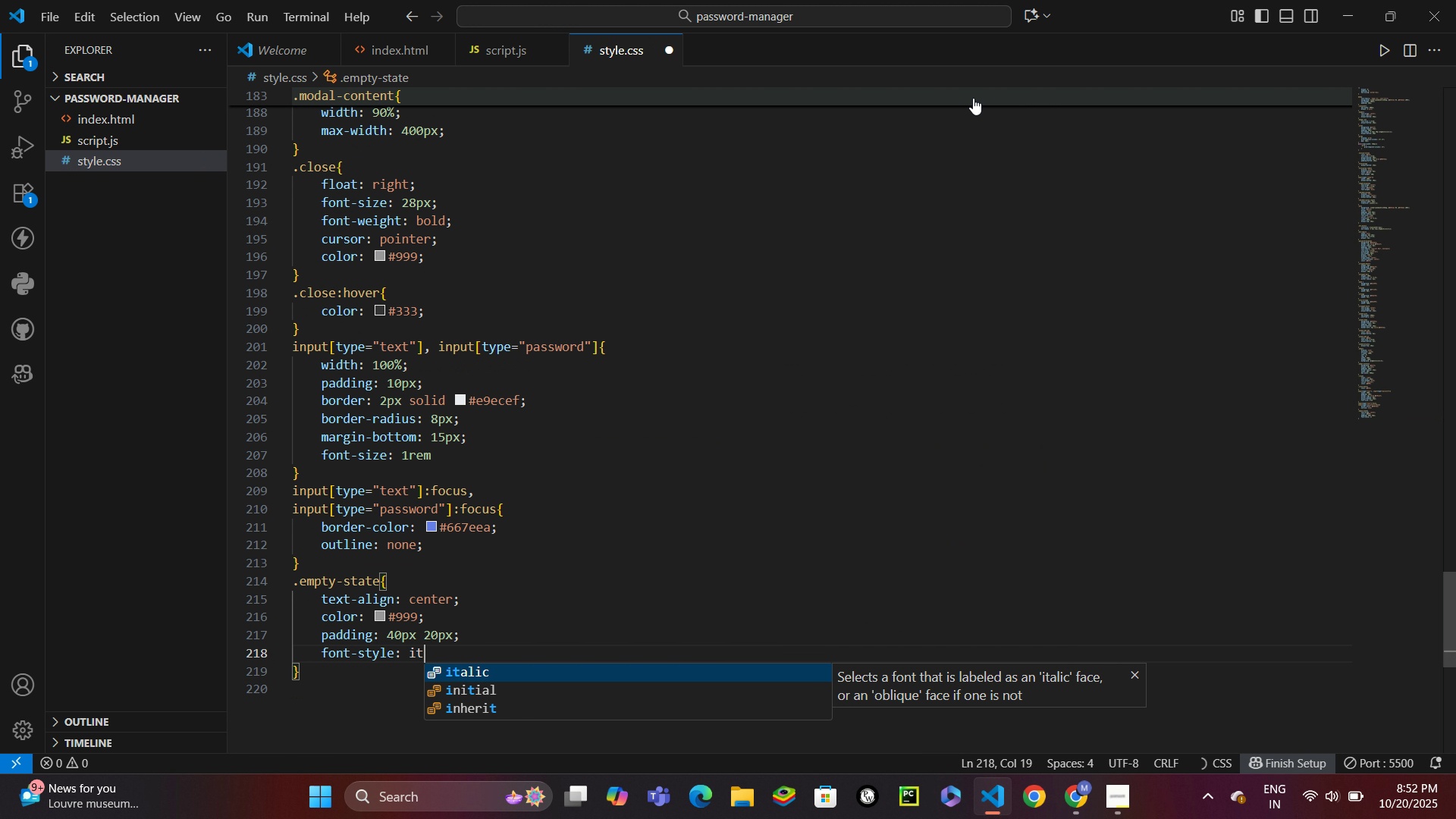 
key(Enter)
 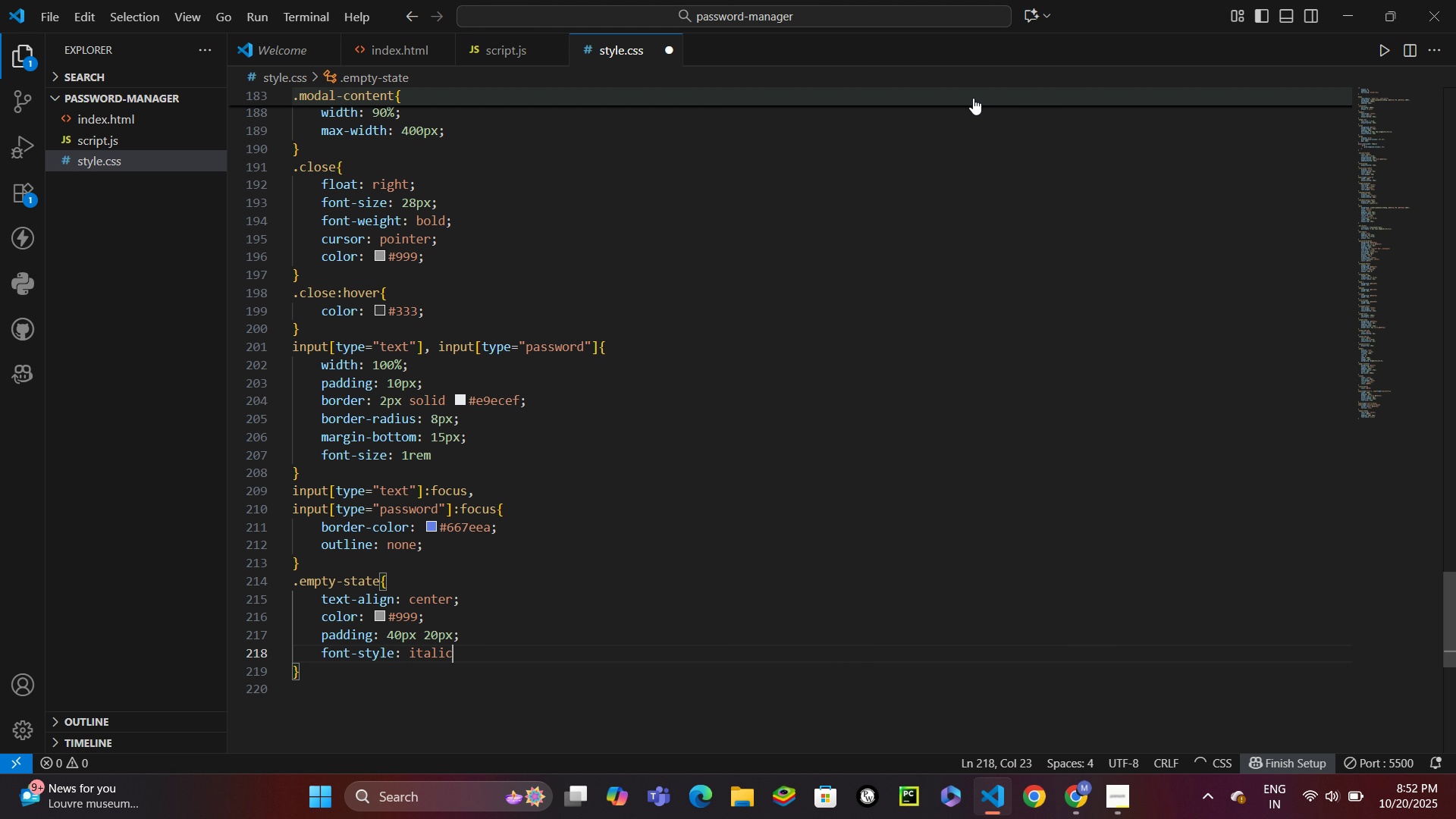 
key(Semicolon)
 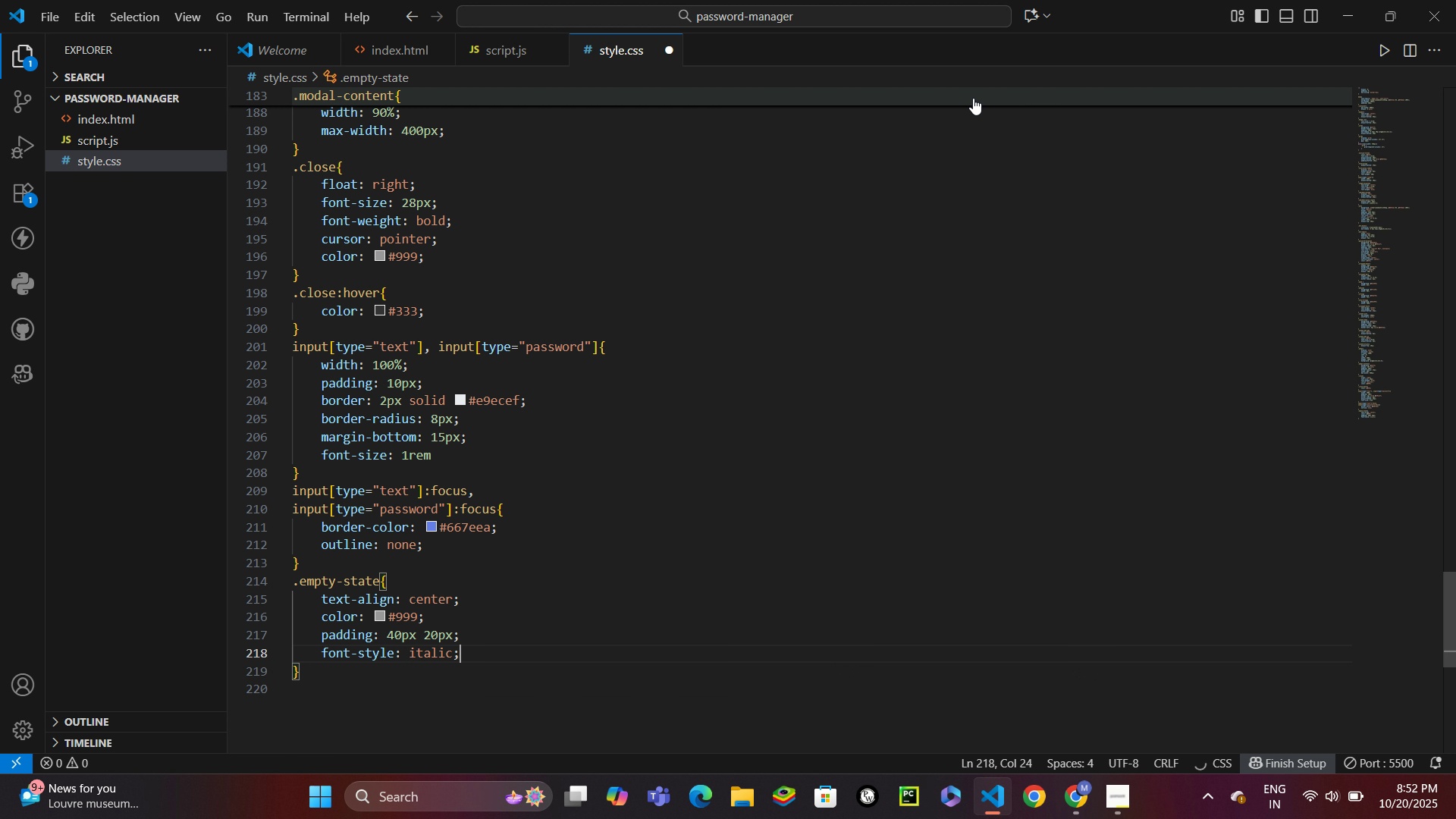 
key(Control+S)
 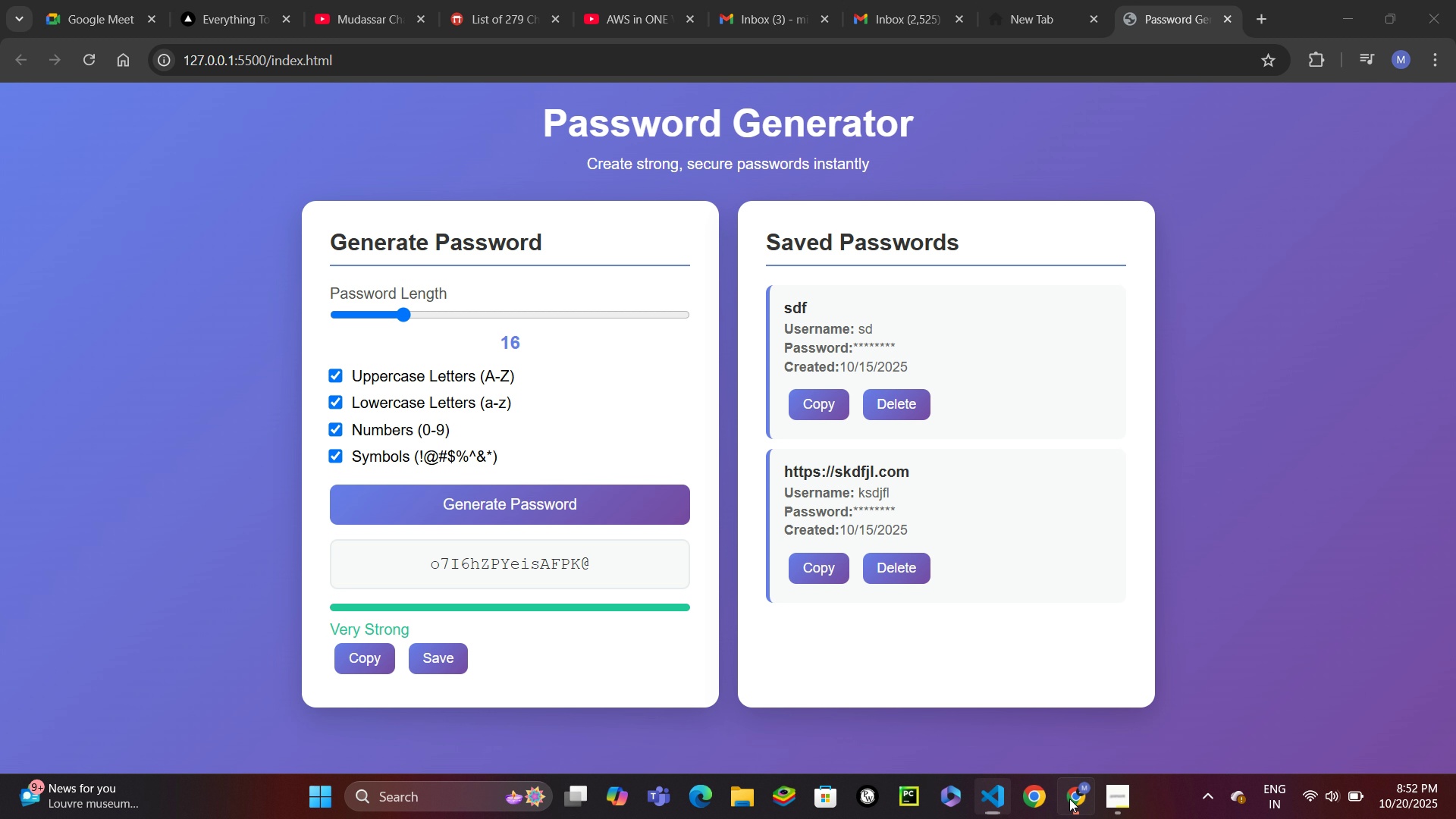 
scroll: coordinate [676, 482], scroll_direction: none, amount: 0.0
 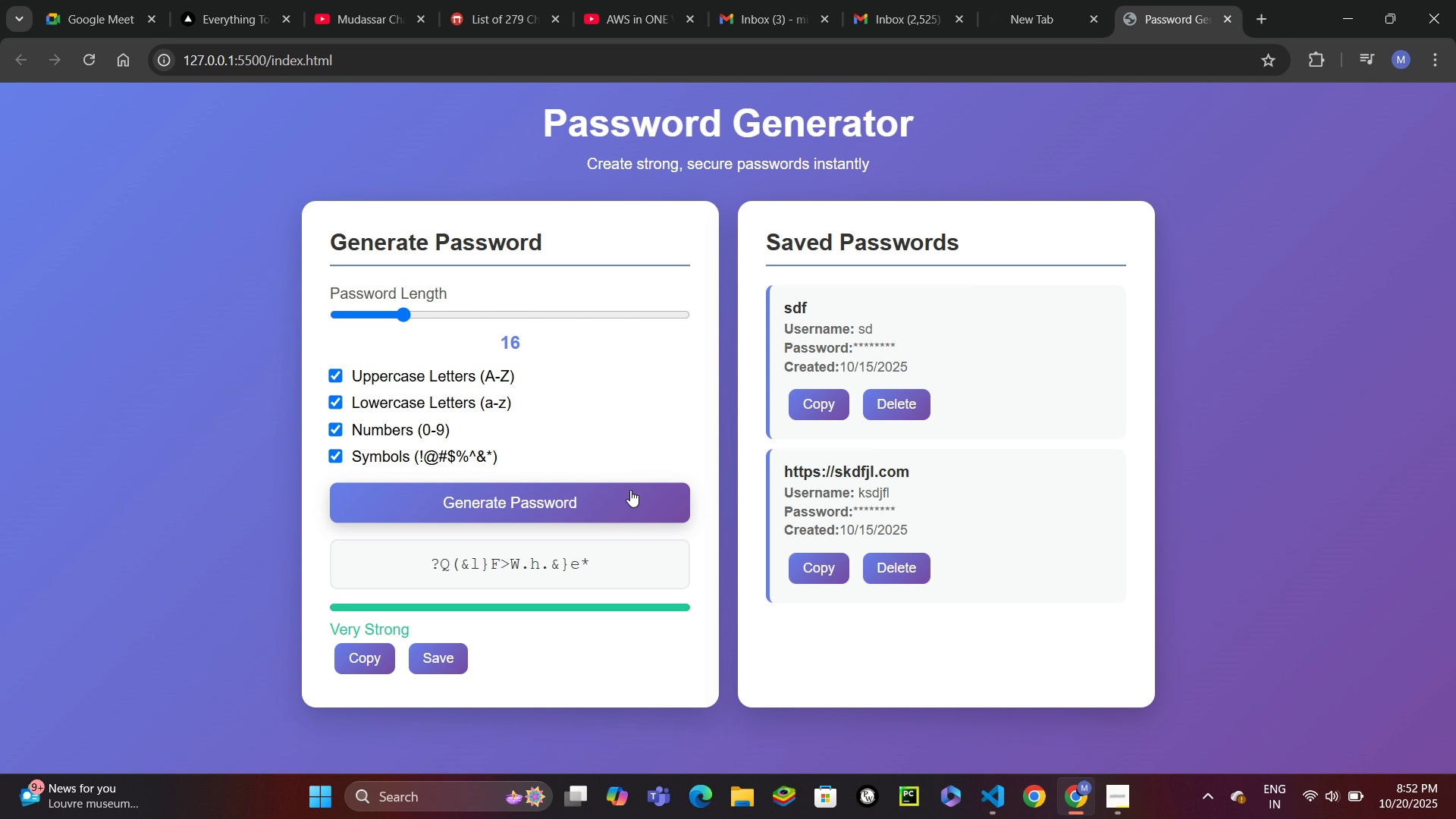 
left_click([630, 490])
 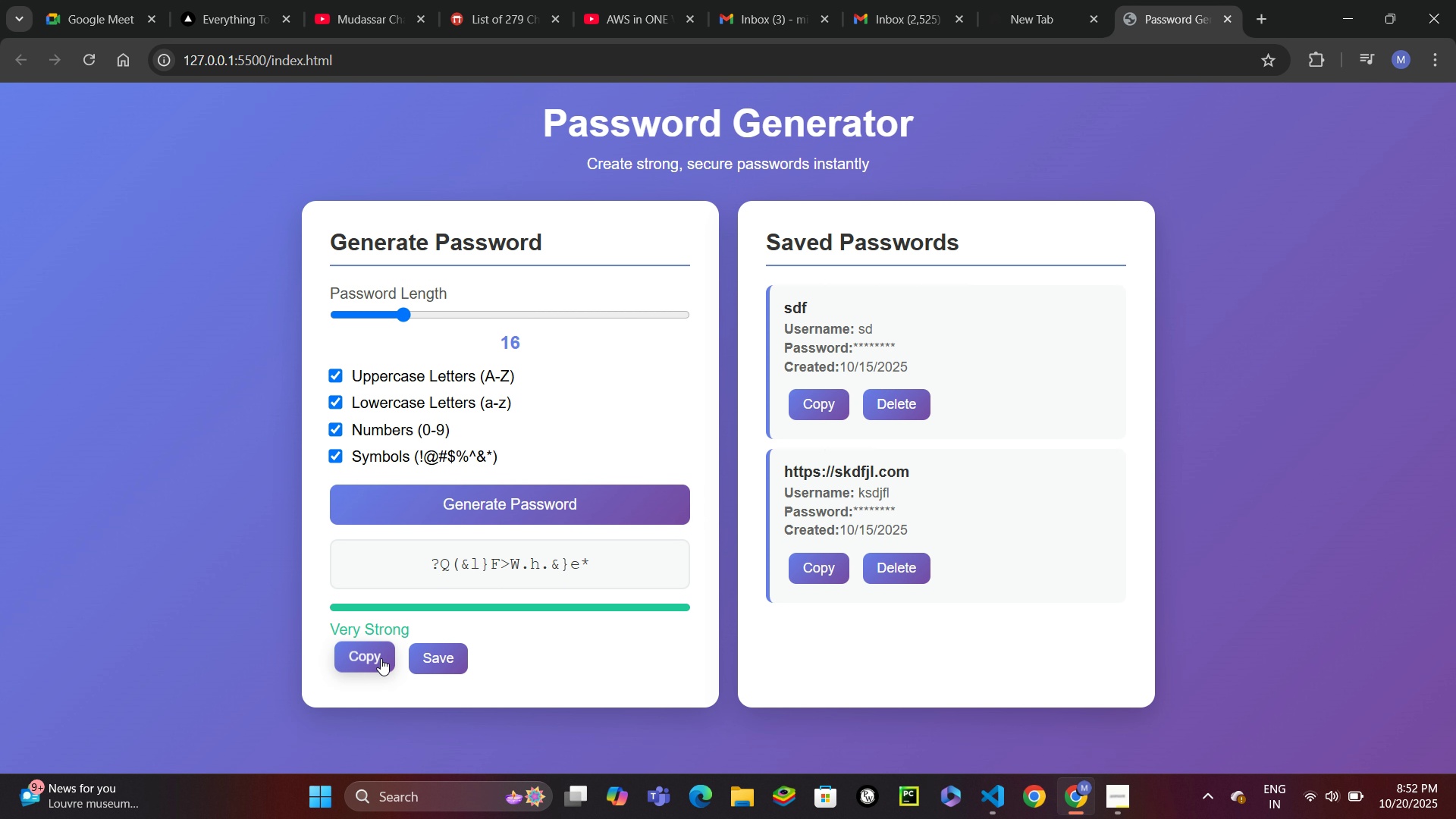 
left_click([370, 661])
 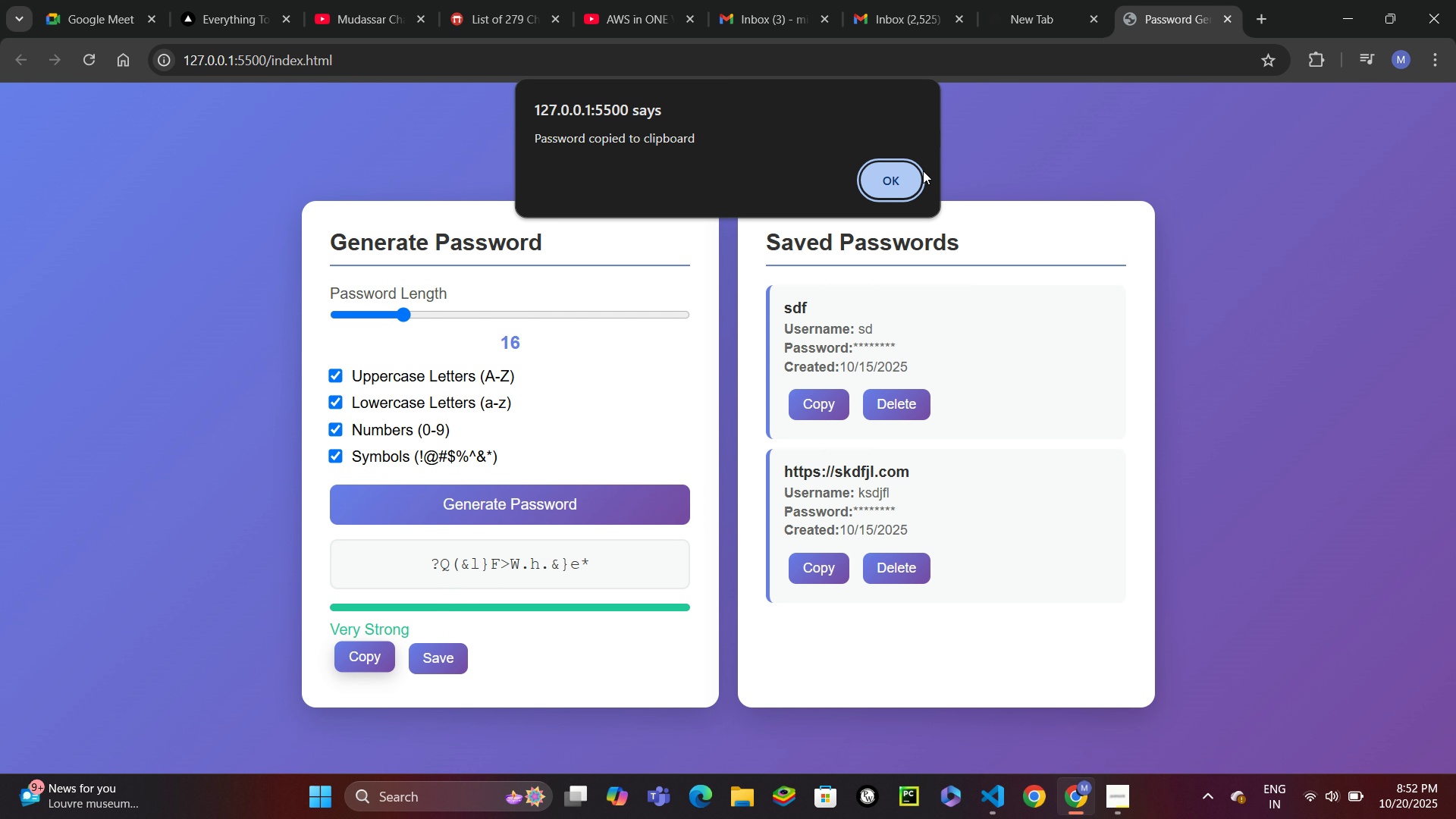 
left_click([921, 180])
 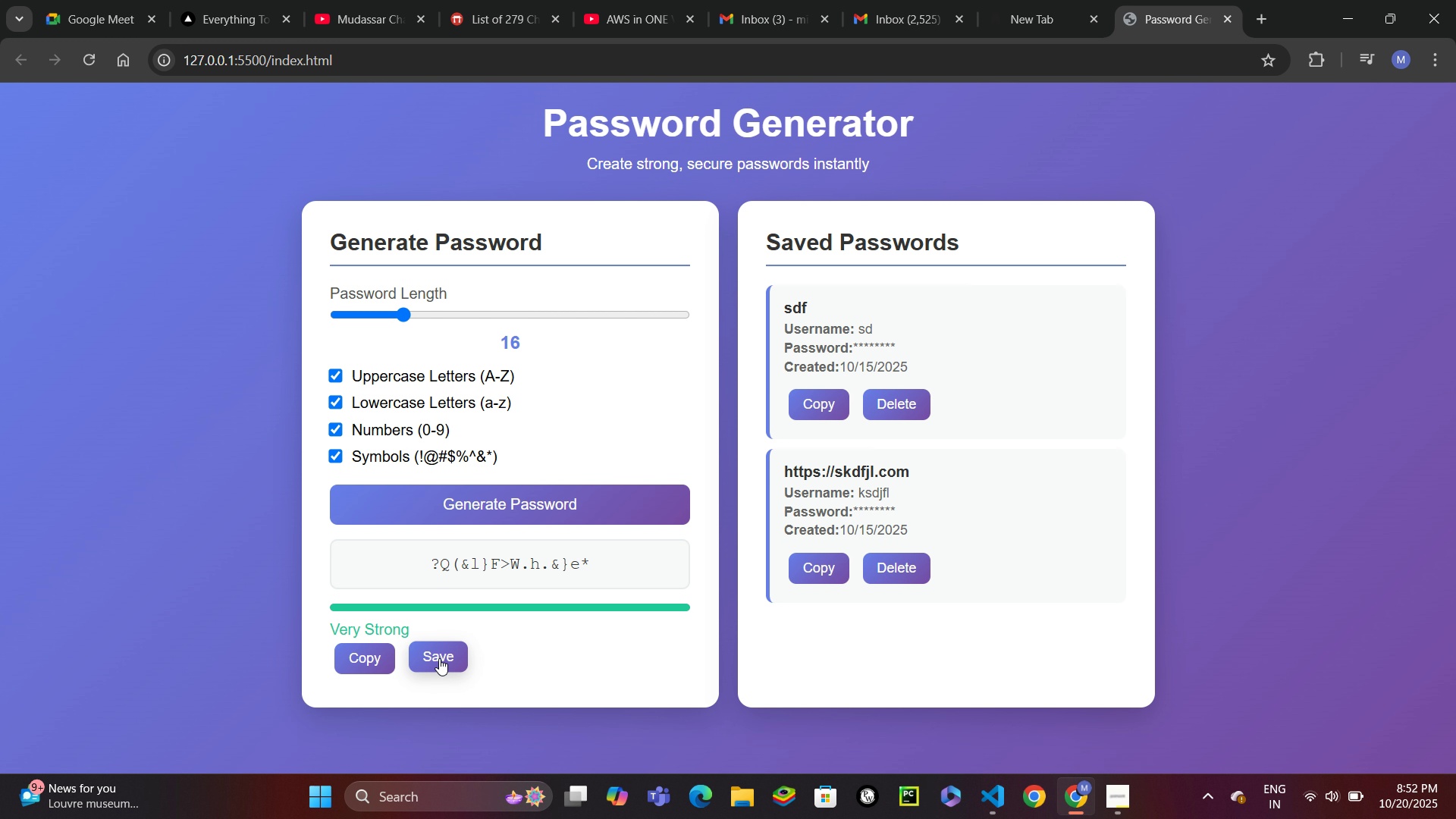 
left_click([439, 658])
 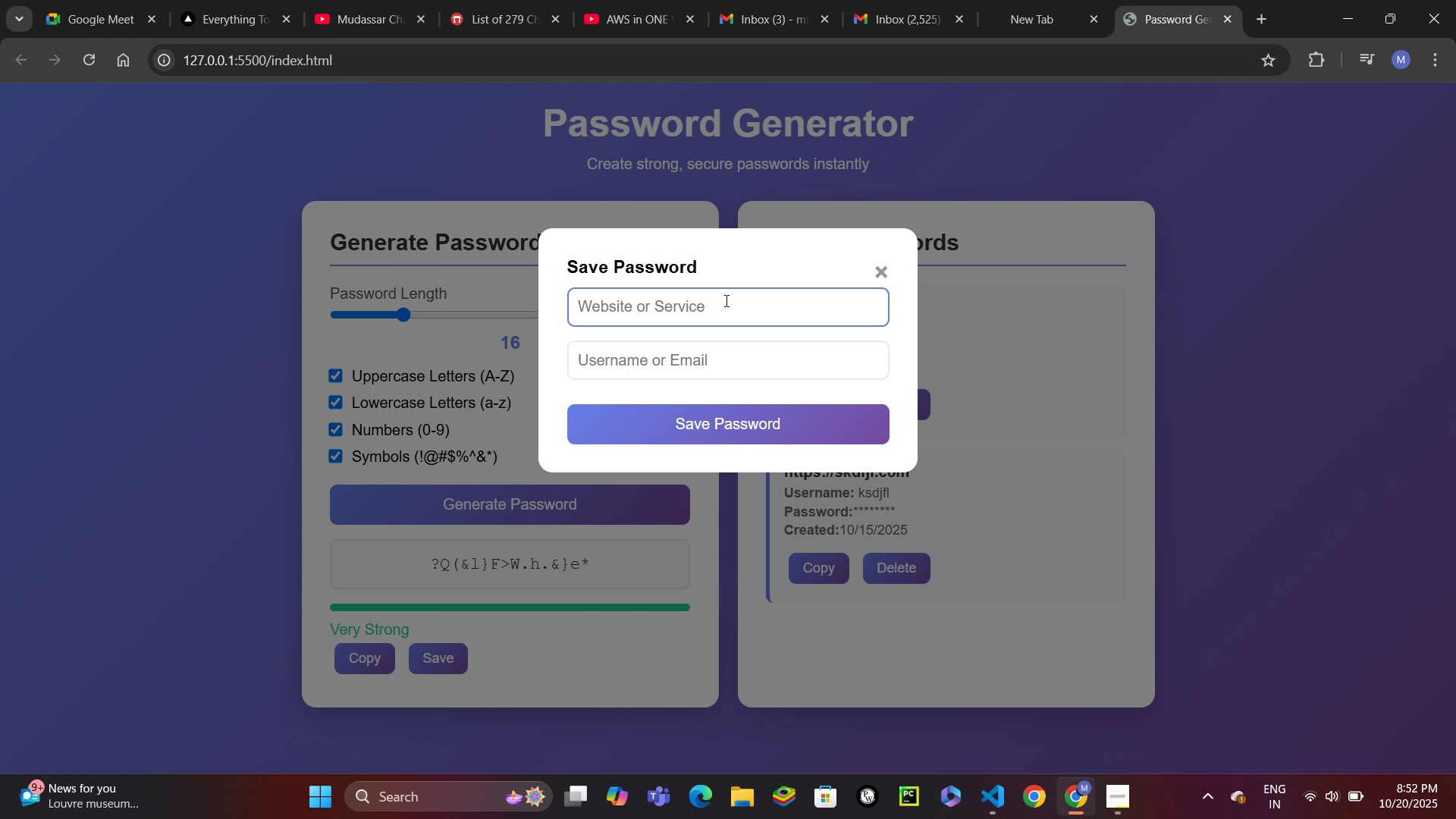 
type(ik)
 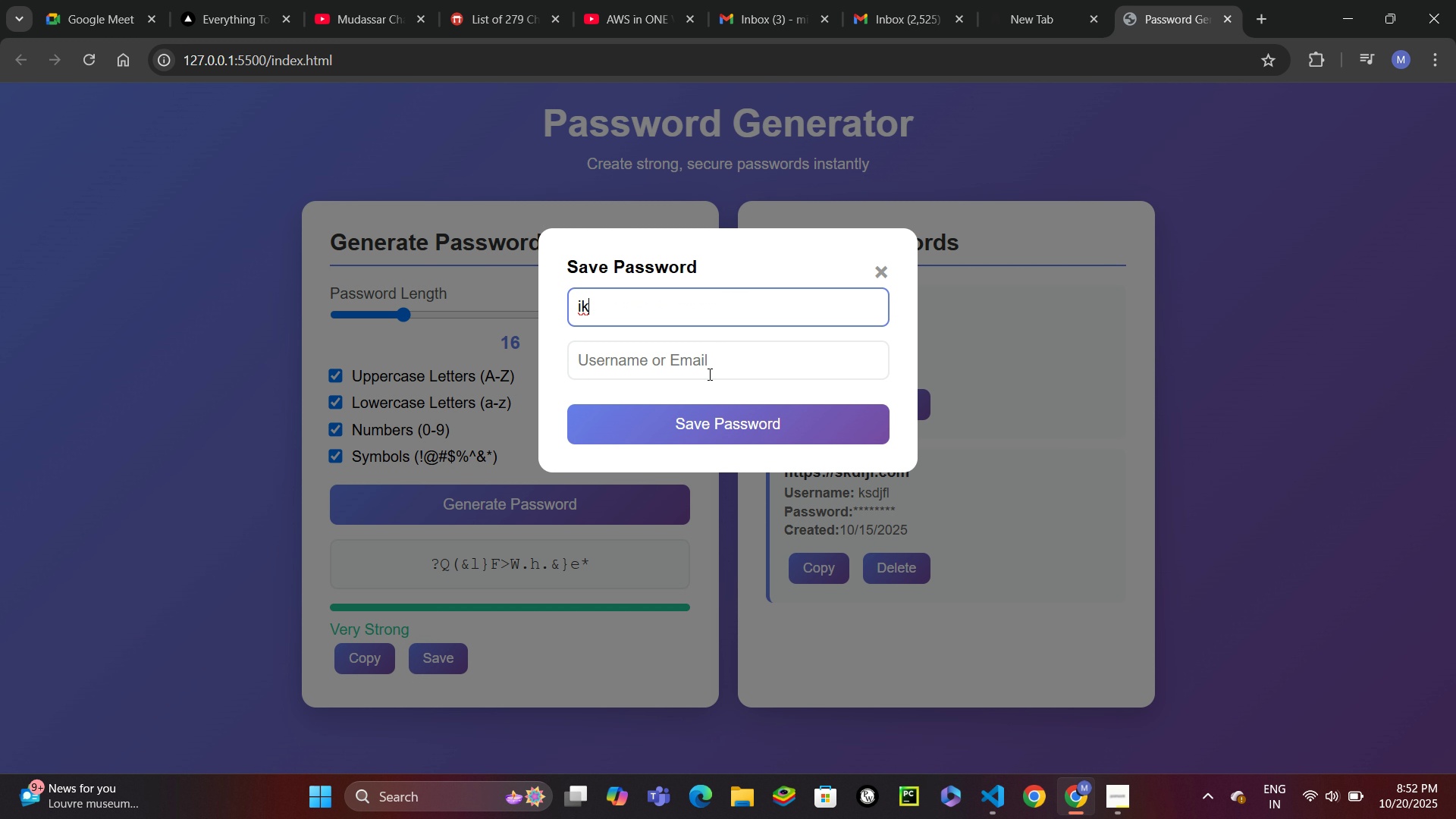 
left_click([708, 374])
 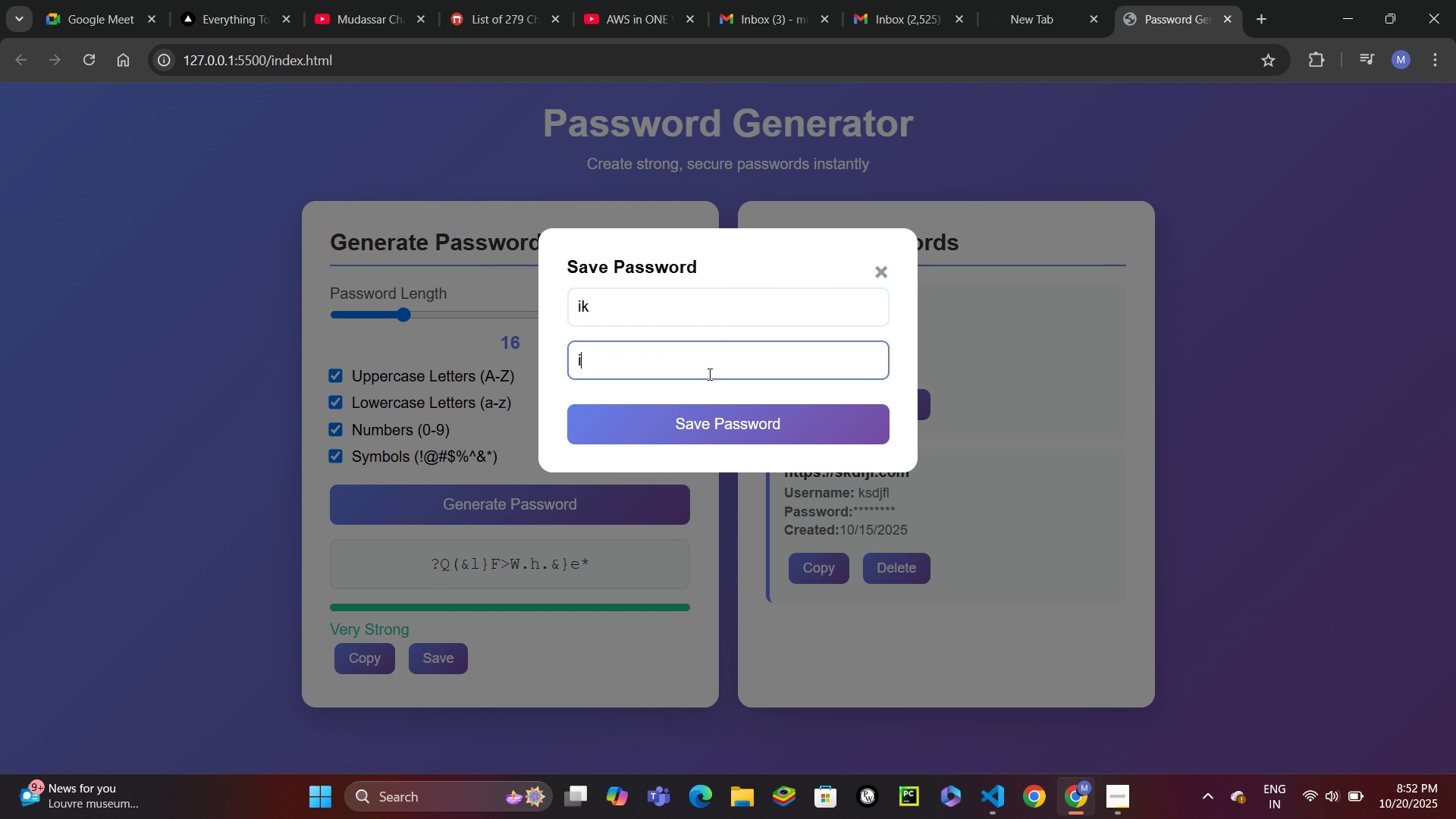 
type(ik)
 